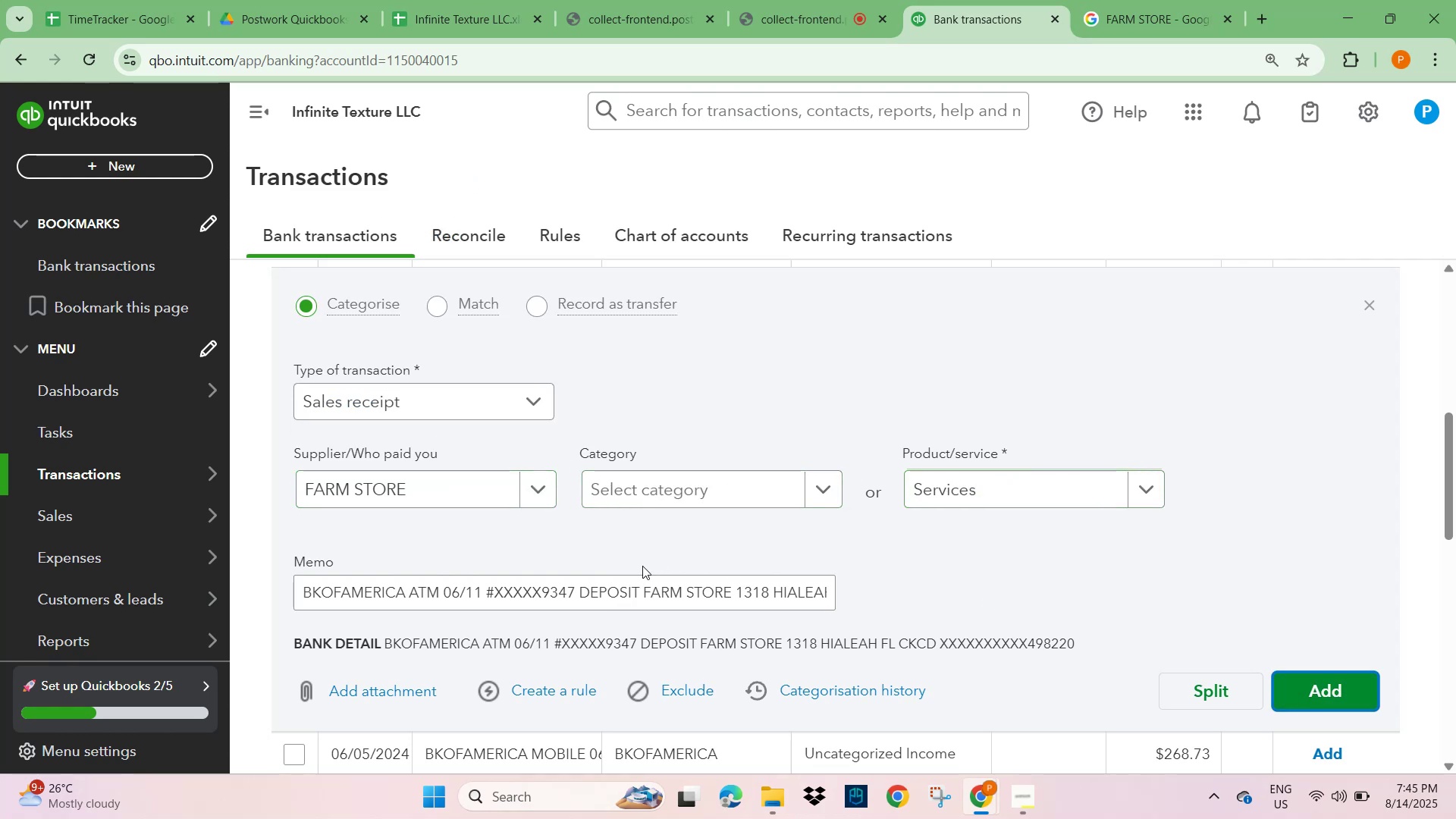 
mouse_move([645, 537])
 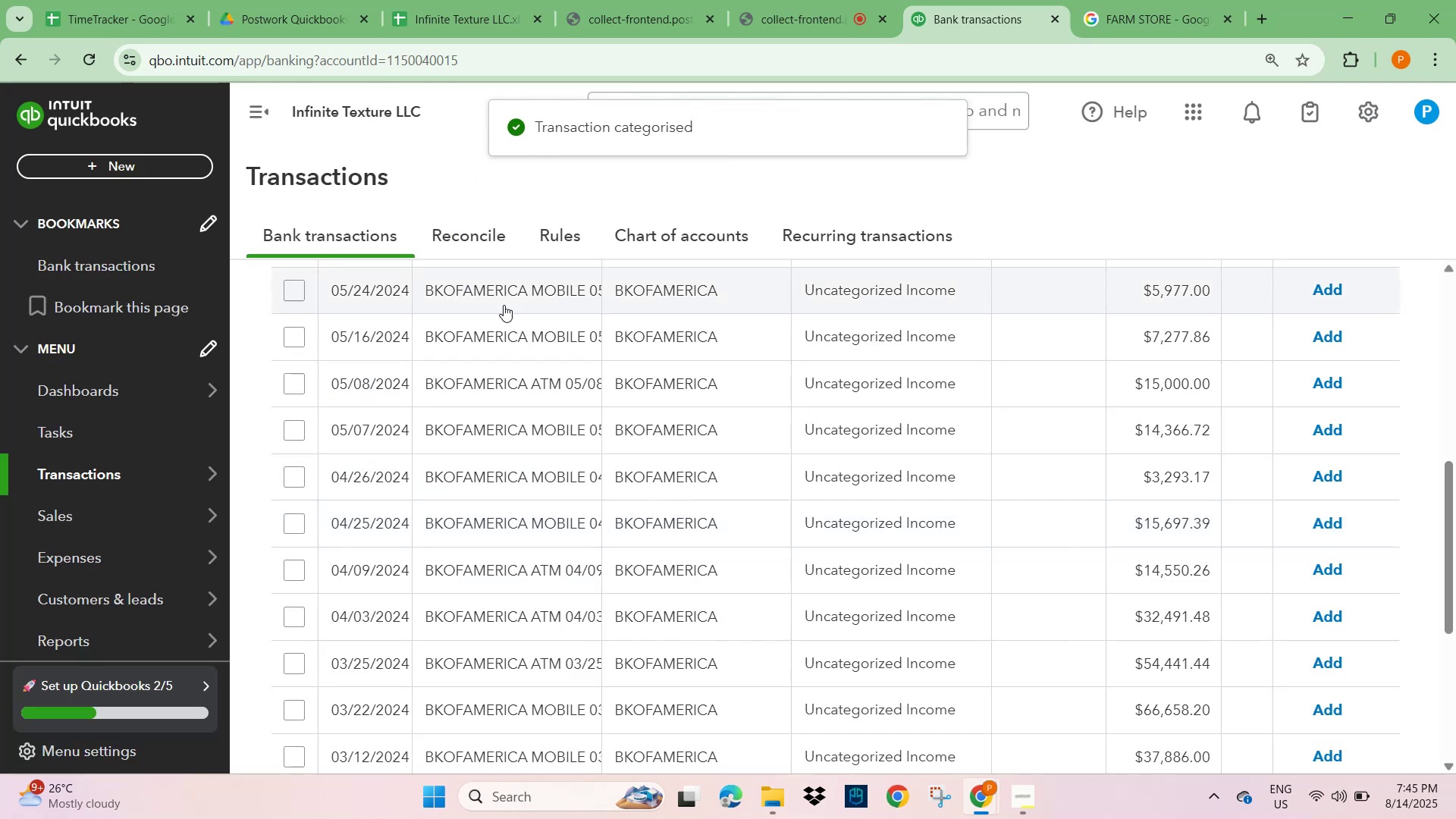 
left_click([500, 296])
 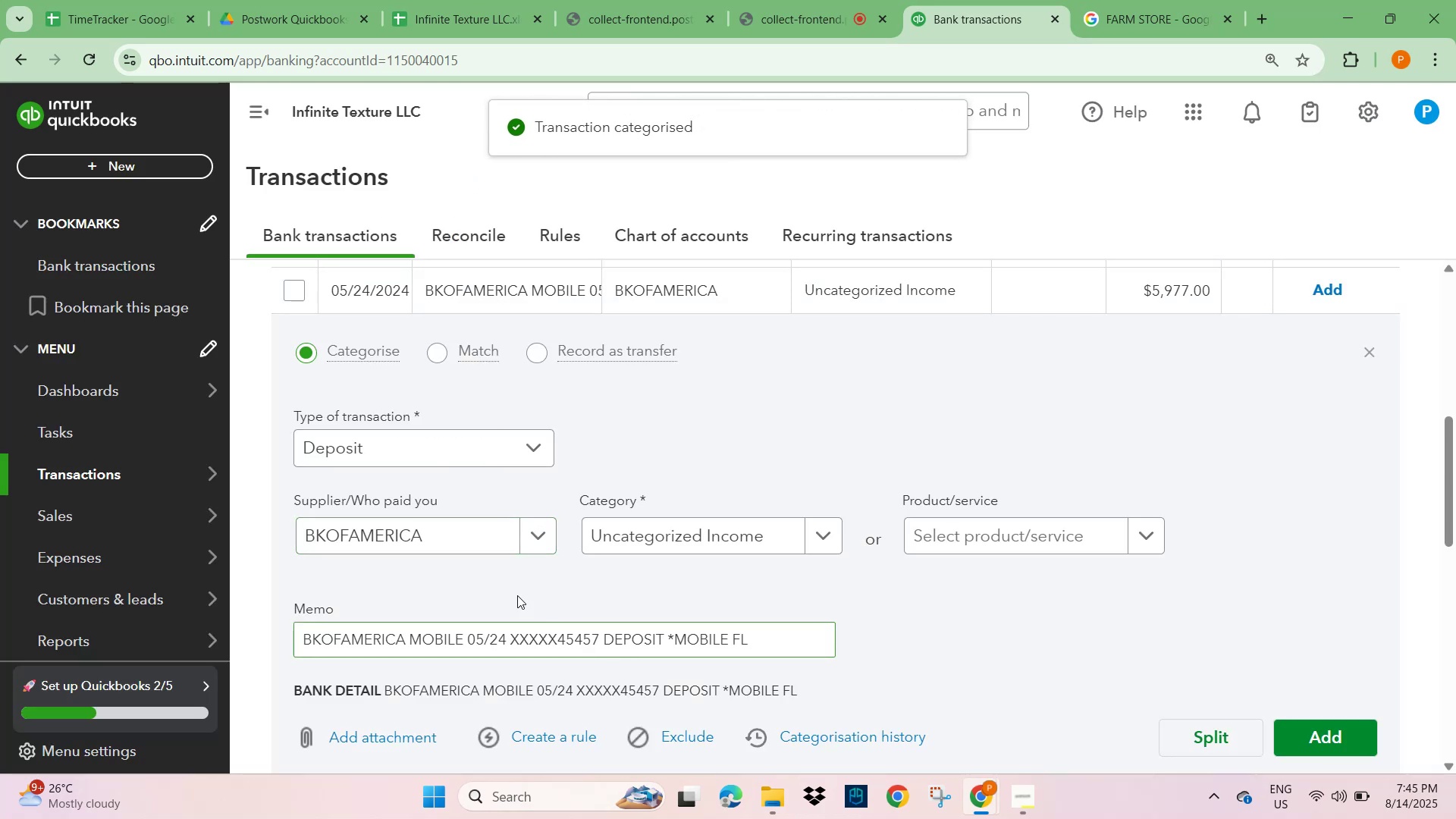 
left_click([408, 527])
 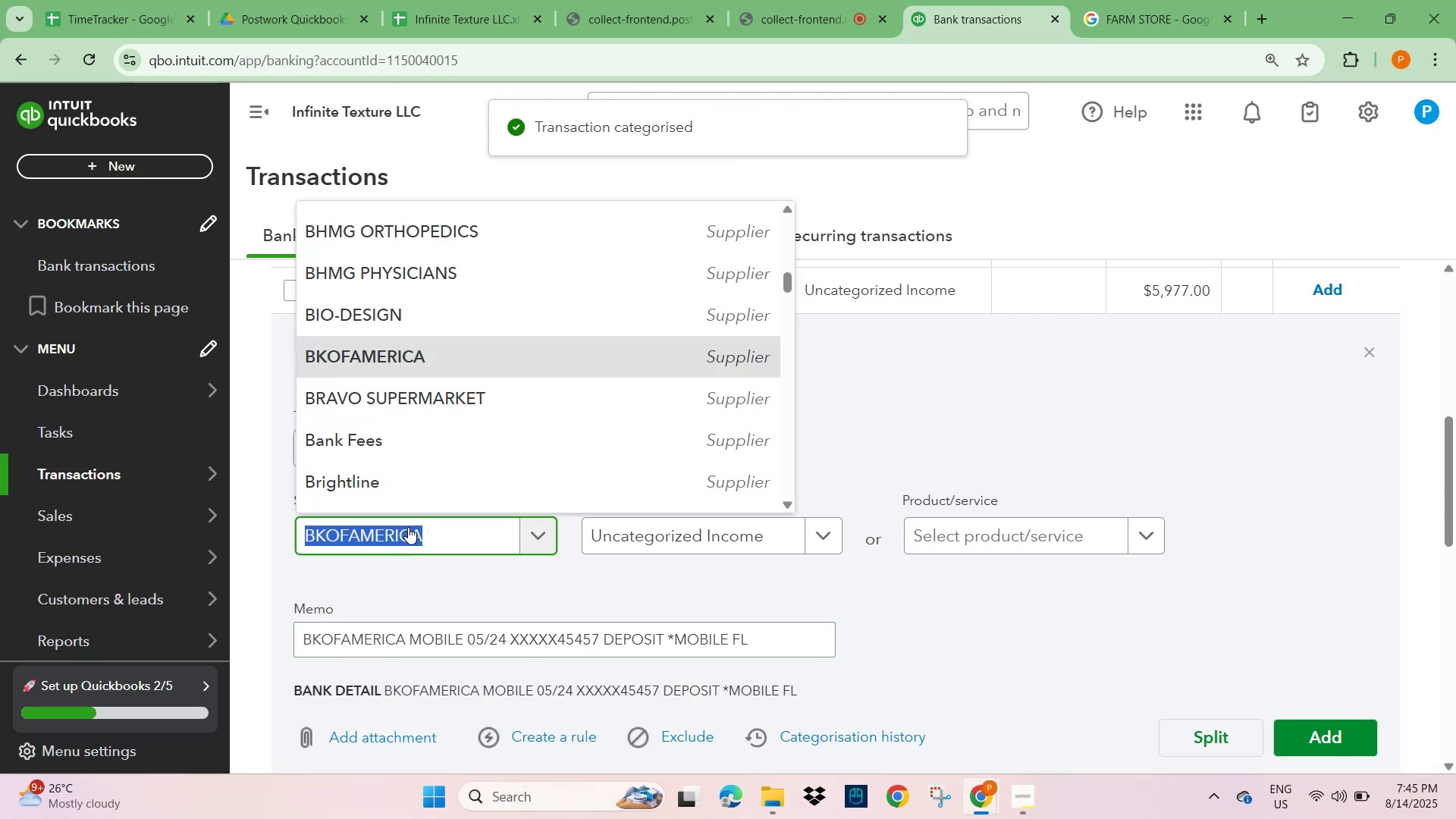 
type(unkno)
 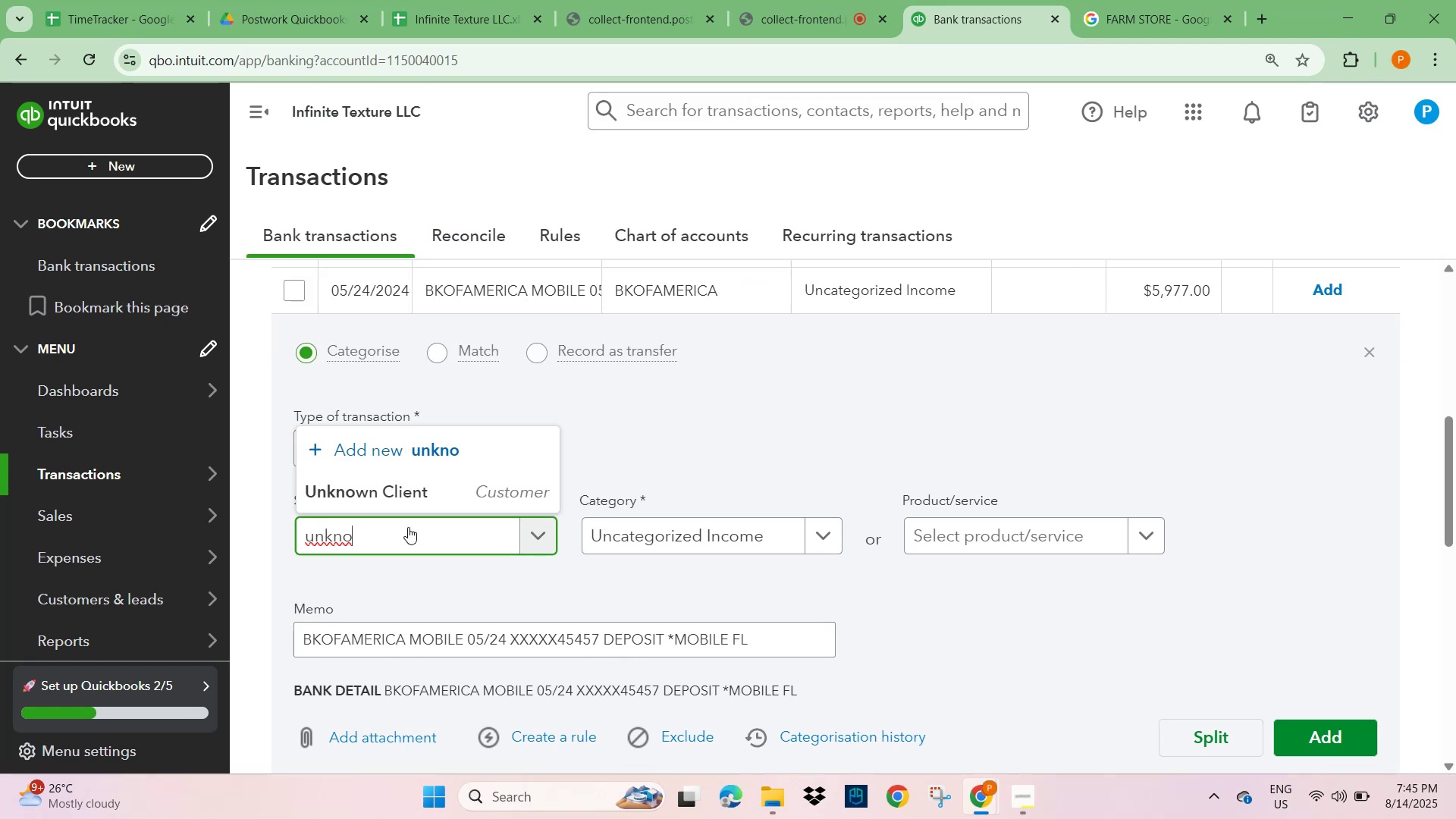 
left_click([396, 494])
 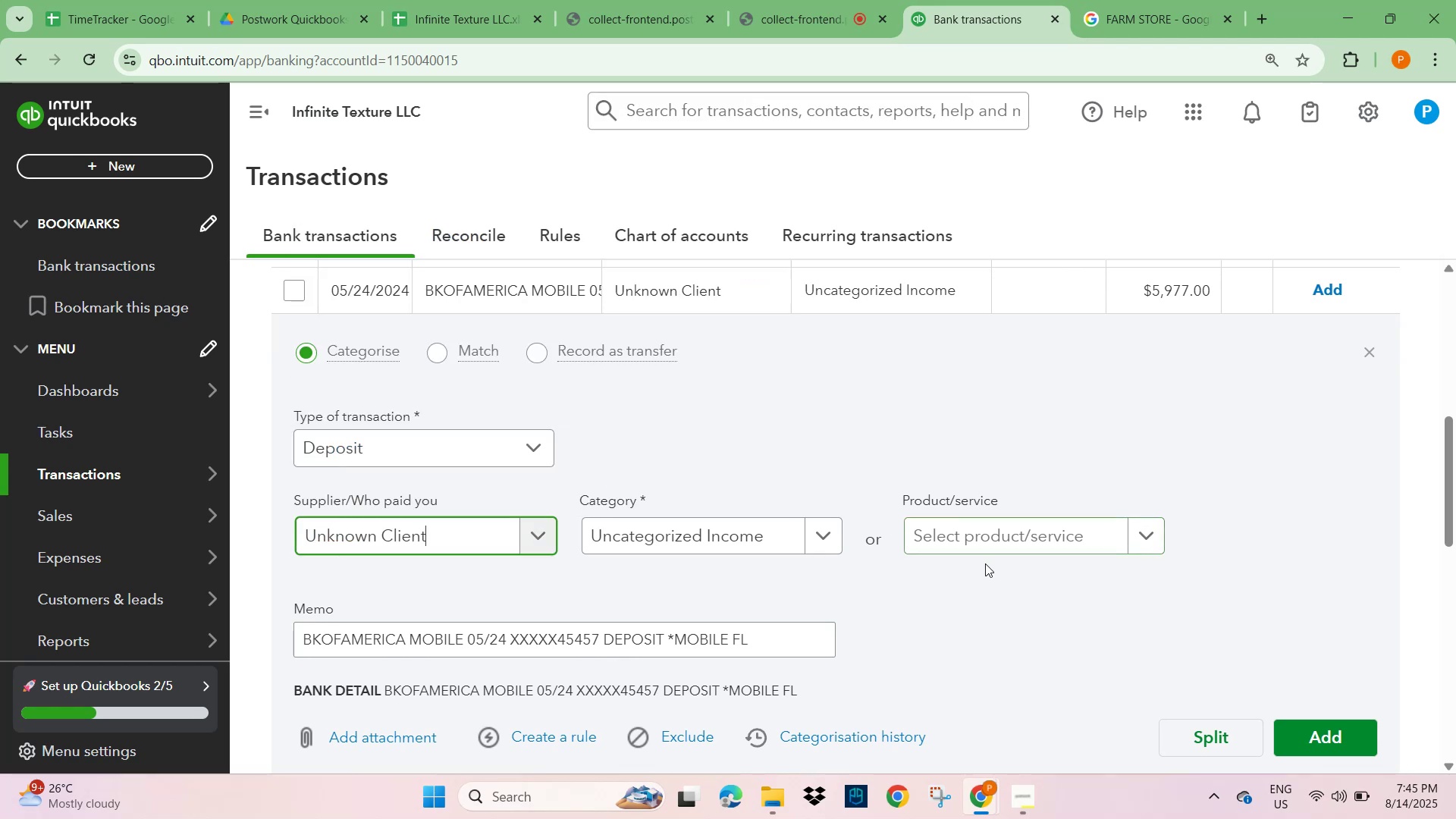 
left_click([979, 536])
 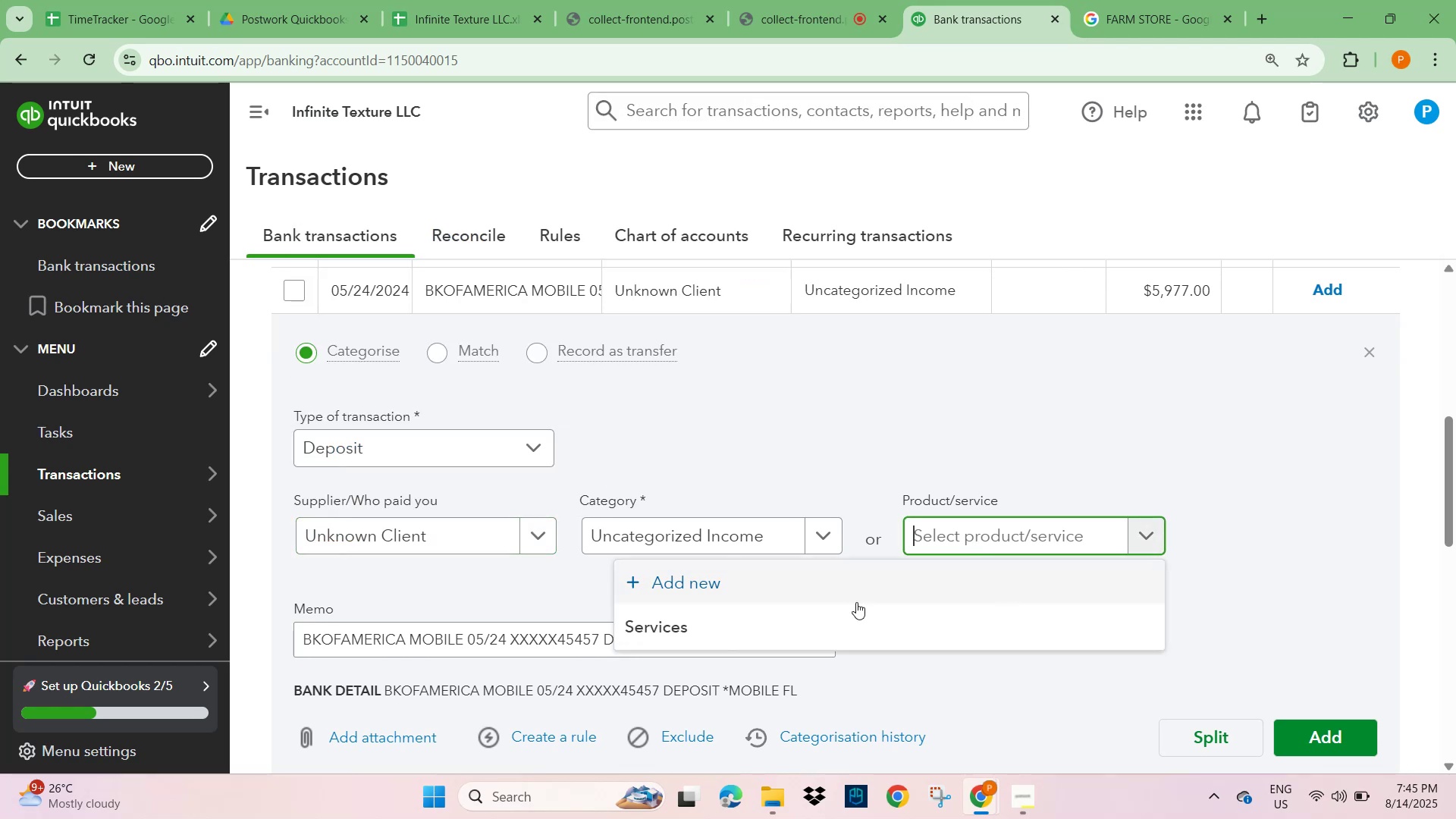 
left_click([698, 635])
 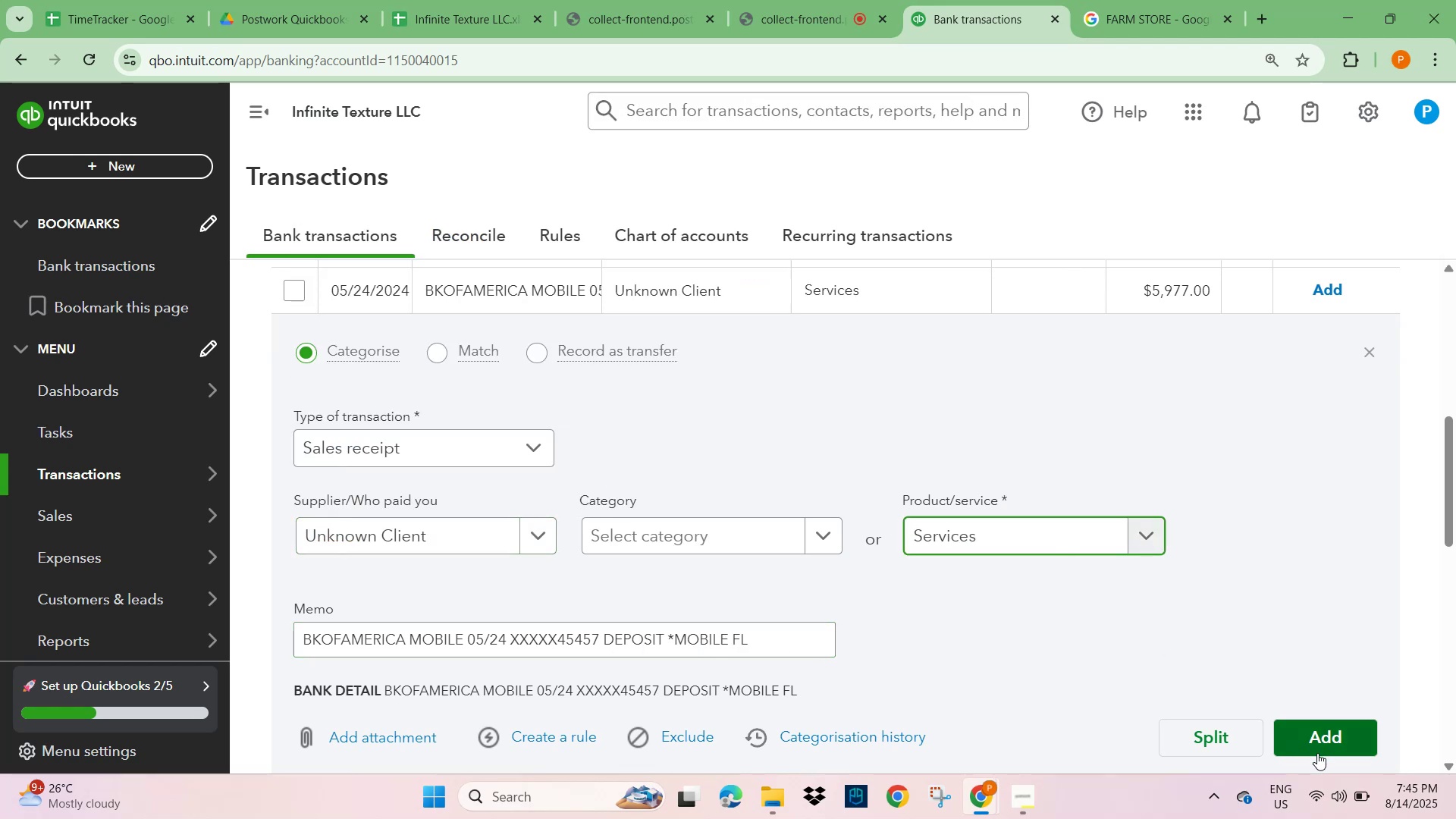 
left_click([1333, 736])
 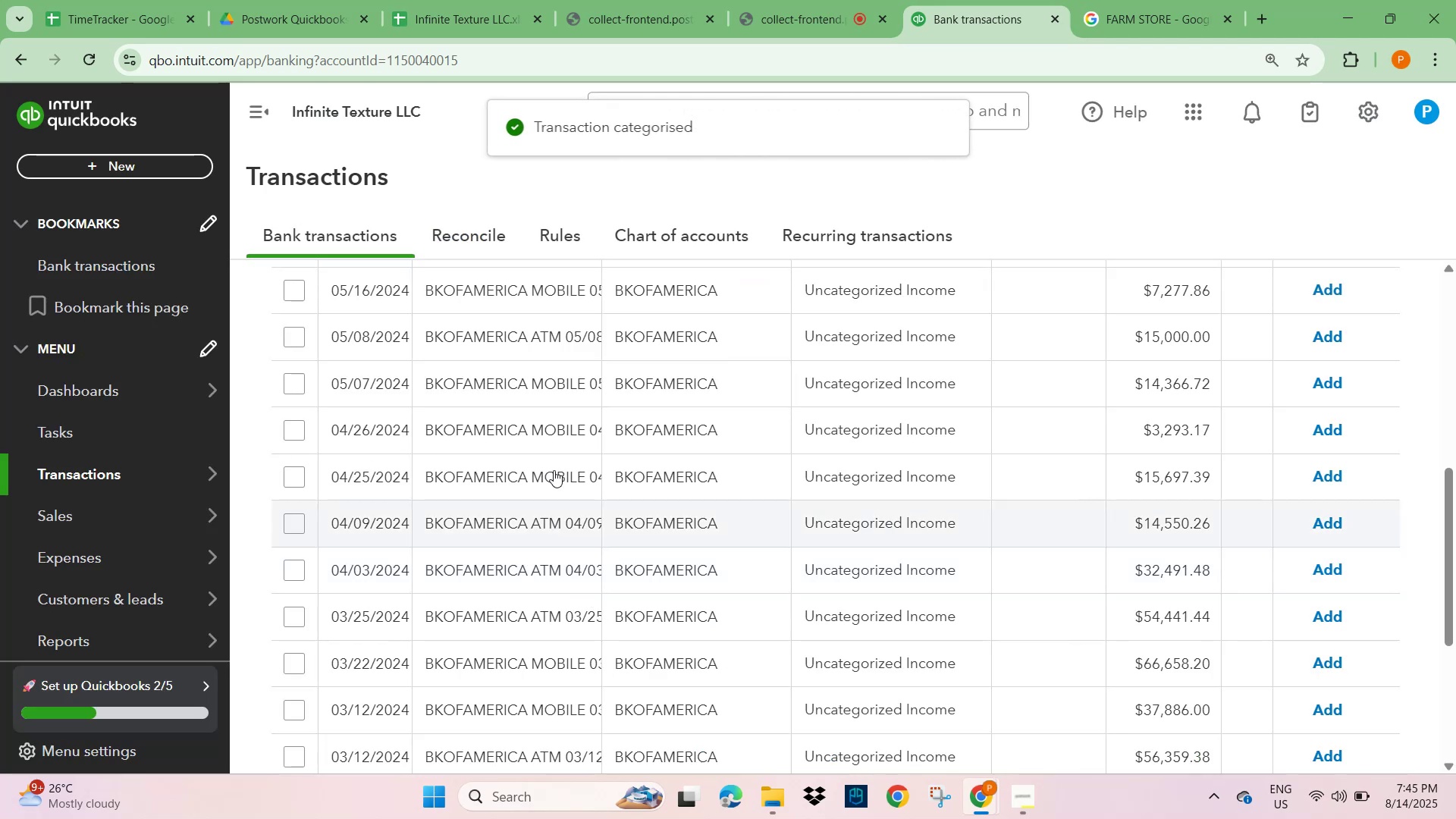 
left_click([537, 292])
 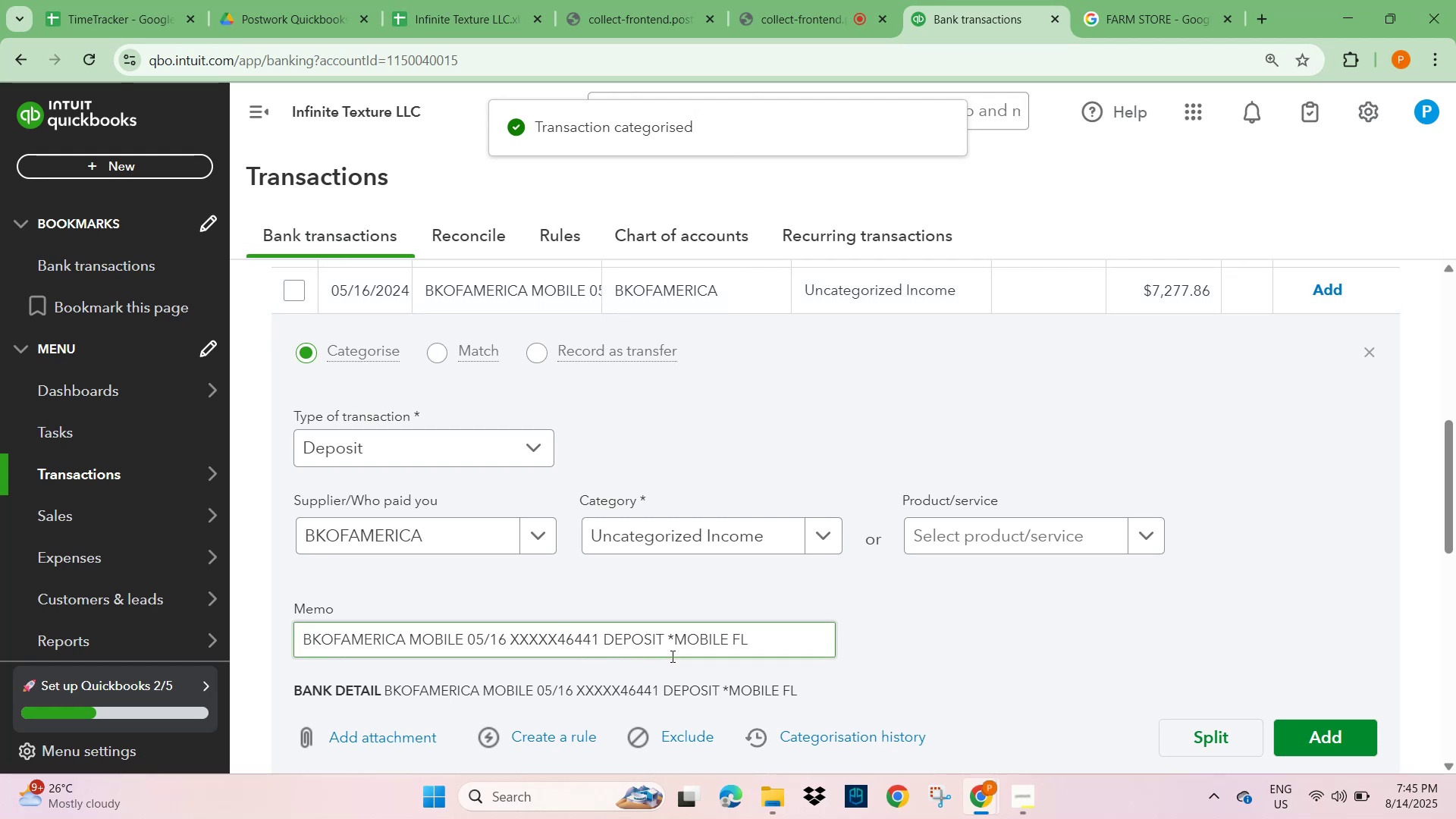 
left_click([406, 545])
 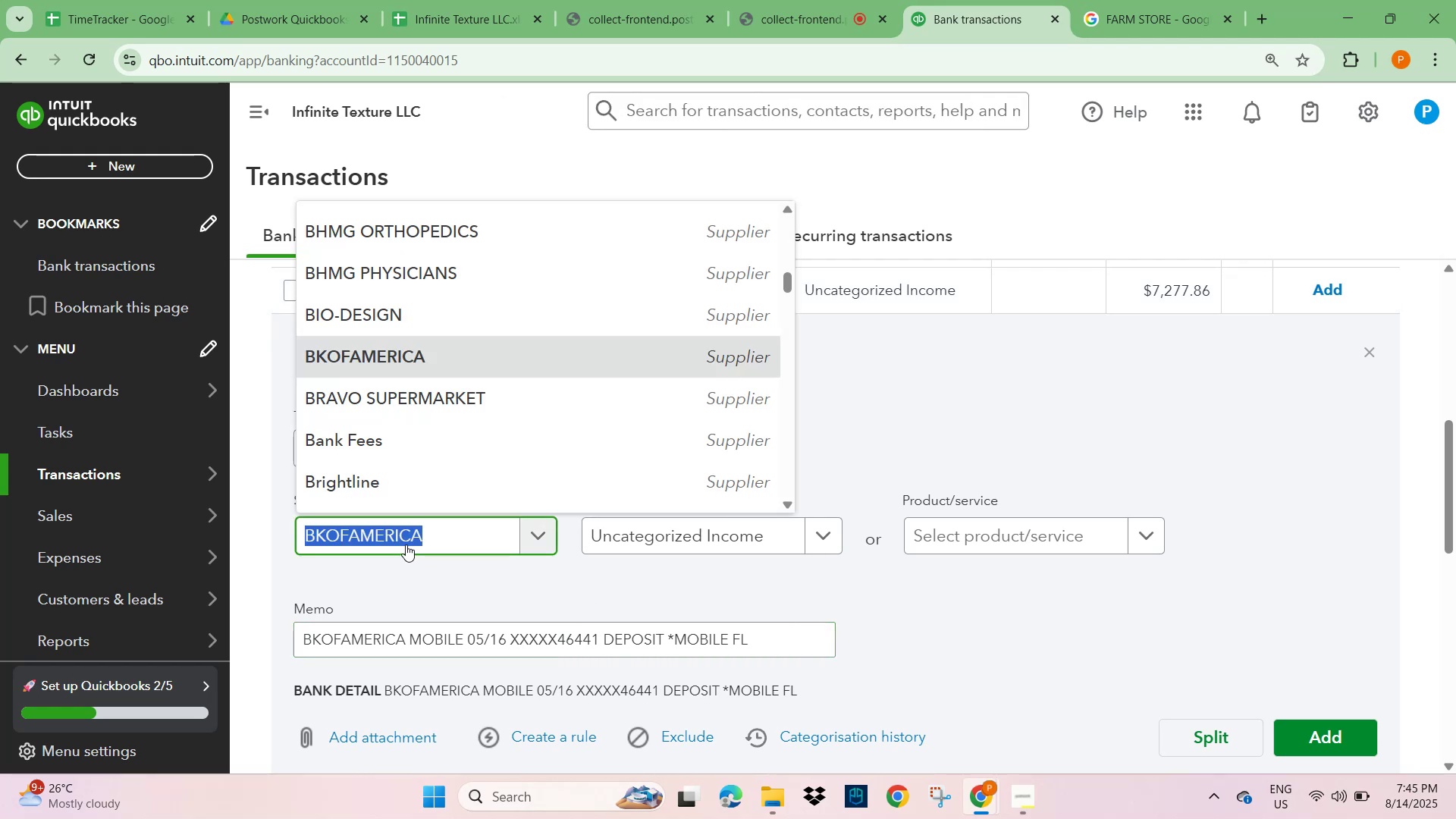 
type(unkno)
 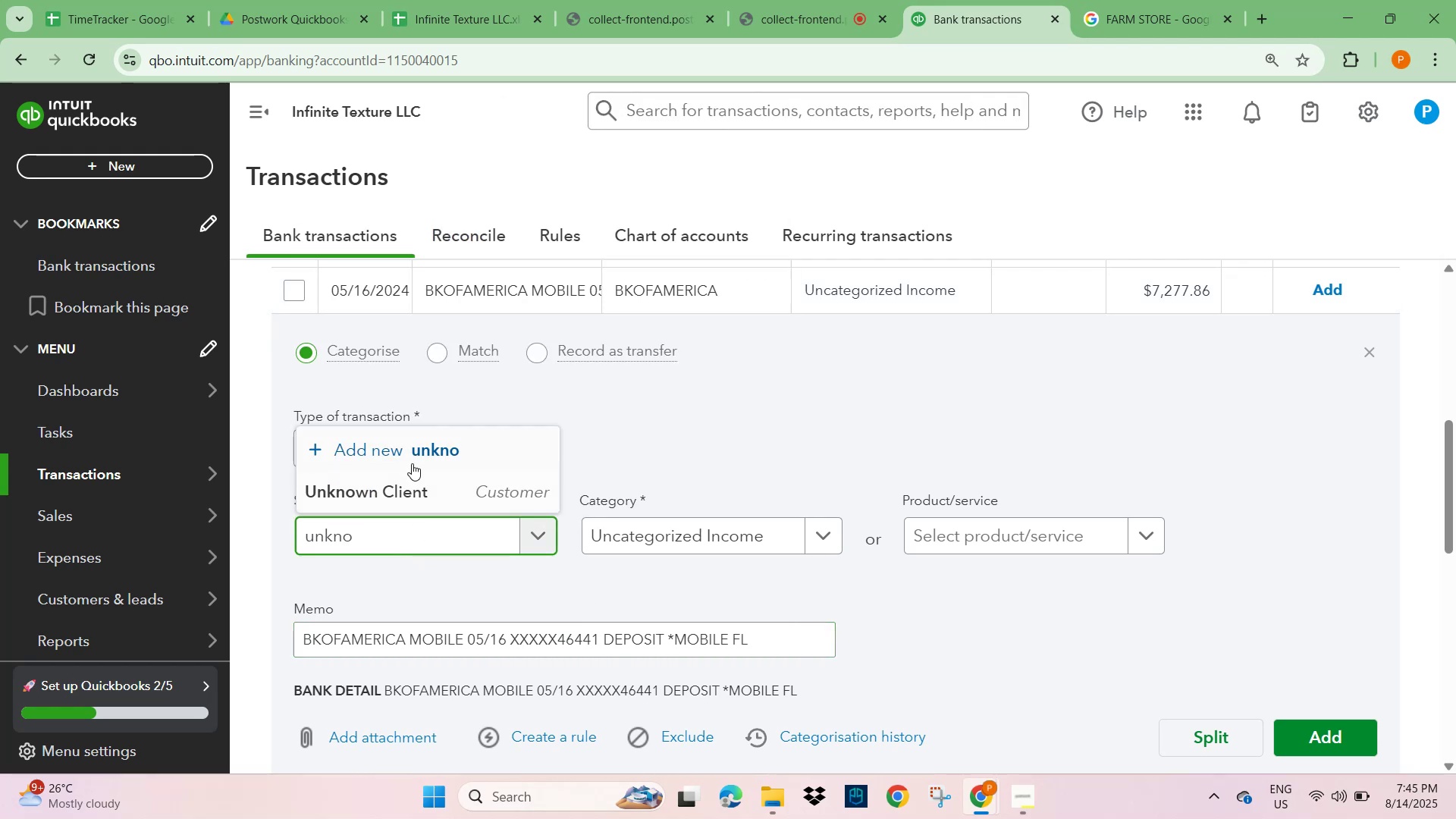 
left_click([385, 501])
 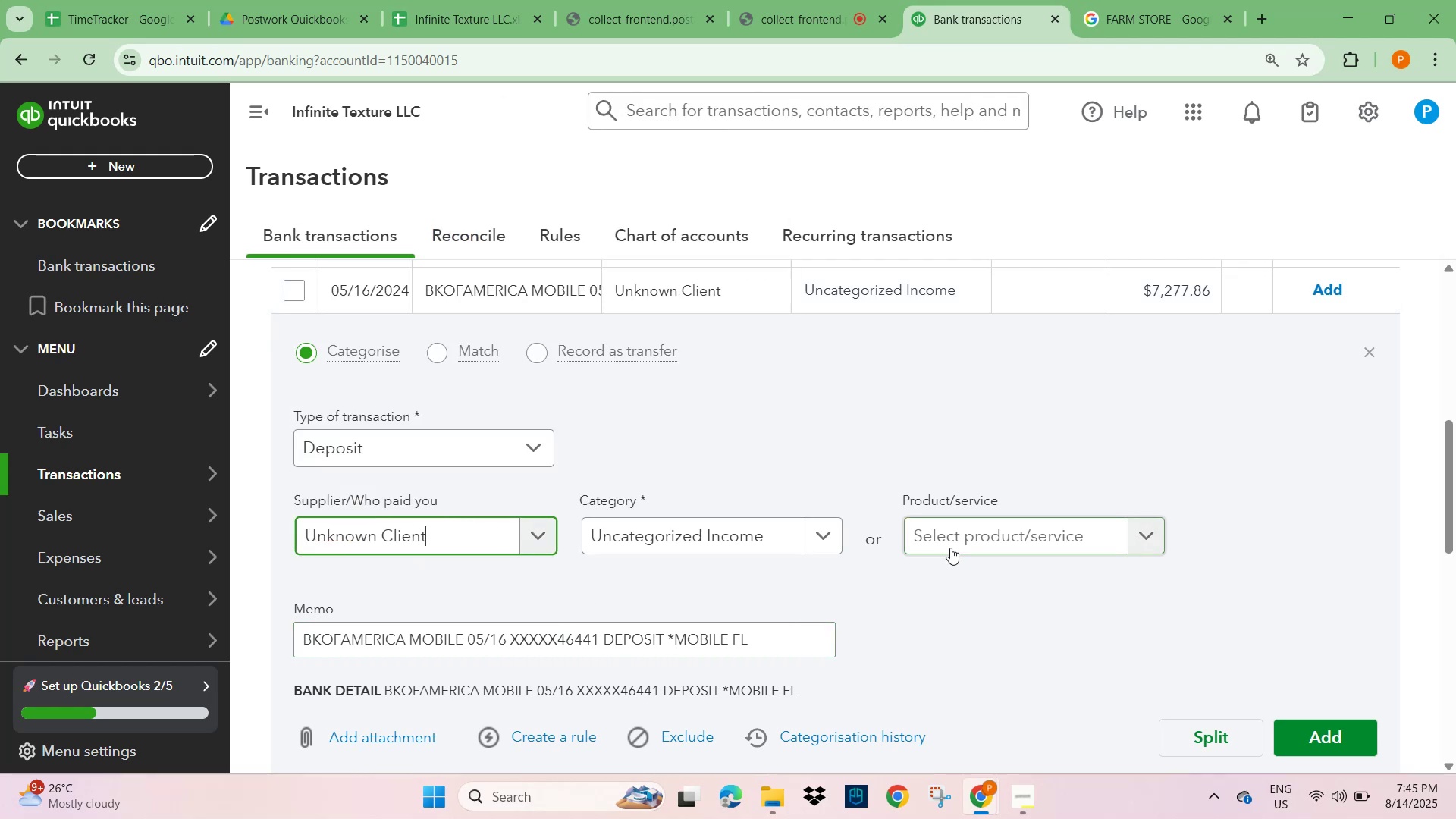 
left_click([959, 528])
 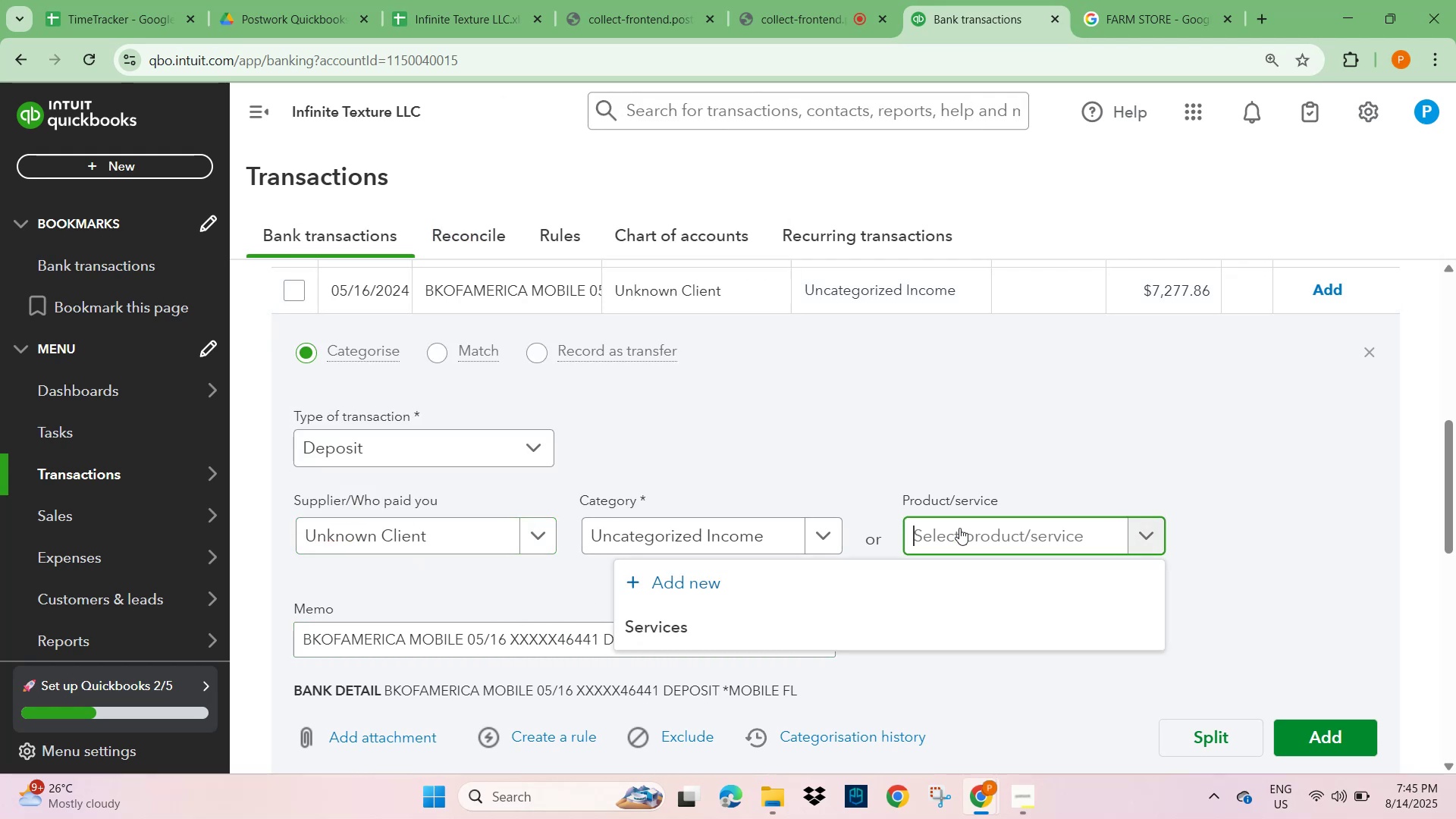 
type(serv)
 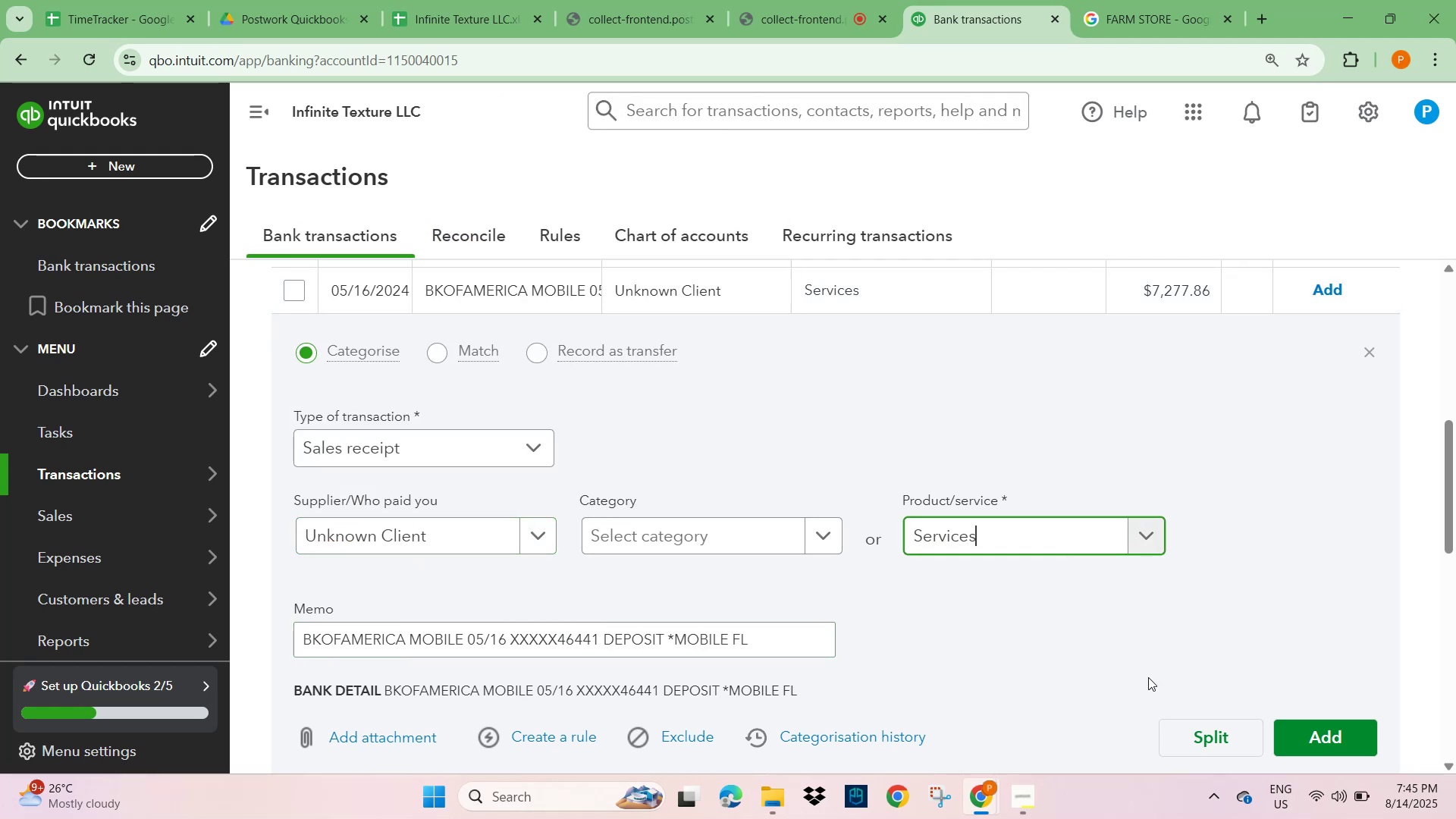 
left_click([1324, 739])
 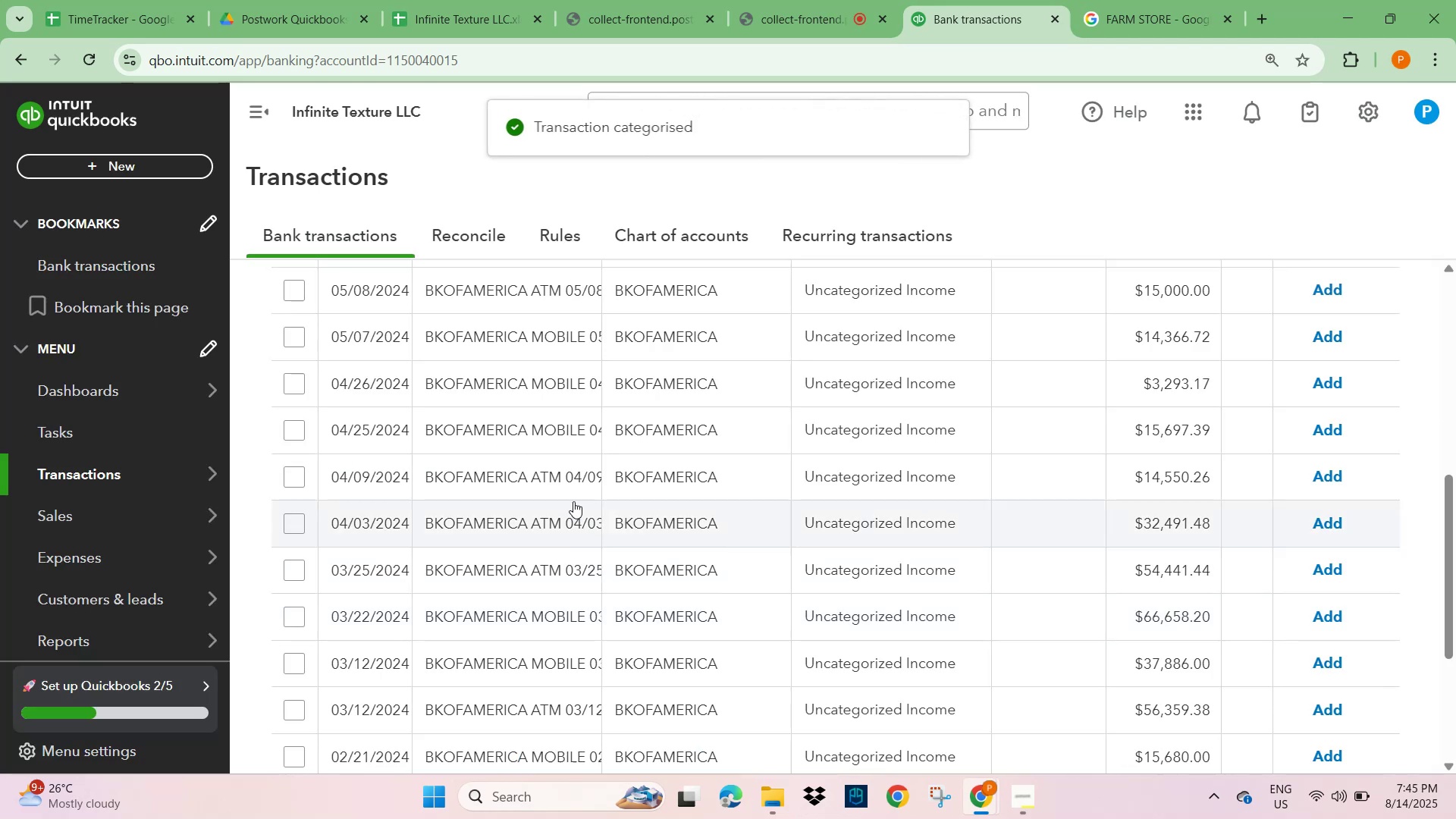 
left_click([535, 300])
 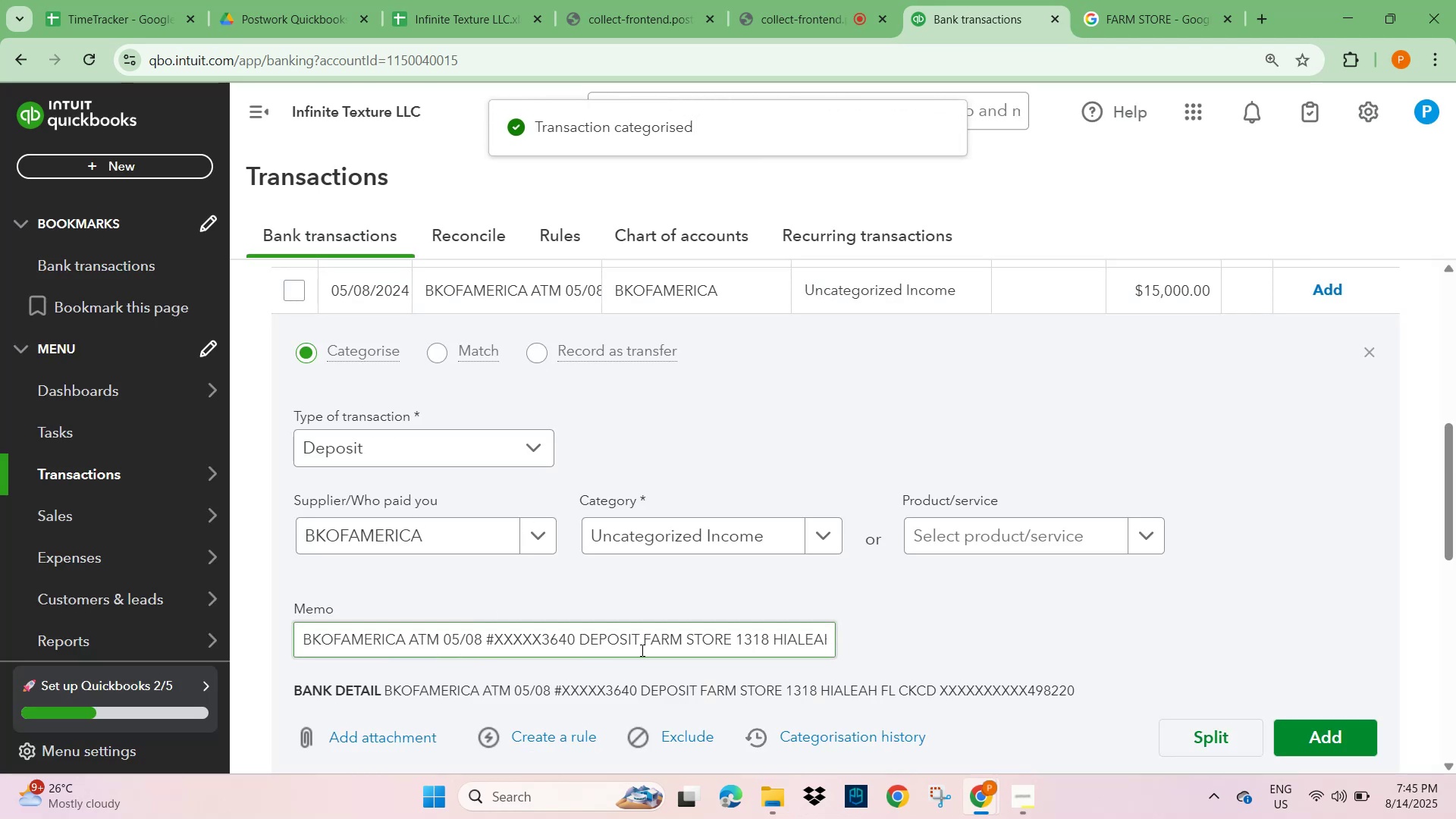 
left_click_drag(start_coordinate=[643, 640], to_coordinate=[737, 639])
 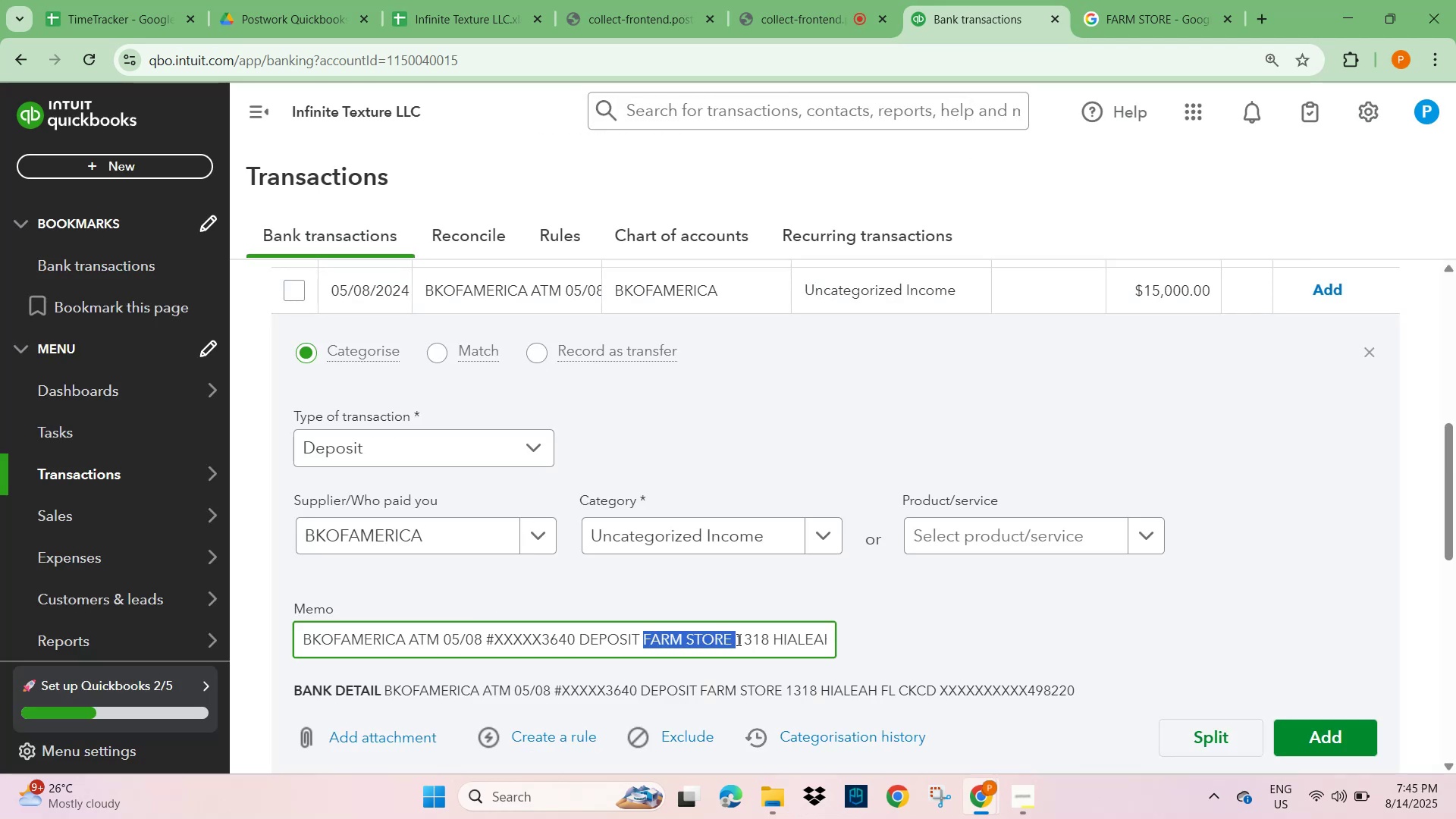 
key(Control+C)
 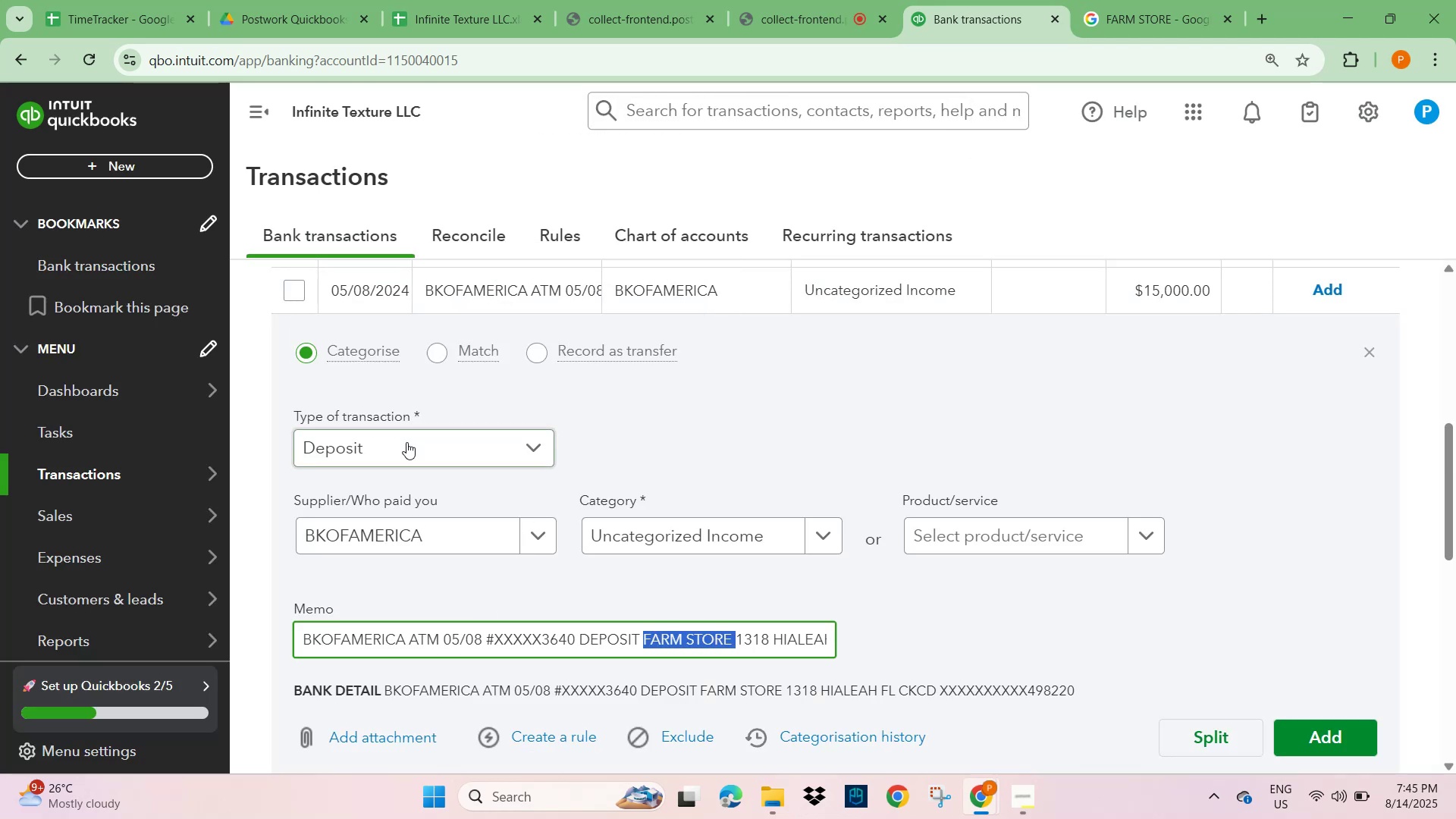 
left_click([405, 450])
 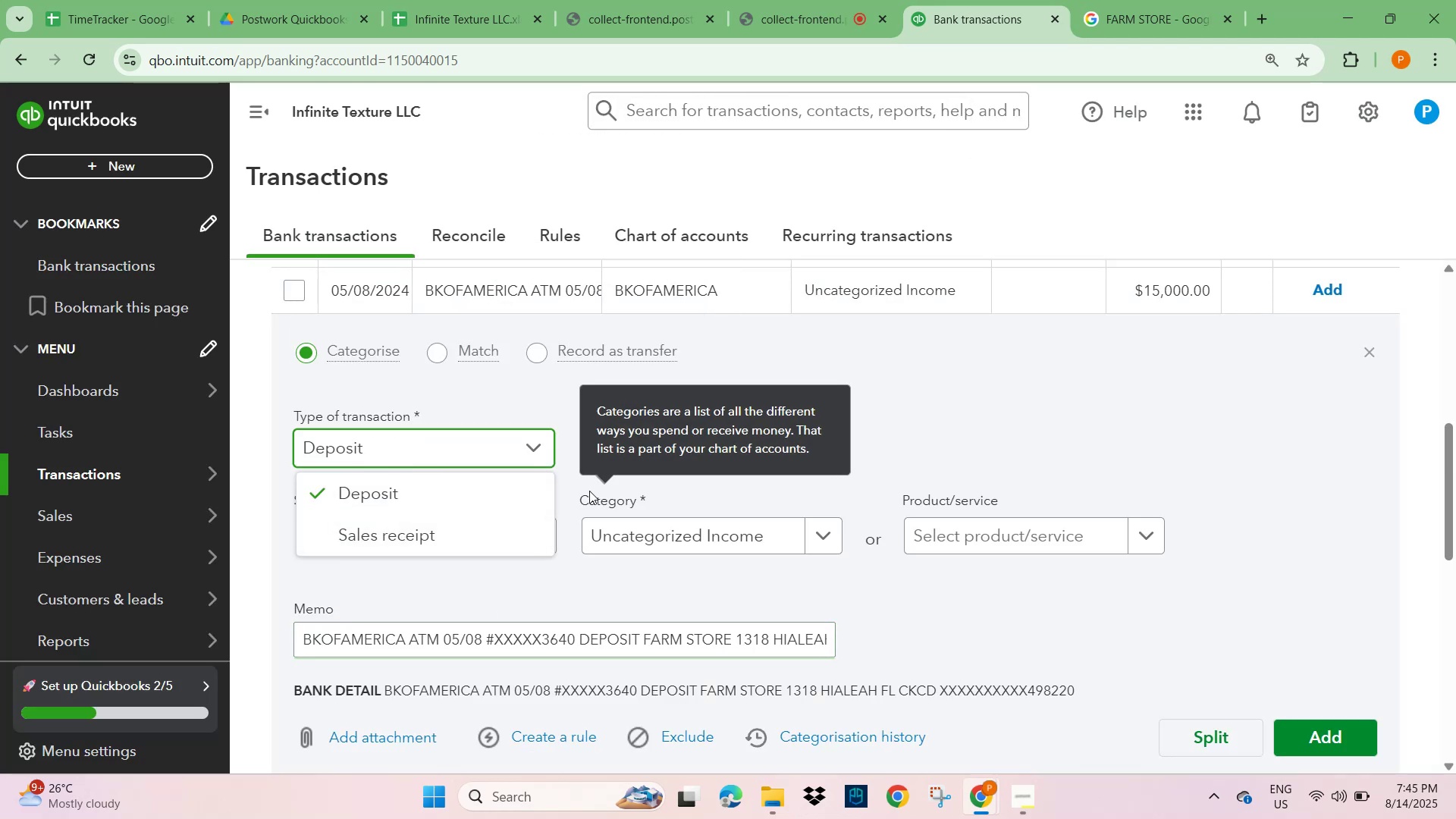 
left_click([394, 489])
 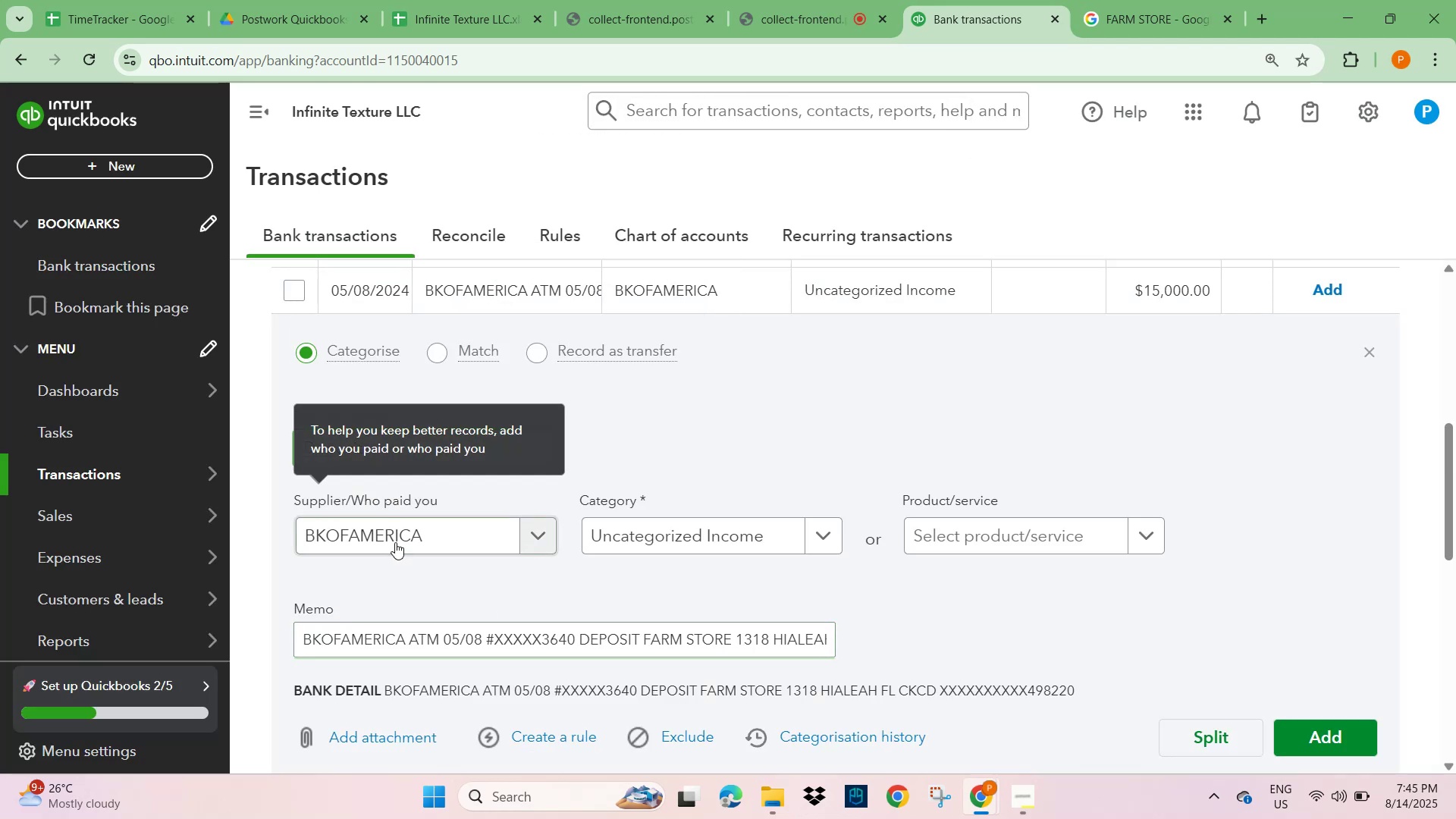 
left_click([392, 538])
 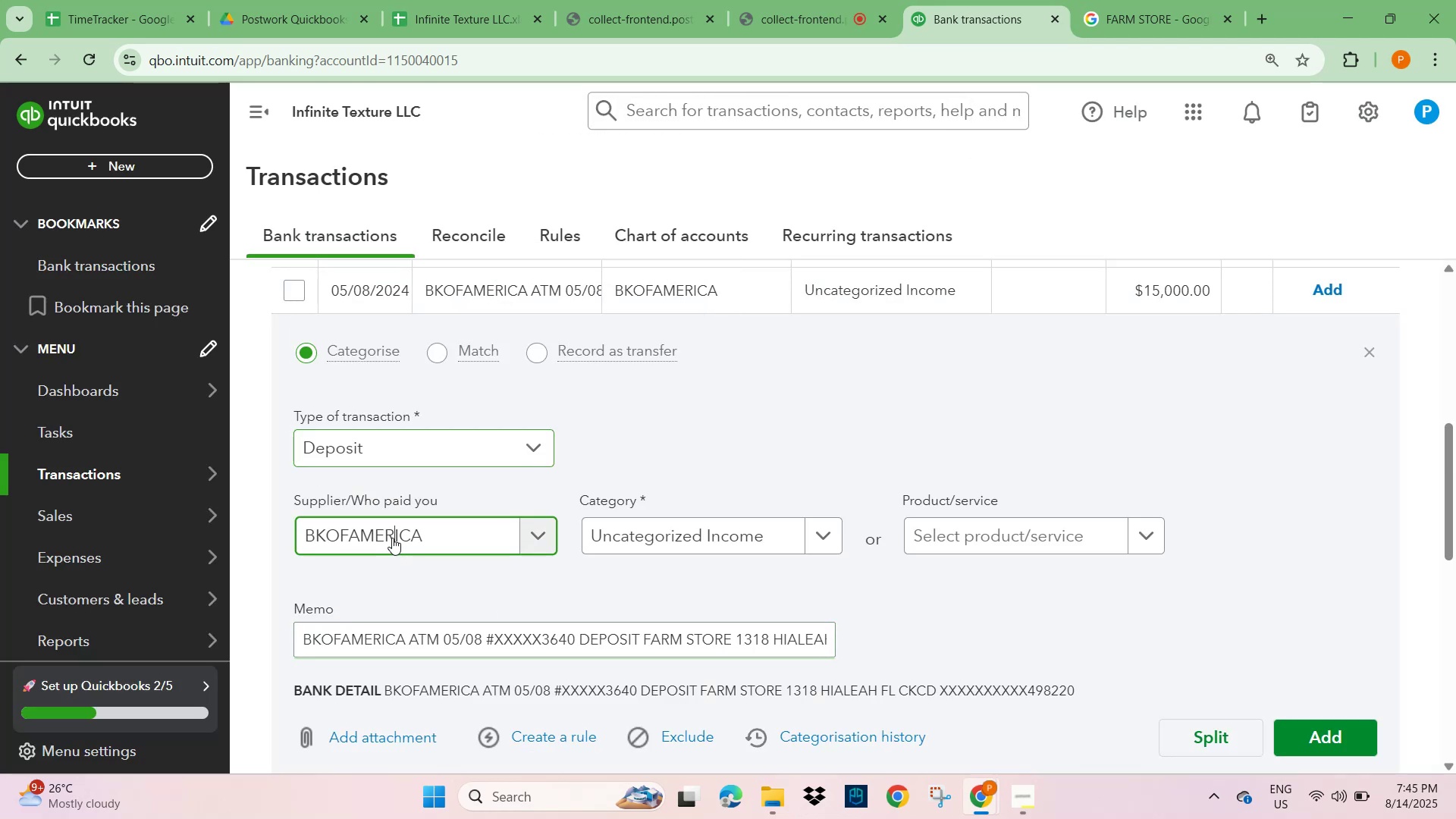 
key(Control+V)
 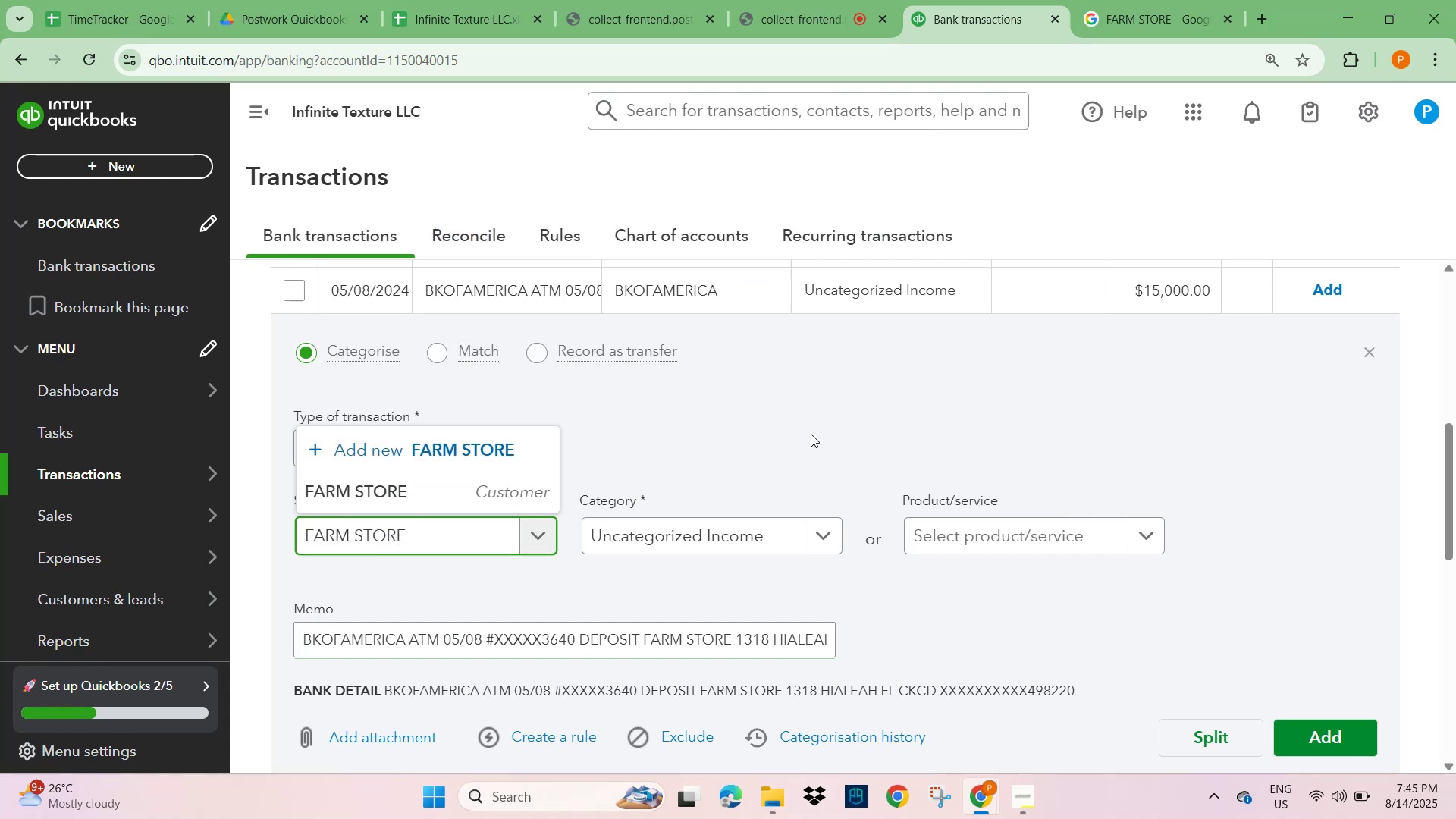 
left_click([810, 435])
 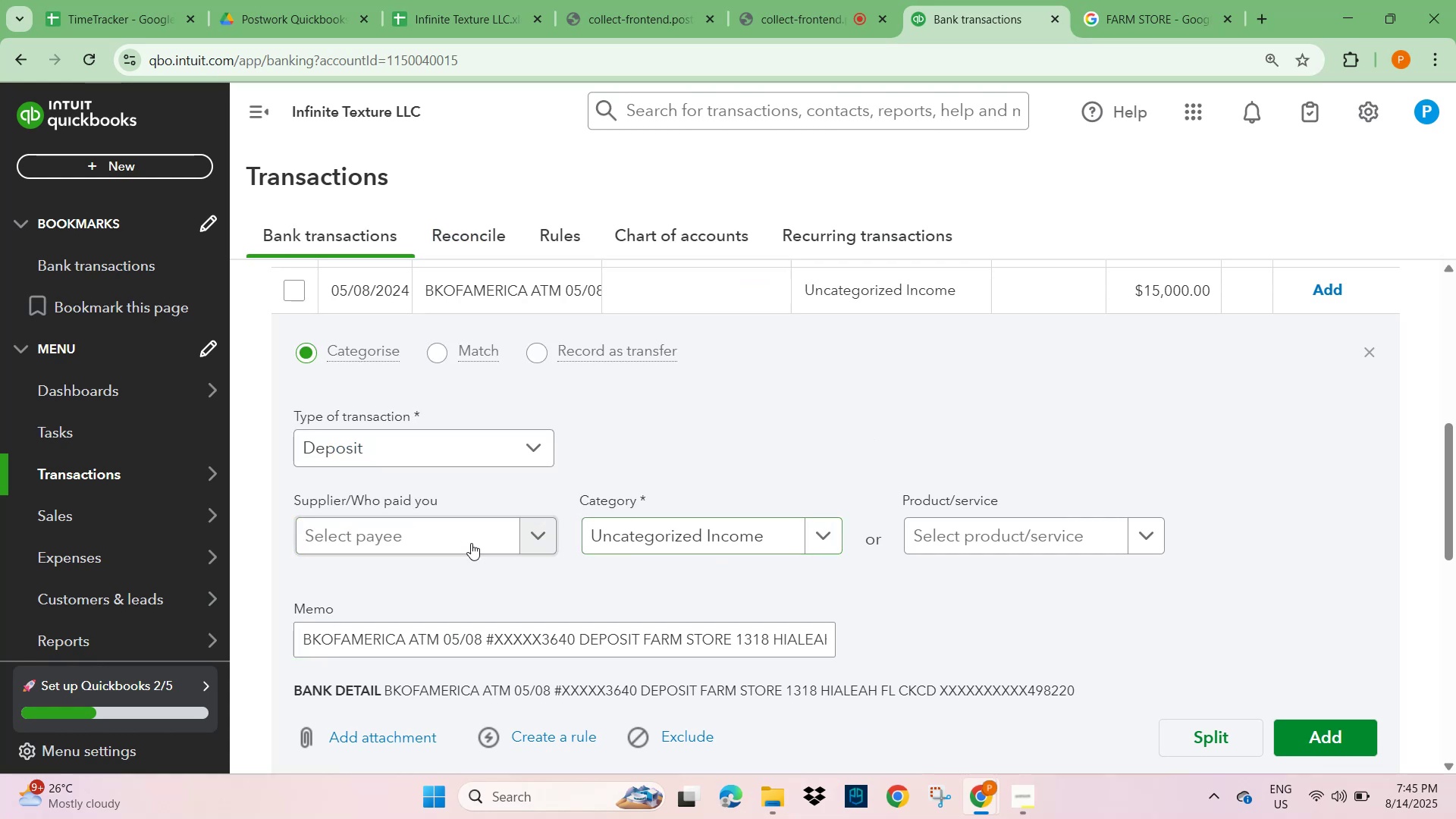 
left_click([384, 532])
 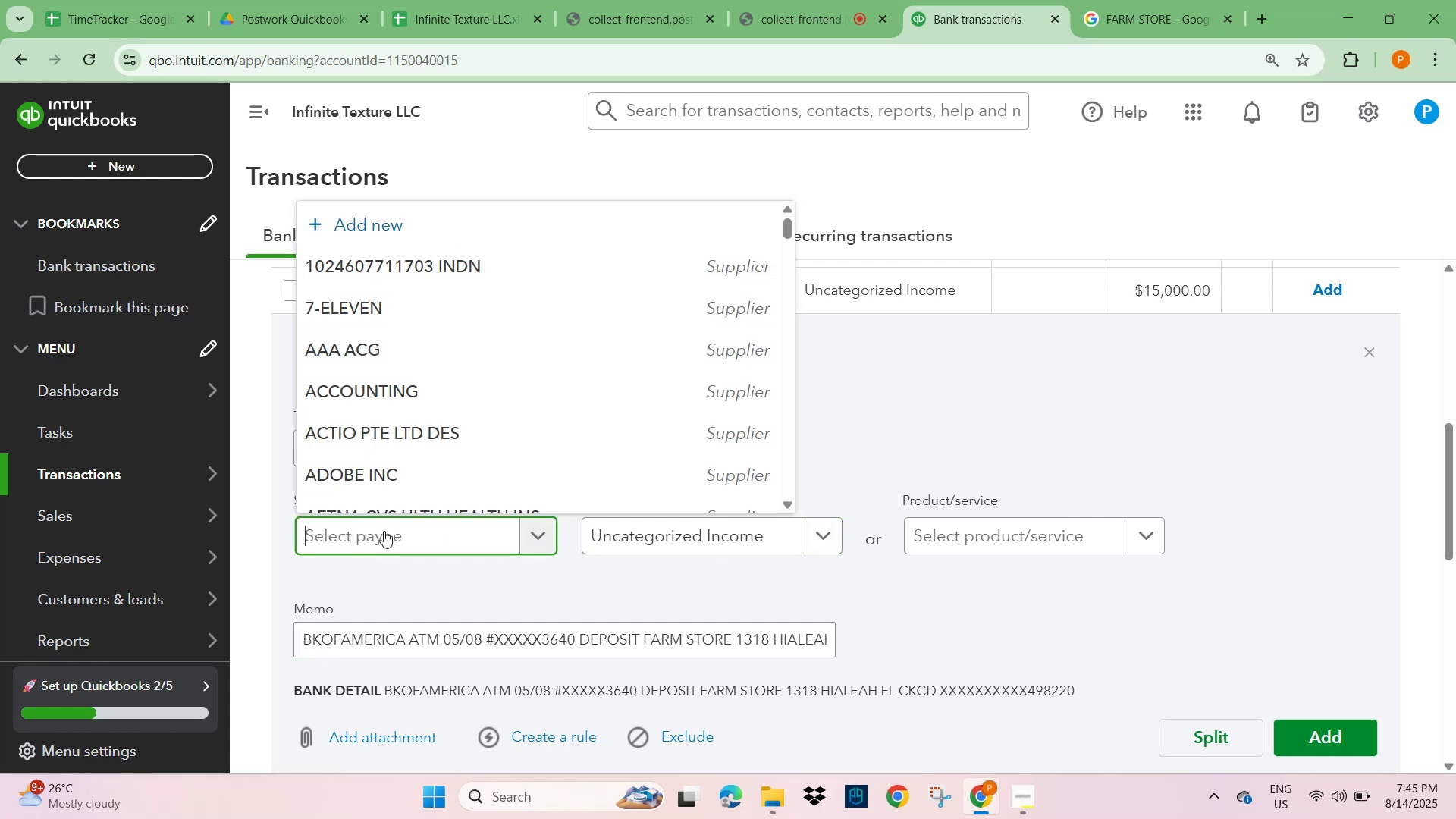 
key(Control+V)
 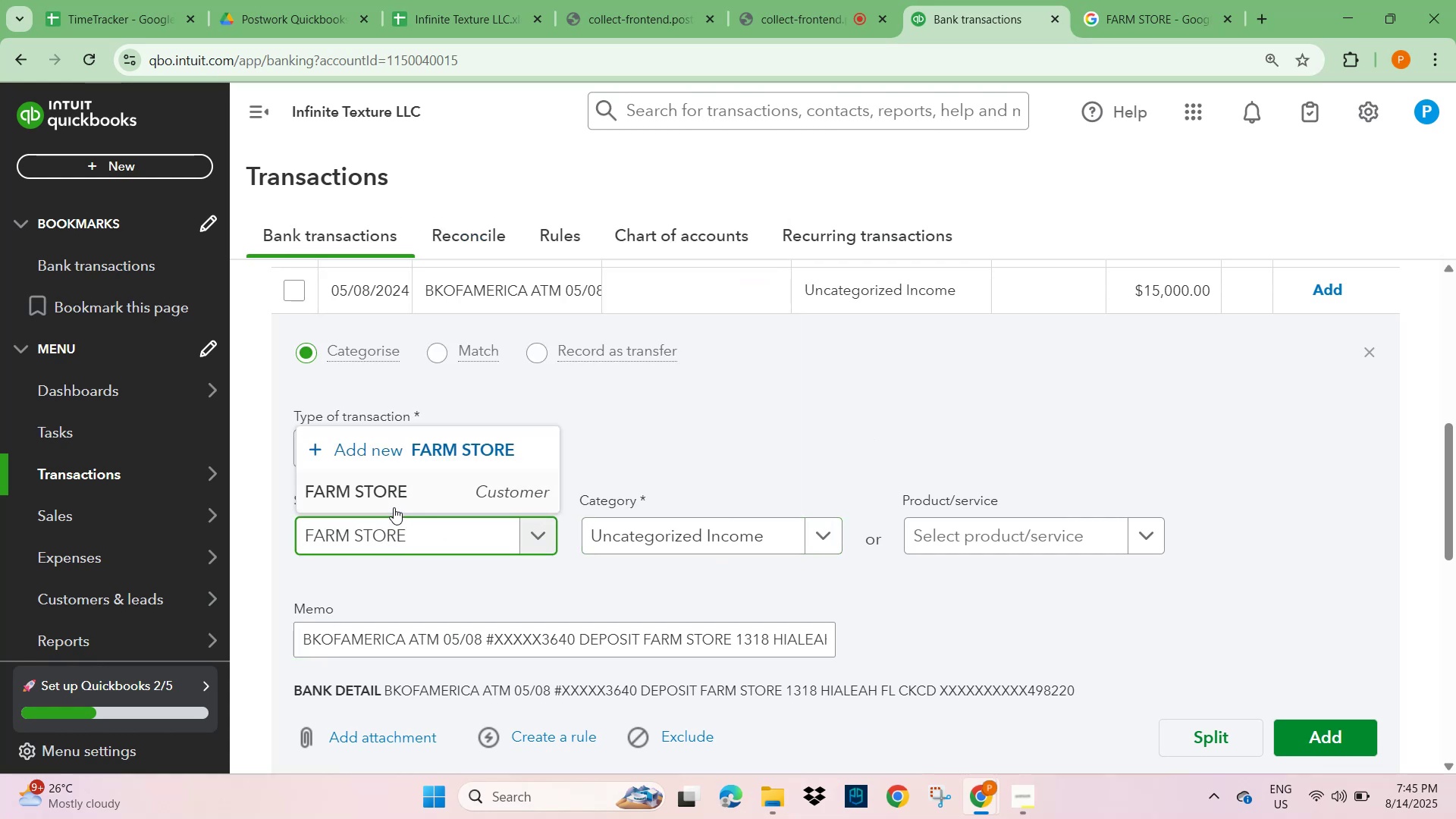 
left_click([387, 500])
 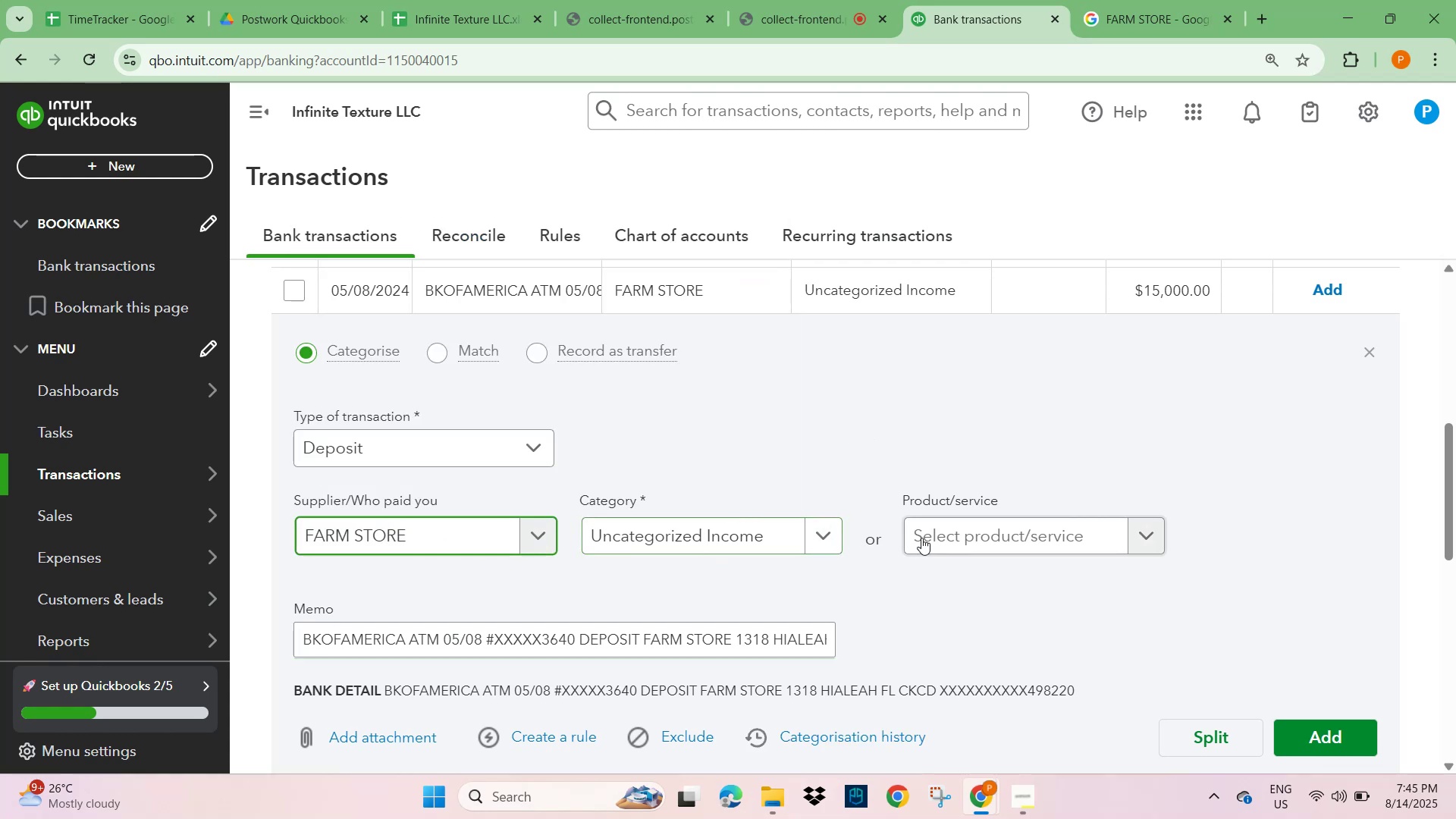 
left_click([959, 538])
 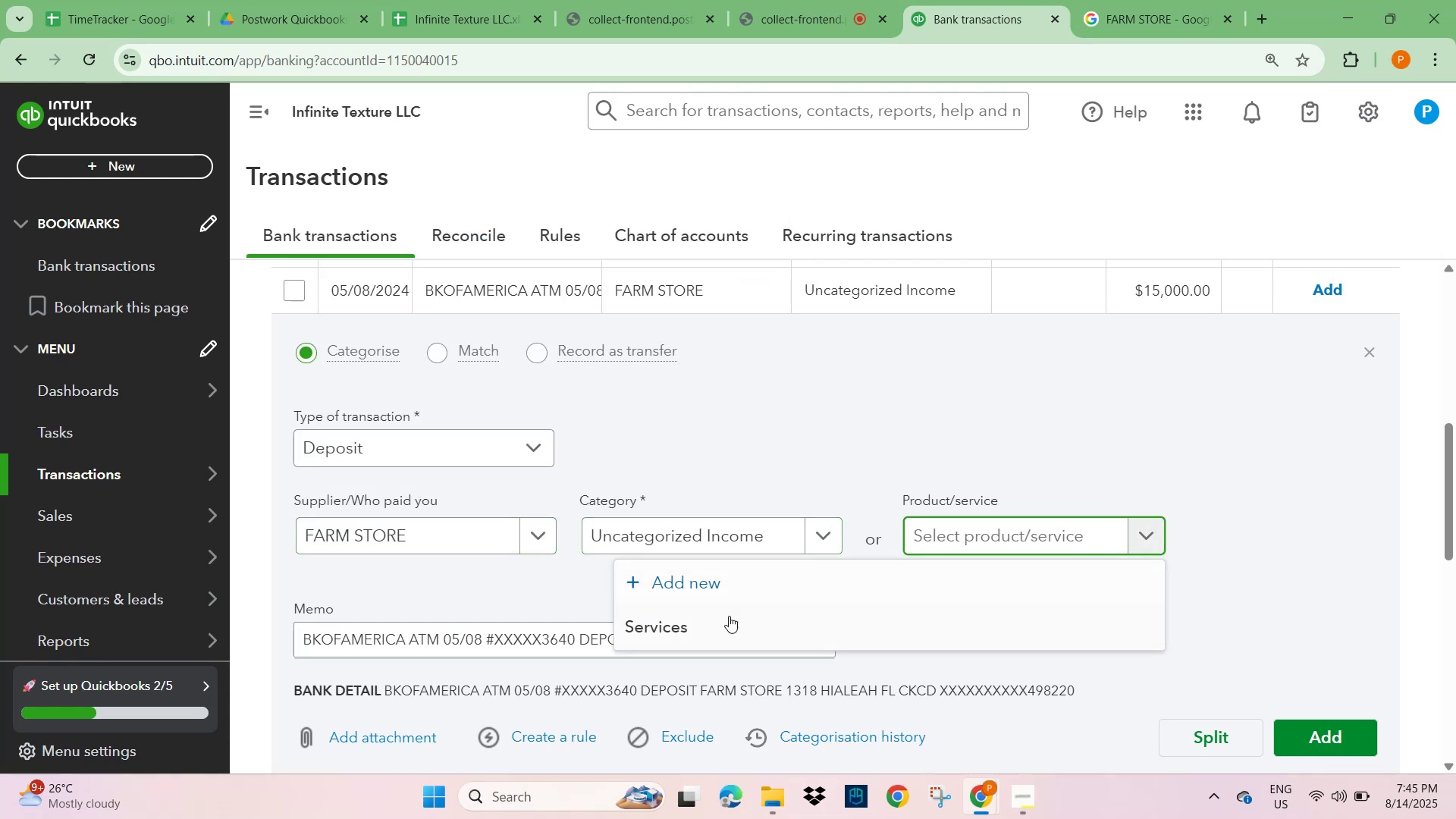 
left_click([687, 623])
 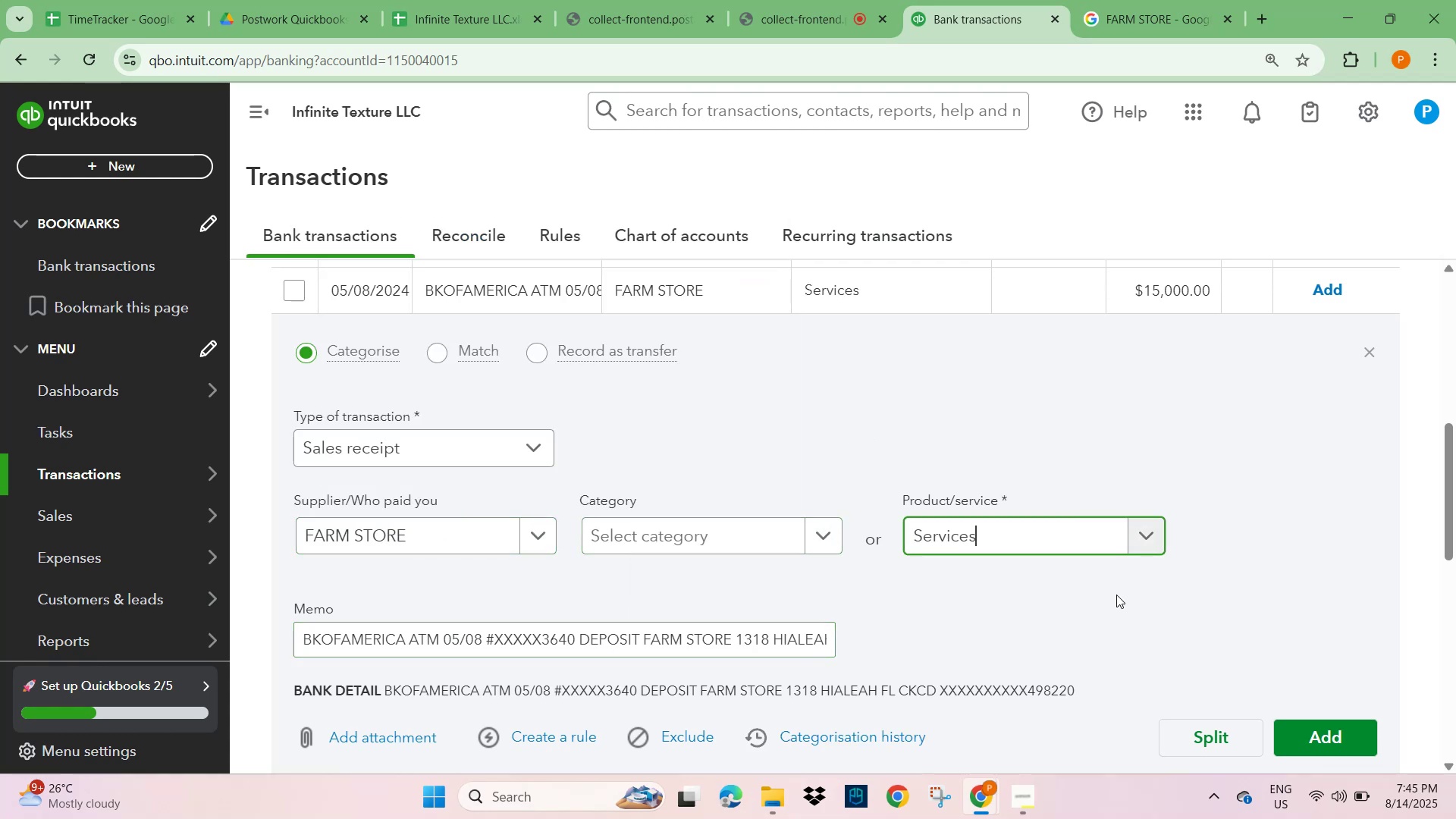 
left_click_drag(start_coordinate=[1163, 538], to_coordinate=[1166, 538])
 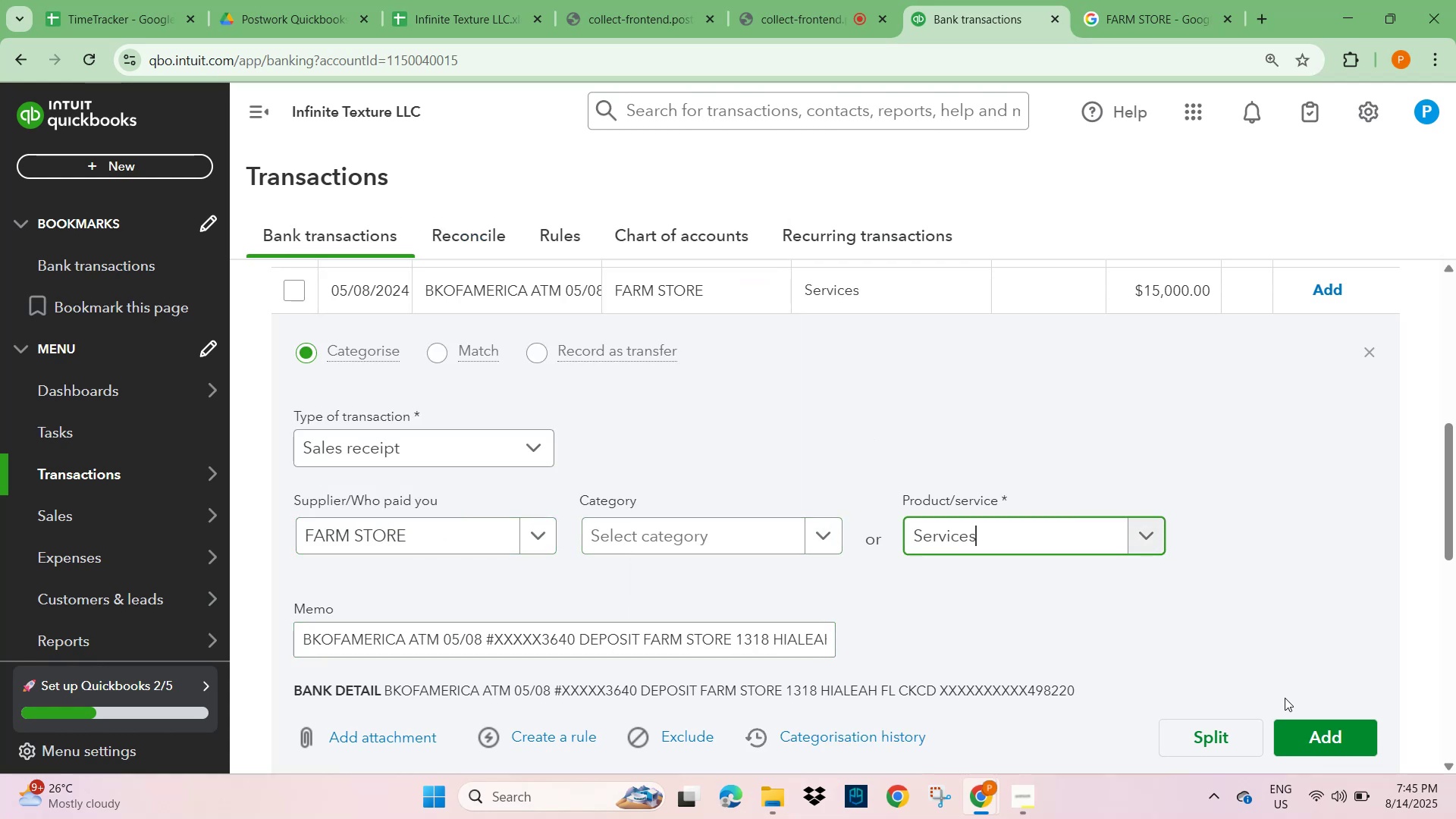 
left_click([1335, 733])
 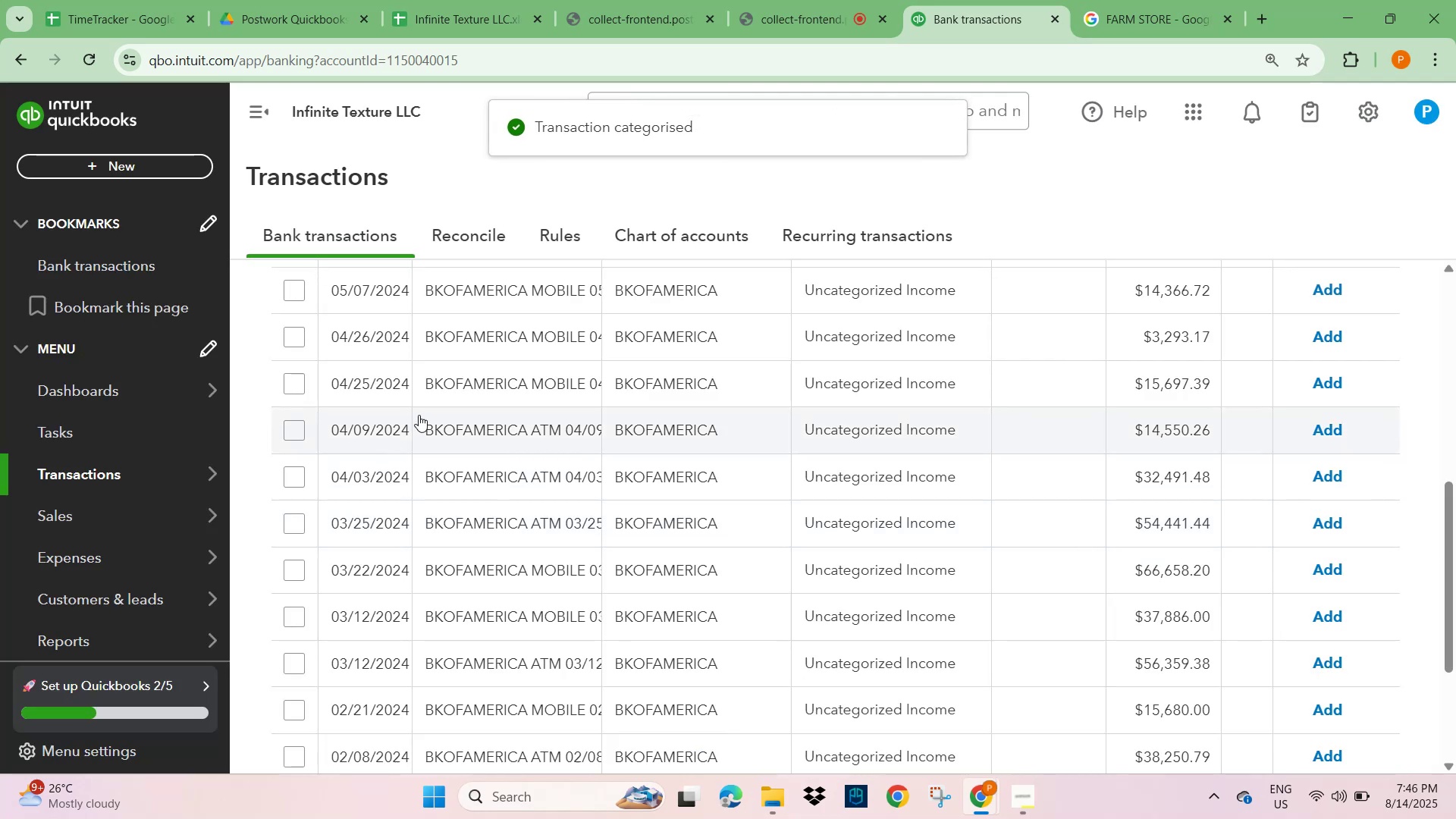 
scroll: coordinate [400, 488], scroll_direction: down, amount: 2.0
 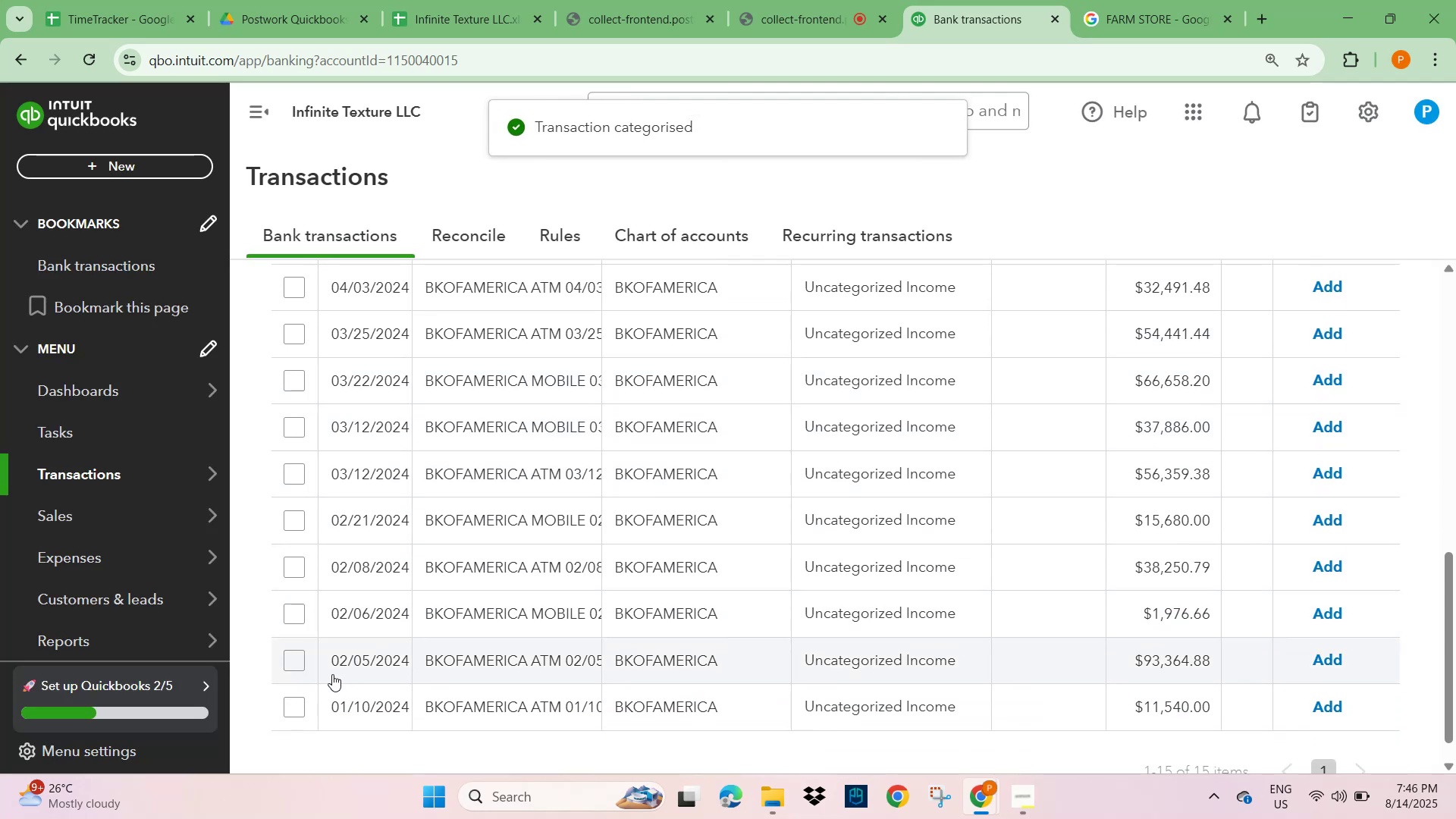 
left_click([522, 657])
 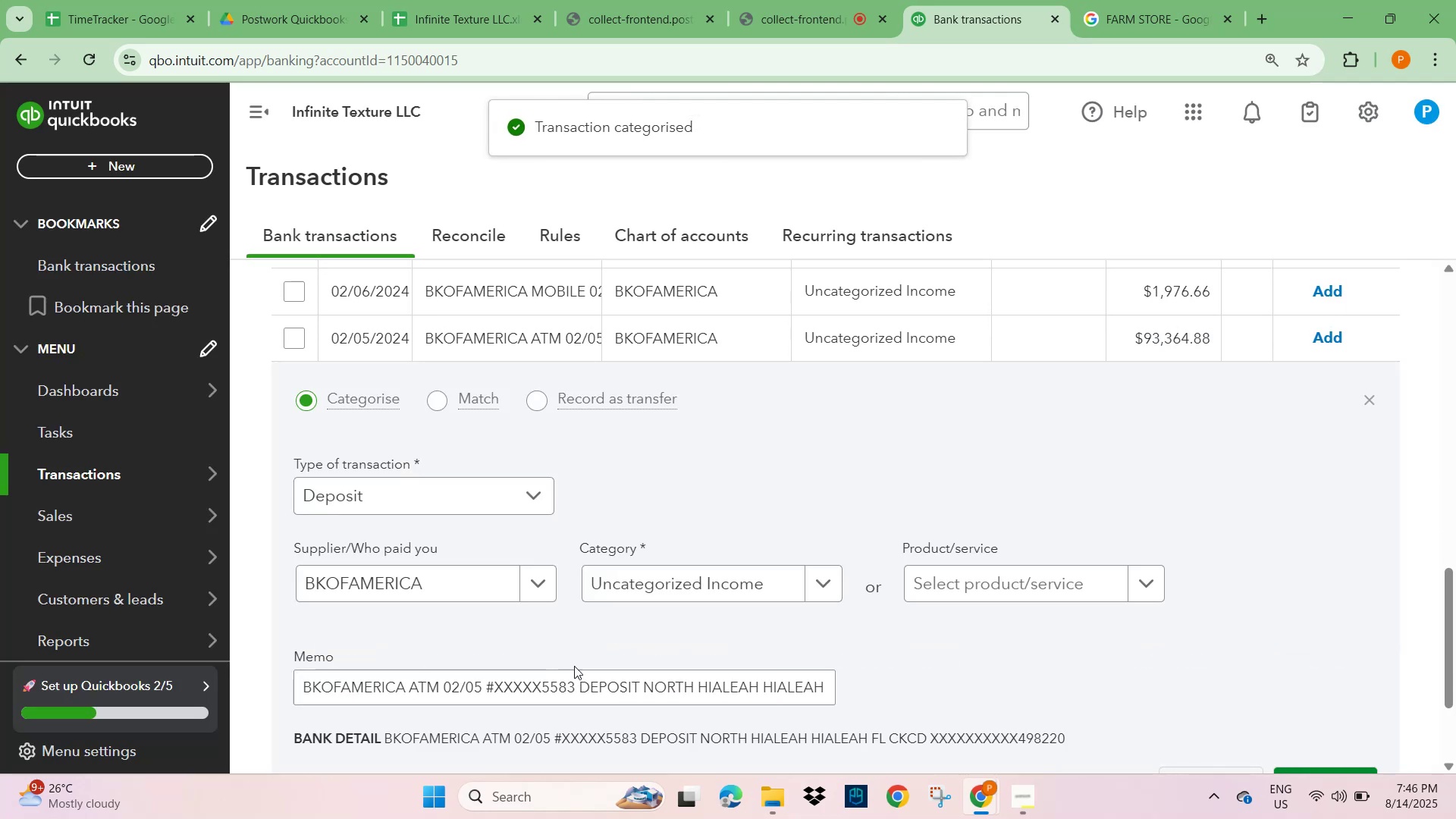 
scroll: coordinate [657, 657], scroll_direction: down, amount: 1.0
 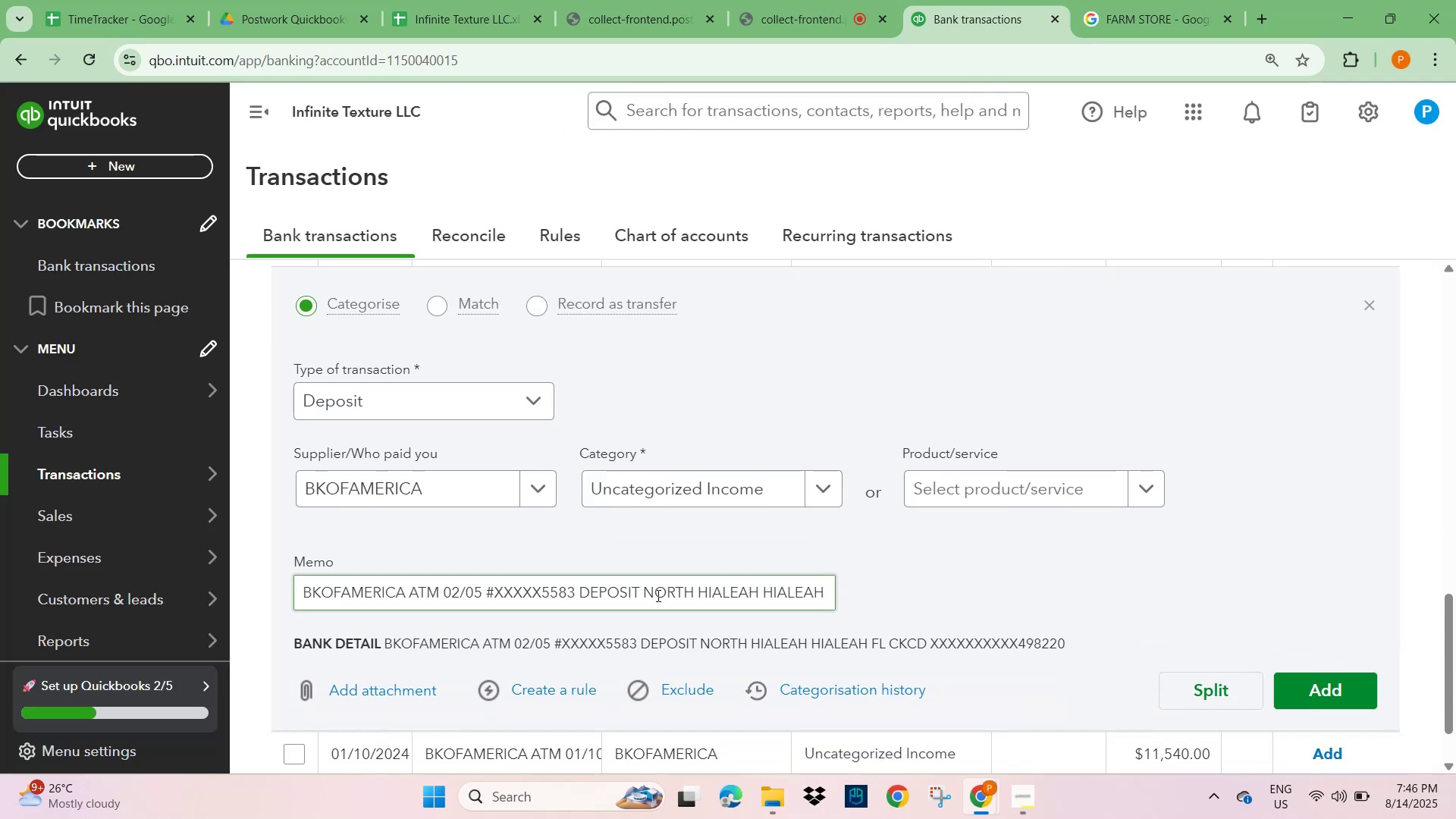 
left_click_drag(start_coordinate=[648, 593], to_coordinate=[755, 591])
 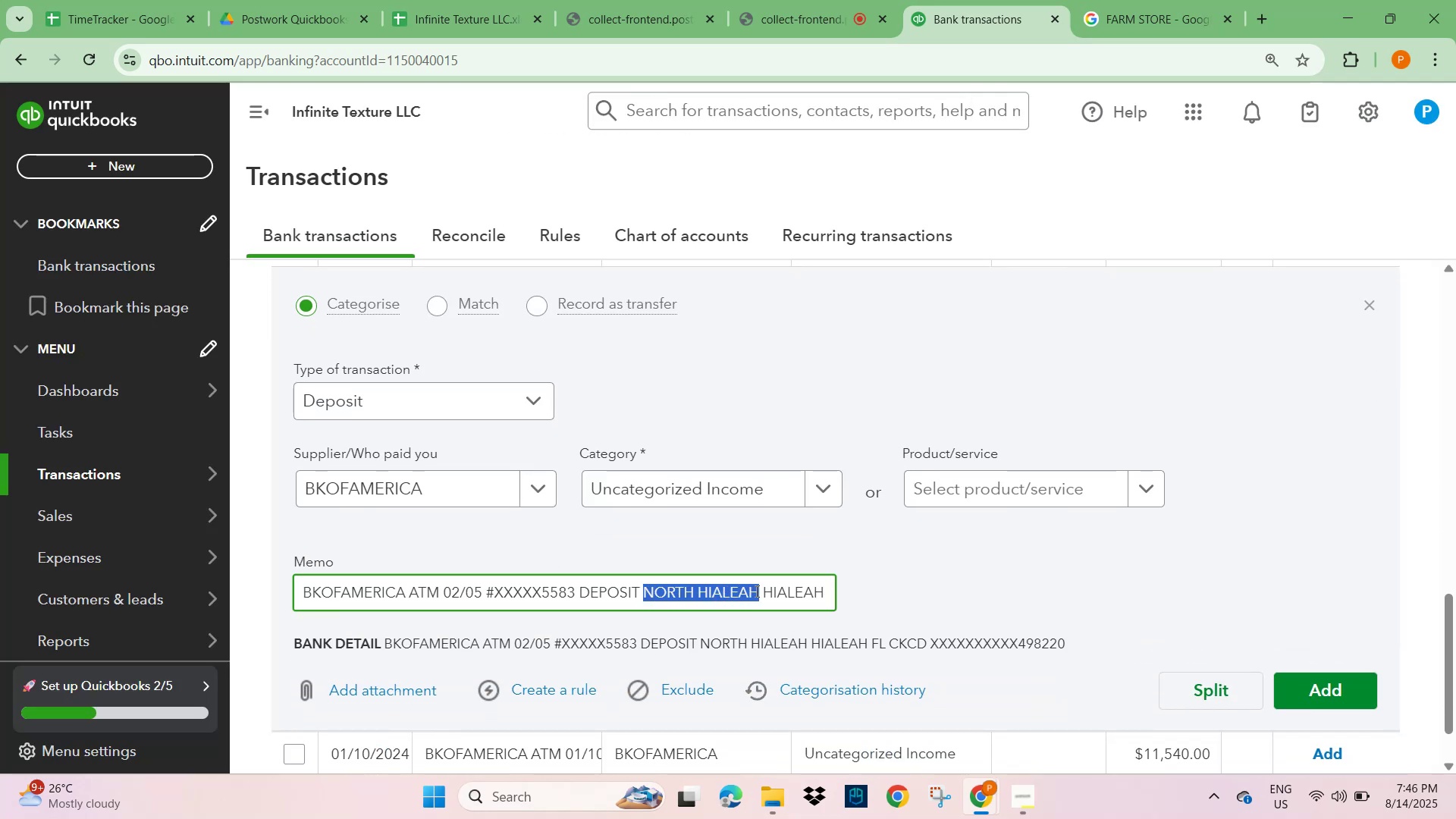 
key(Control+C)
 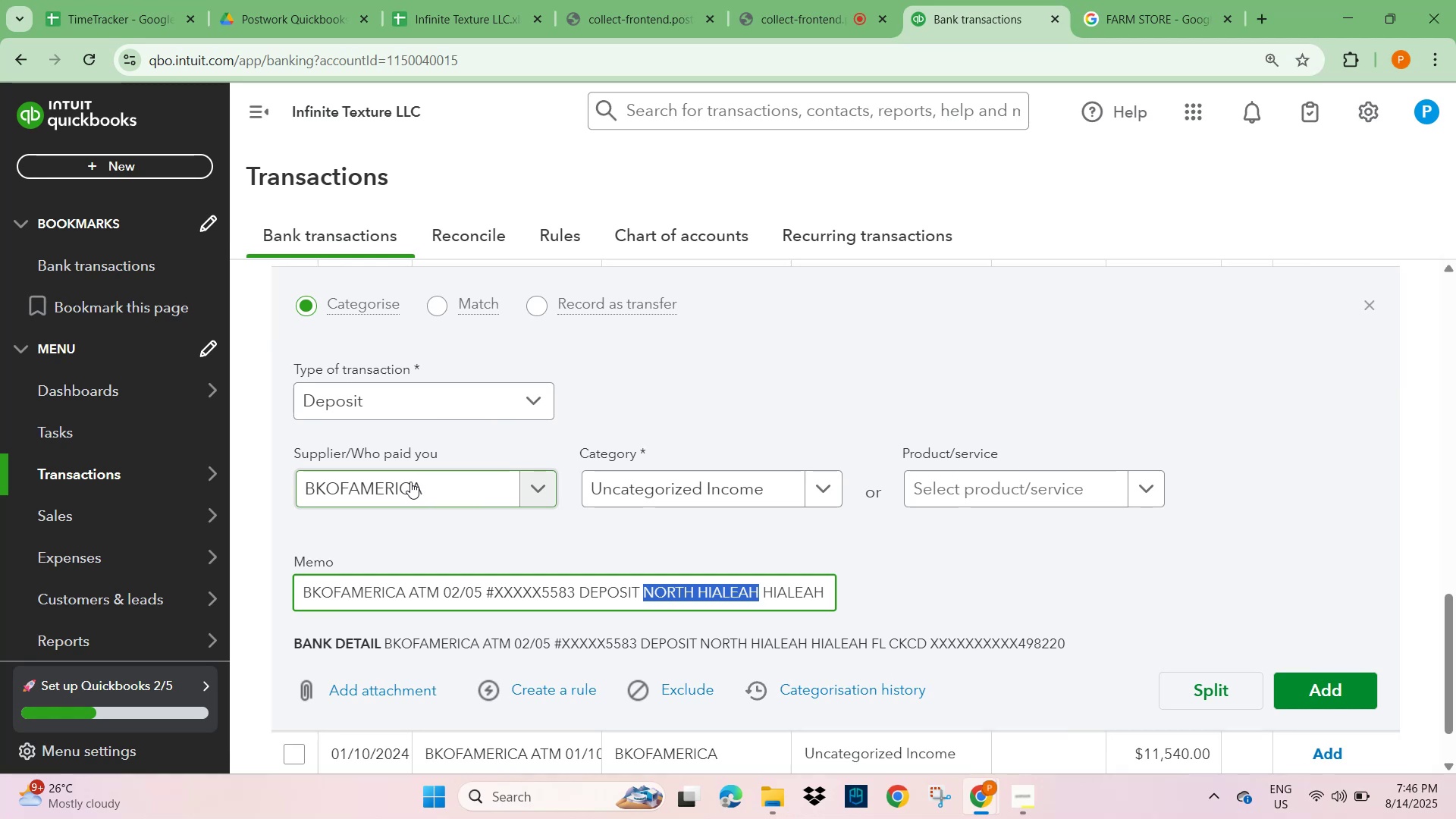 
key(Control+V)
 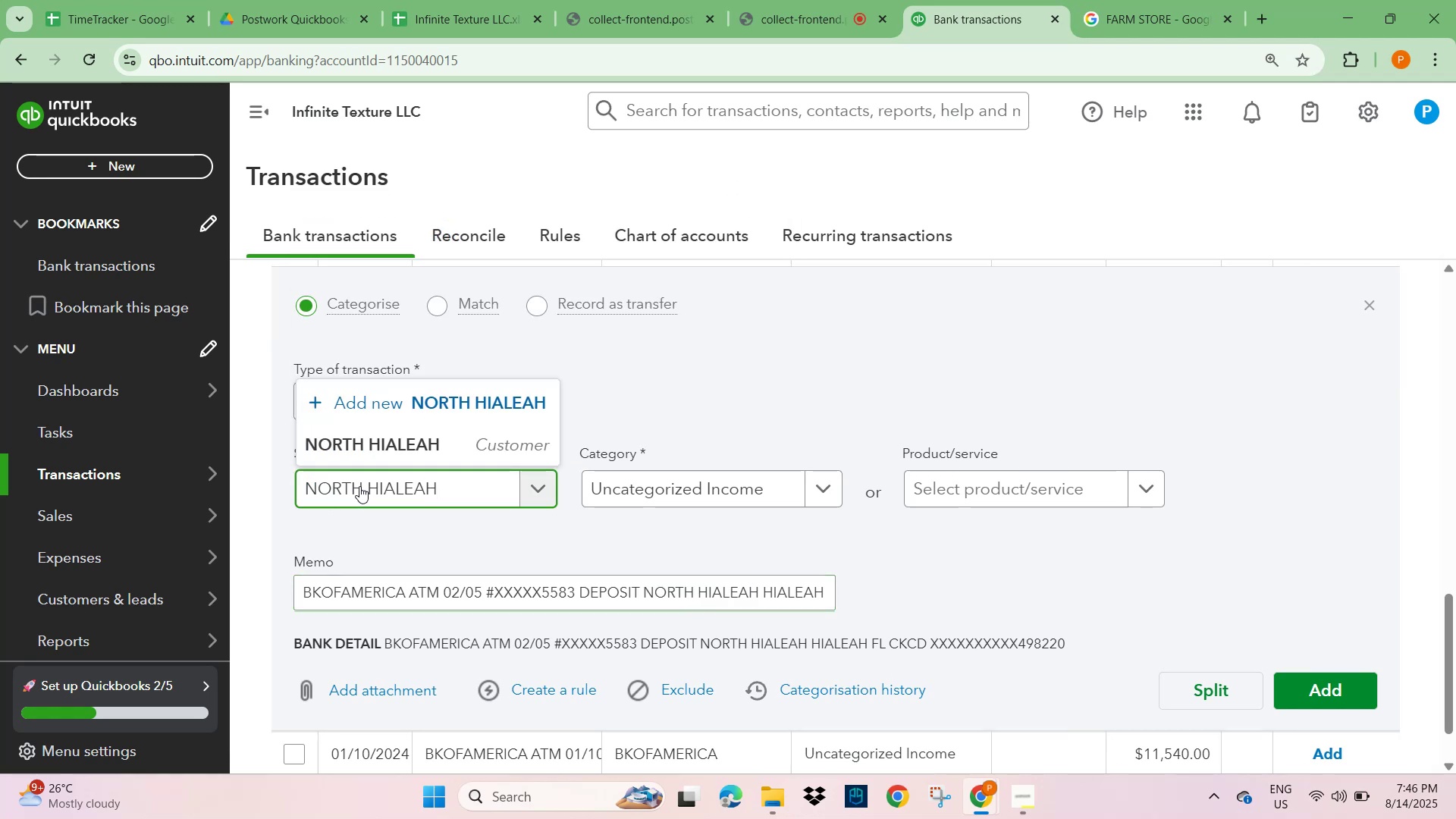 
left_click([381, 452])
 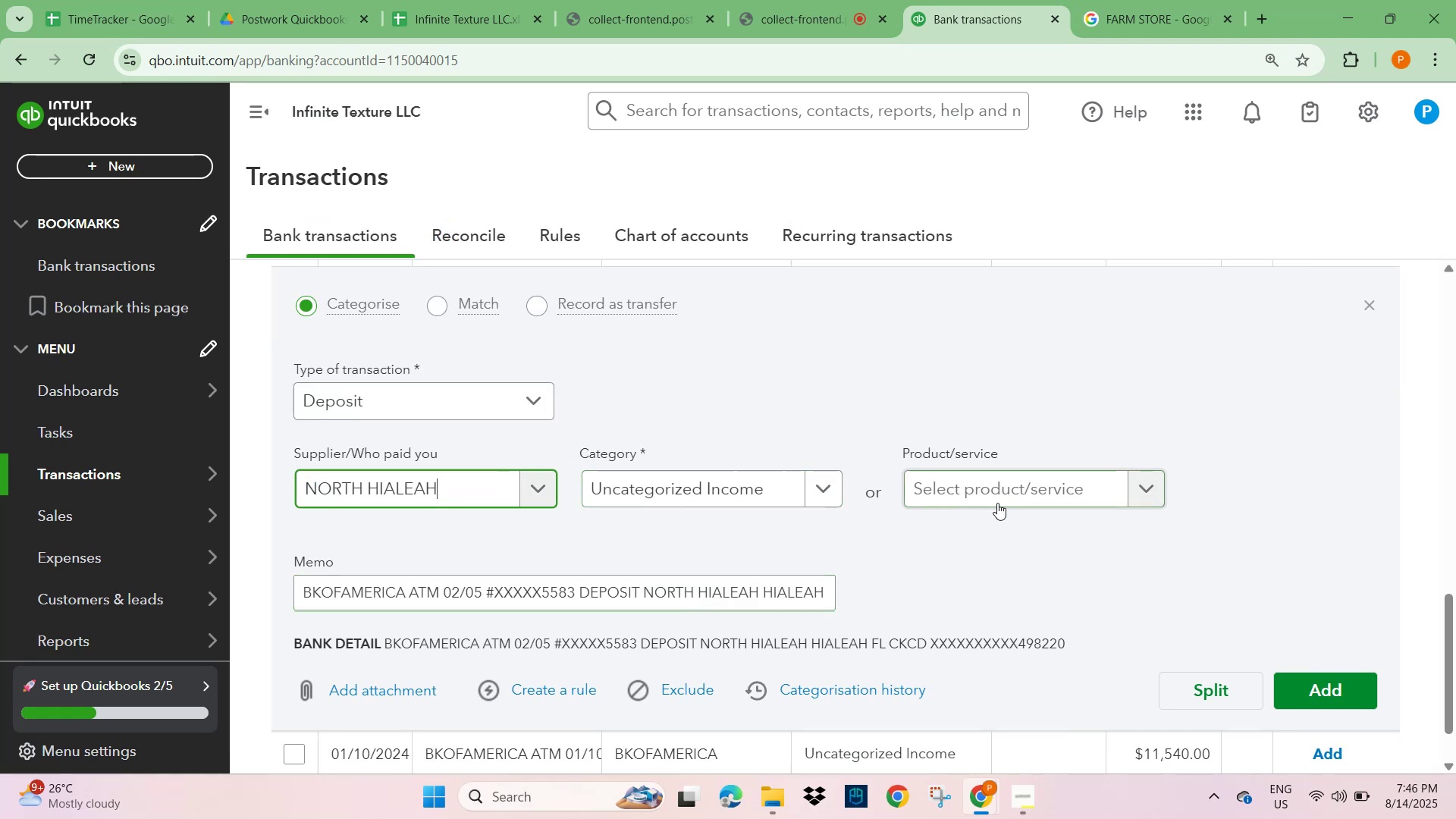 
left_click([988, 490])
 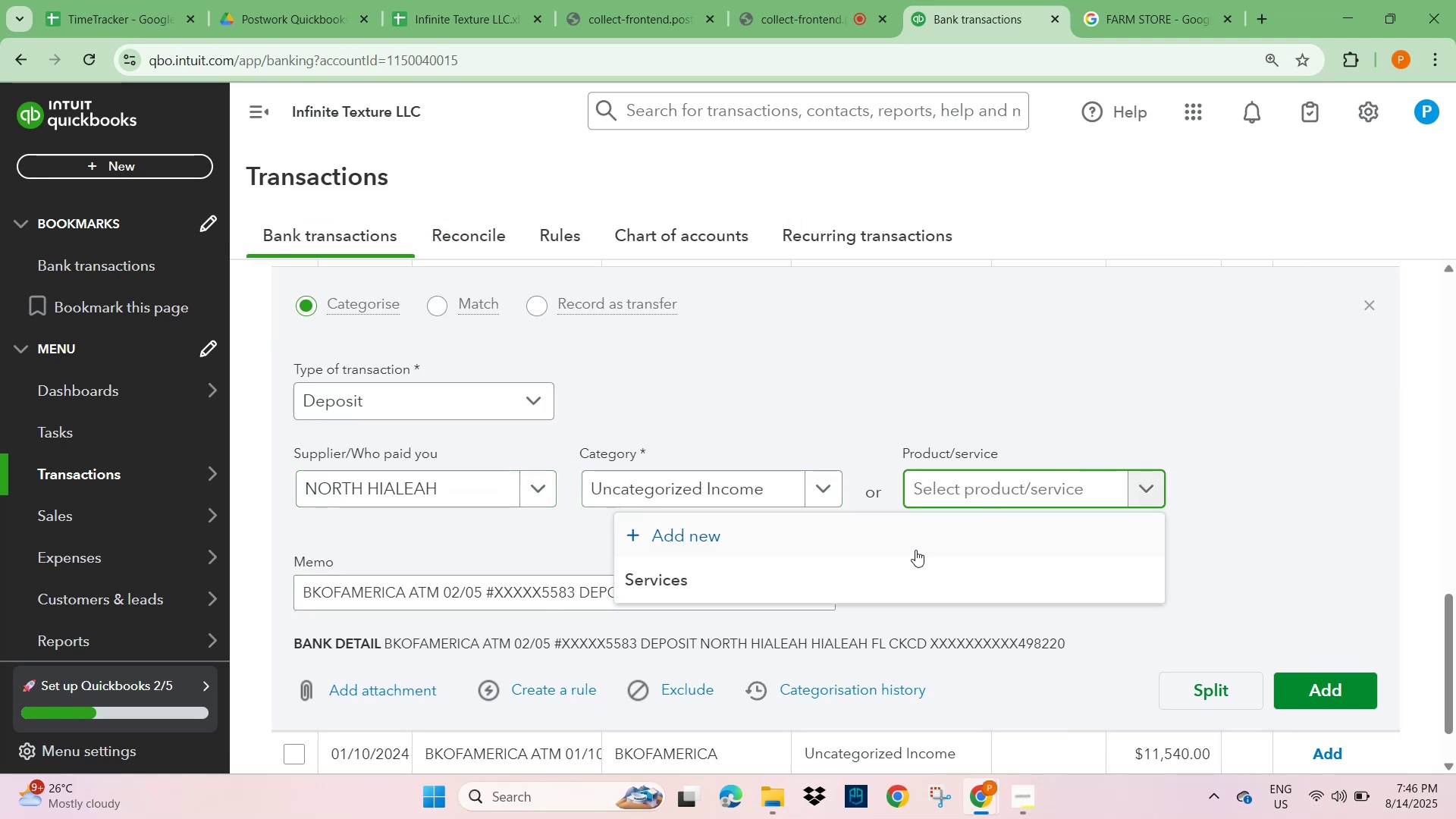 
left_click([777, 573])
 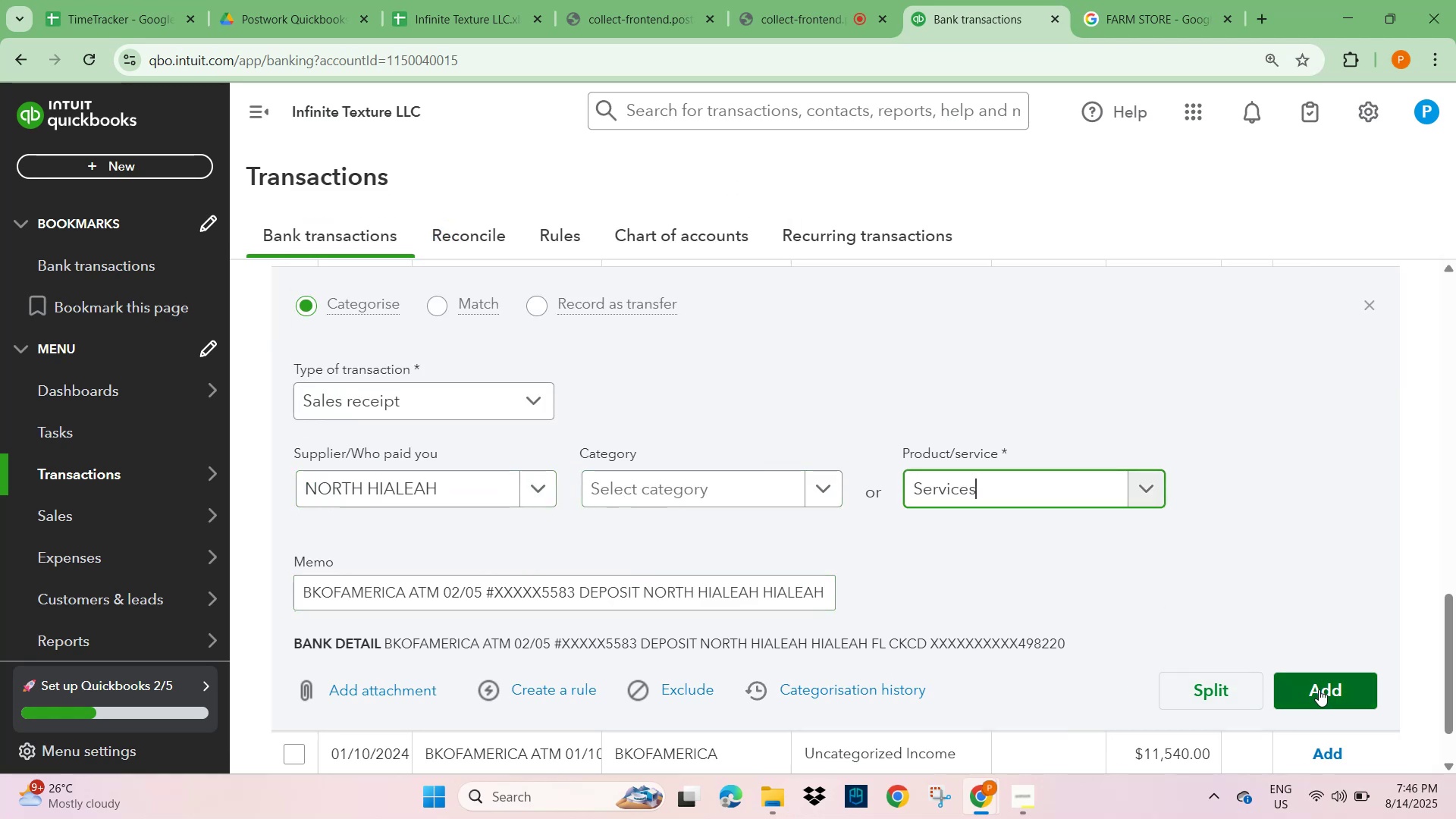 
left_click([1320, 689])
 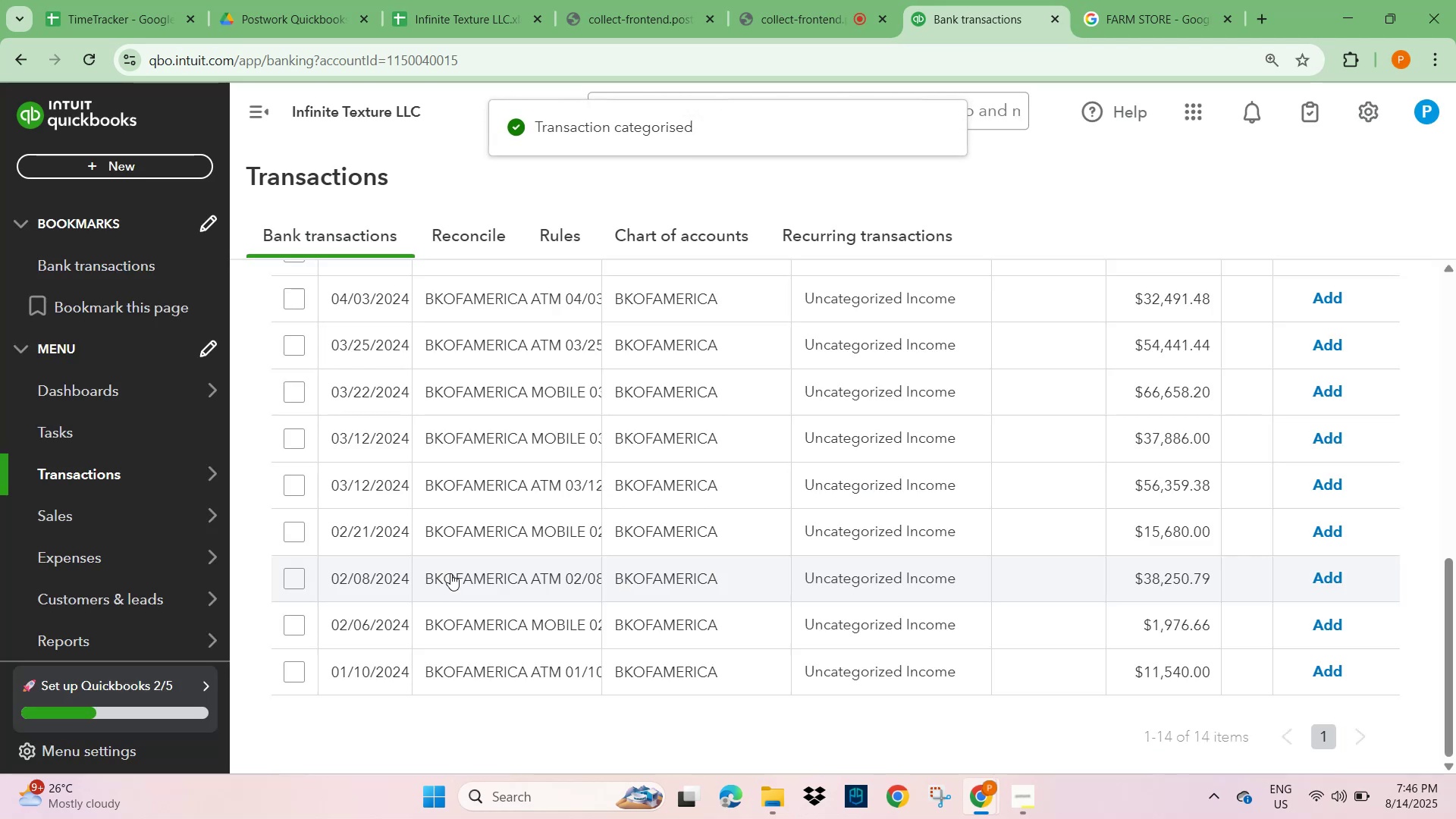 
left_click([493, 492])
 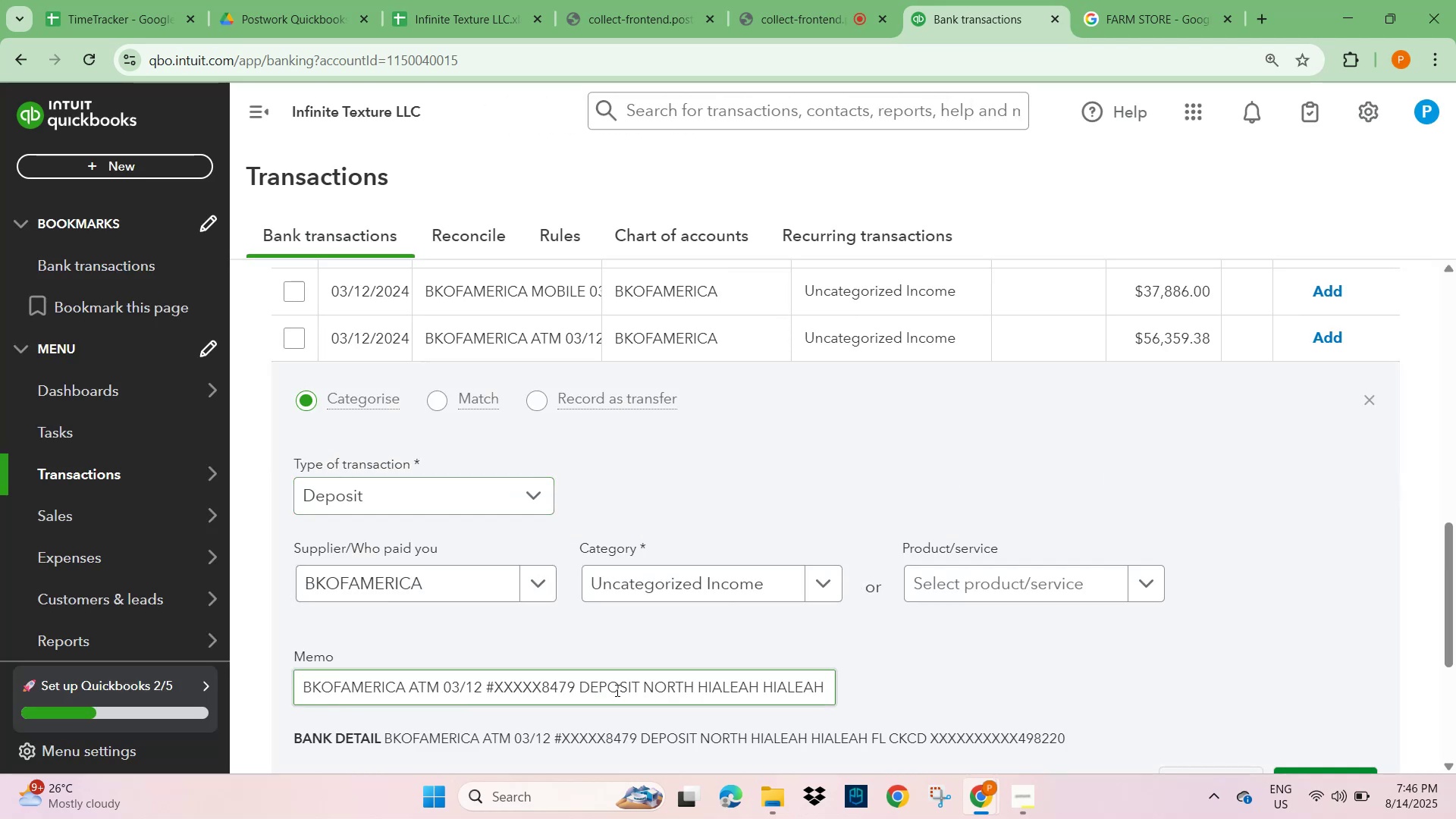 
left_click([334, 592])
 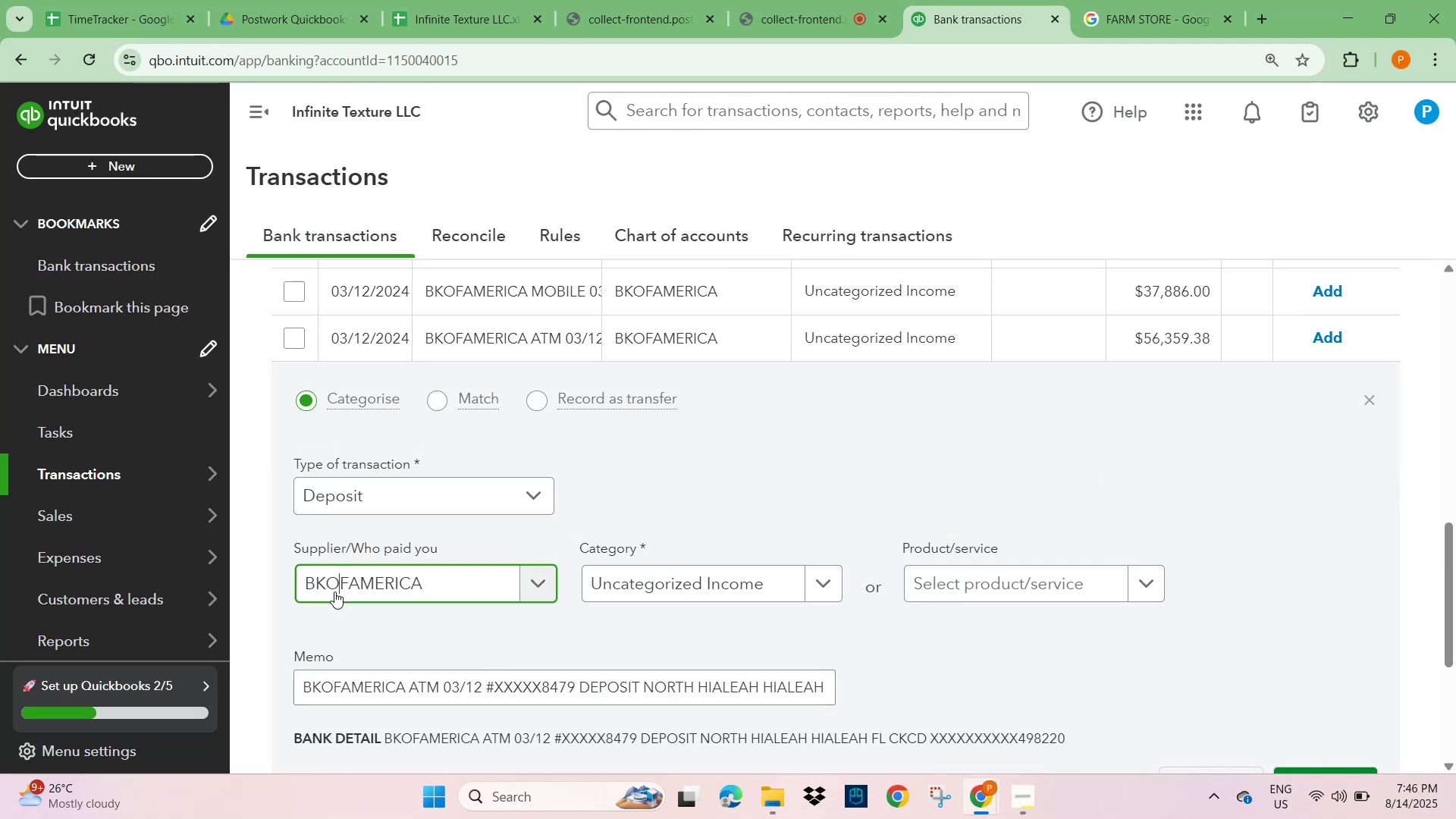 
key(Control+V)
 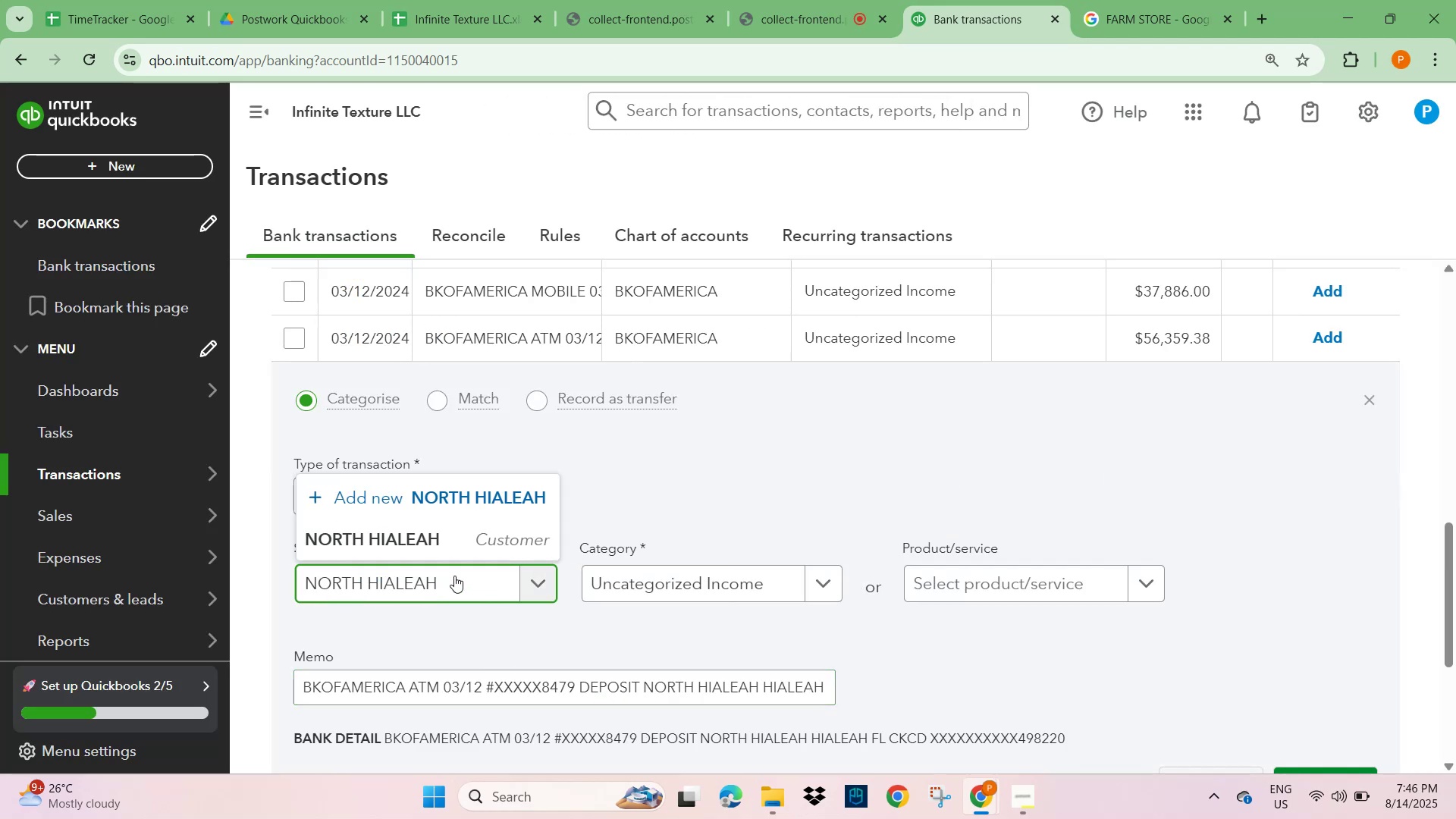 
left_click([513, 540])
 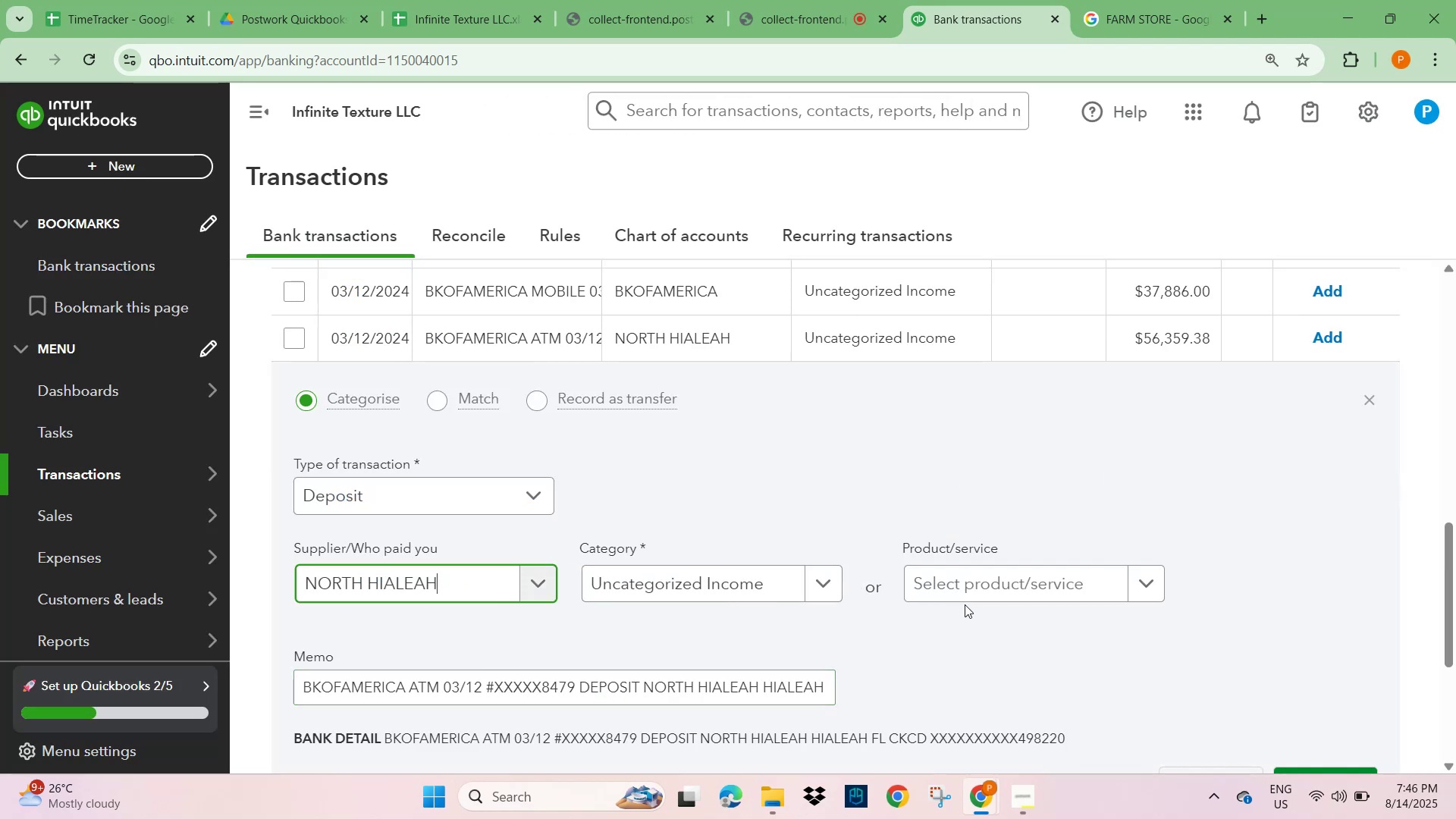 
left_click([947, 586])
 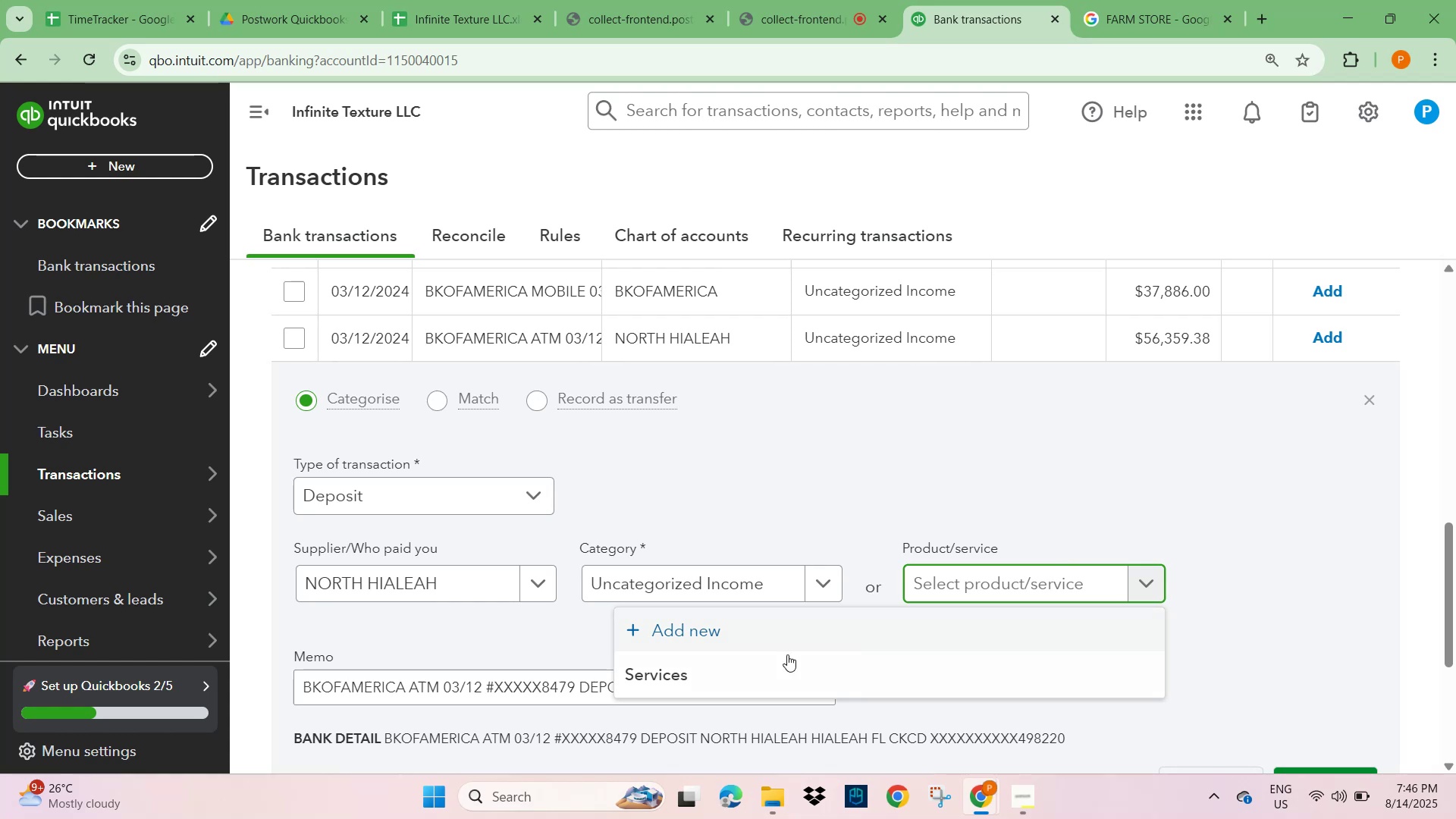 
left_click_drag(start_coordinate=[699, 679], to_coordinate=[705, 679])
 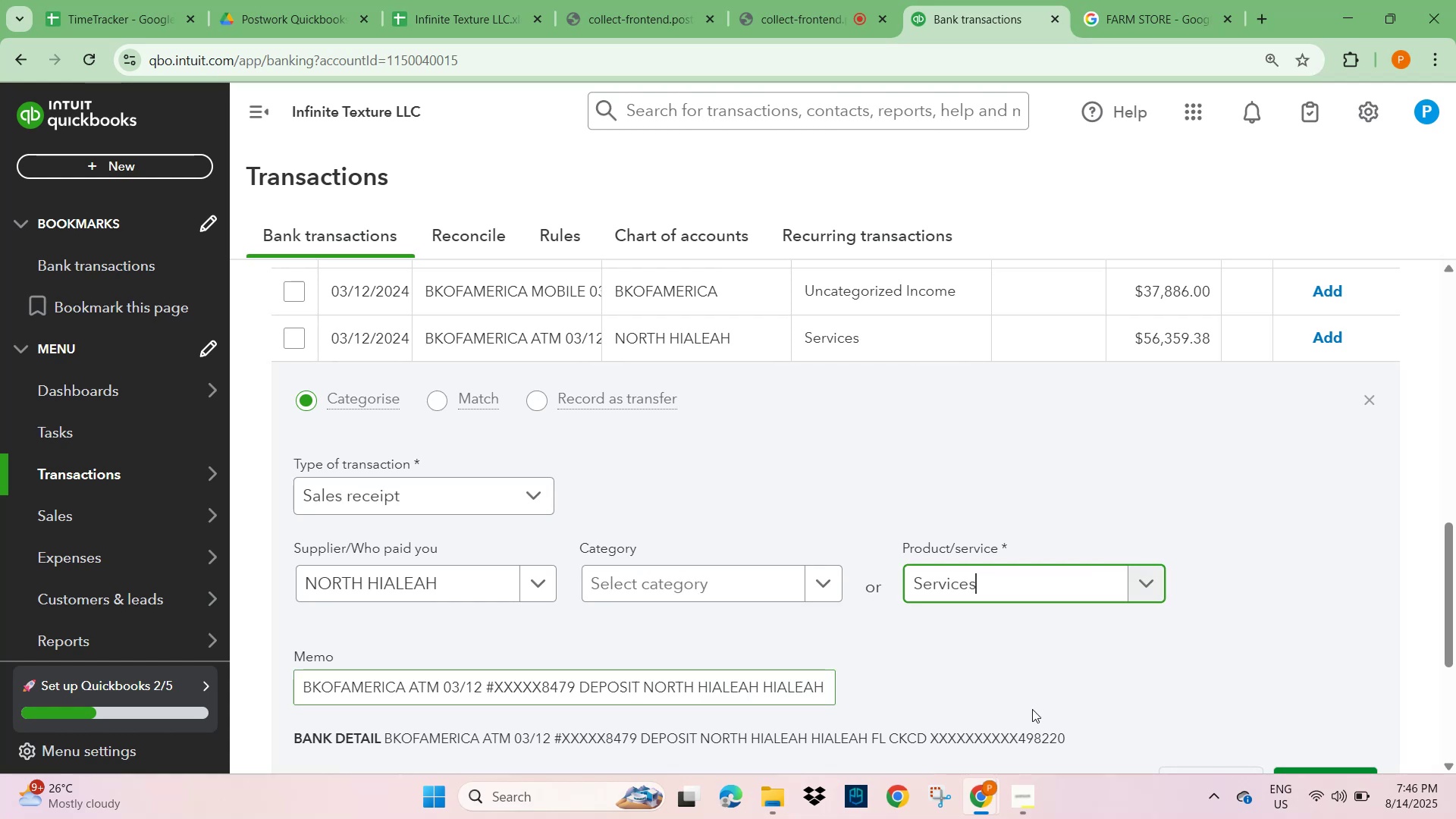 
scroll: coordinate [1291, 674], scroll_direction: down, amount: 2.0
 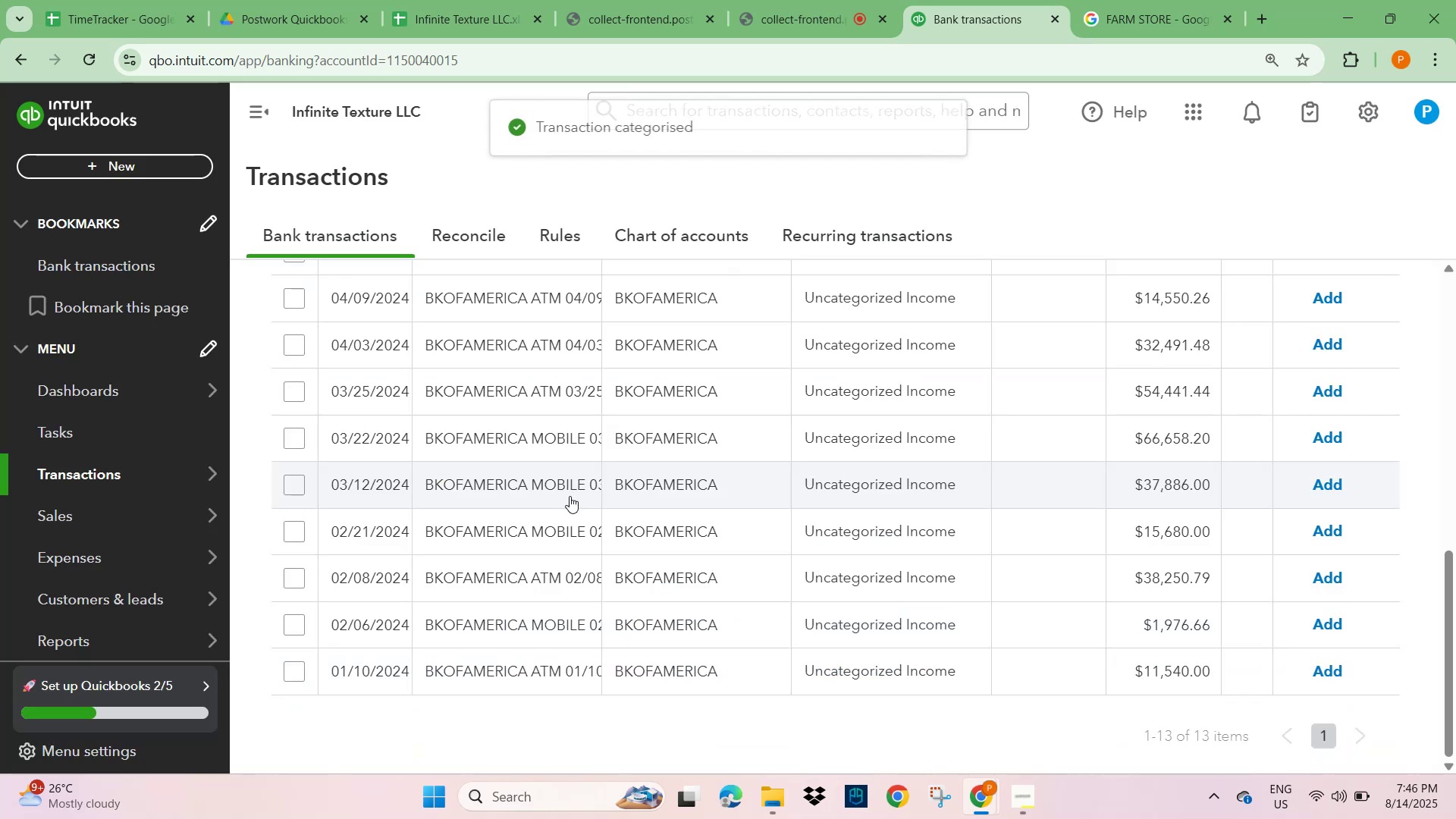 
left_click([486, 404])
 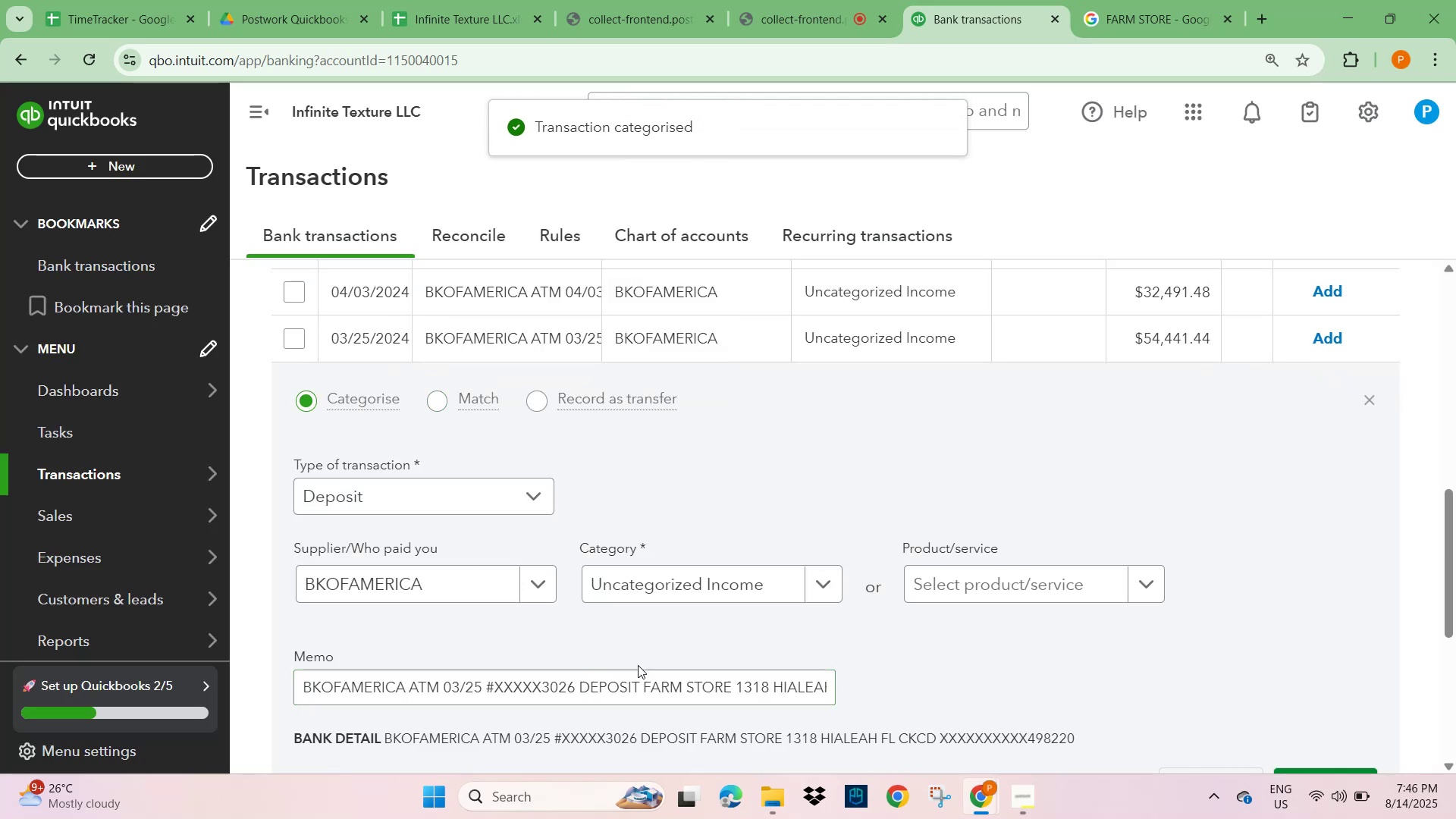 
left_click_drag(start_coordinate=[643, 686], to_coordinate=[729, 689])
 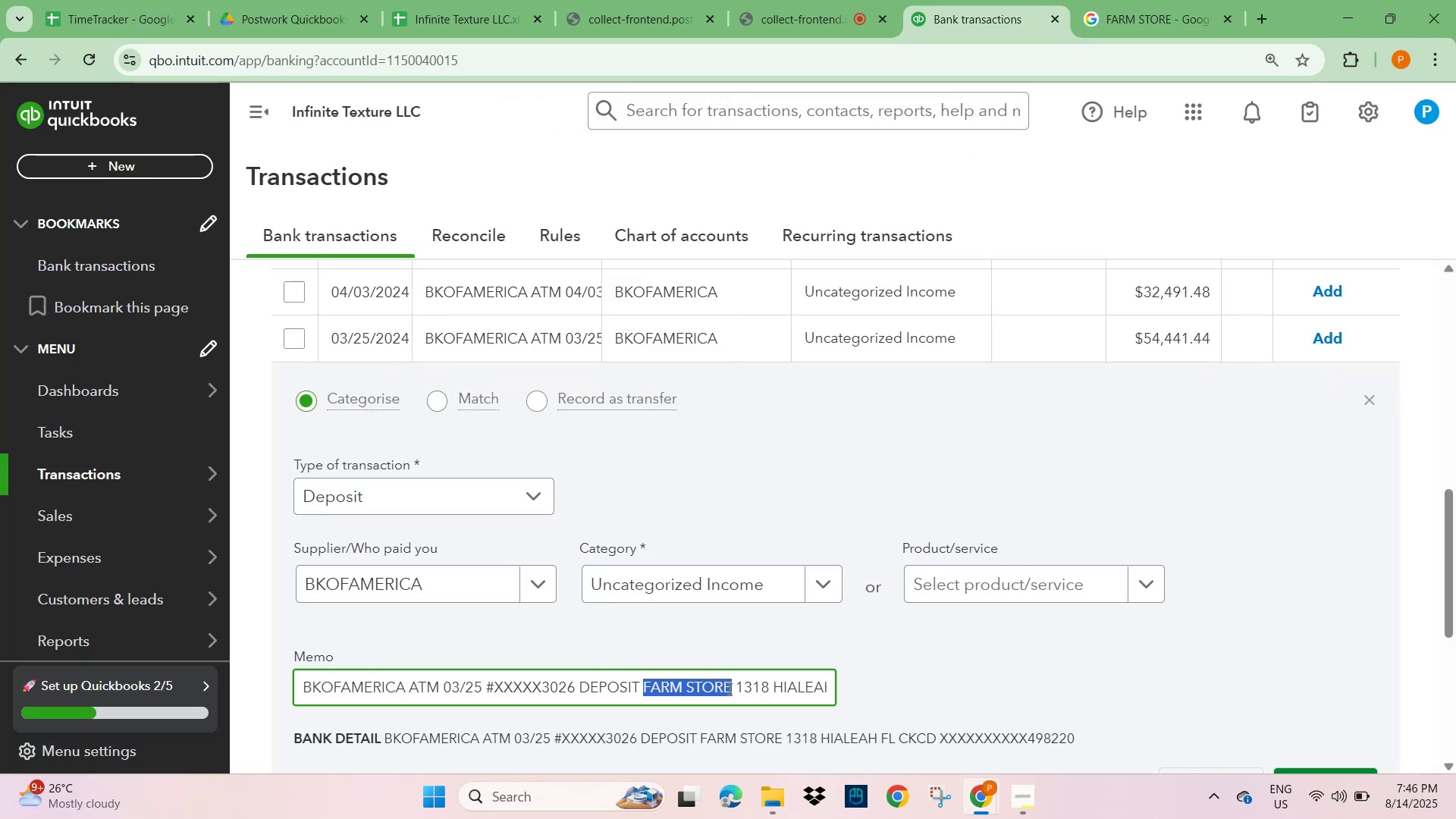 
key(Control+C)
 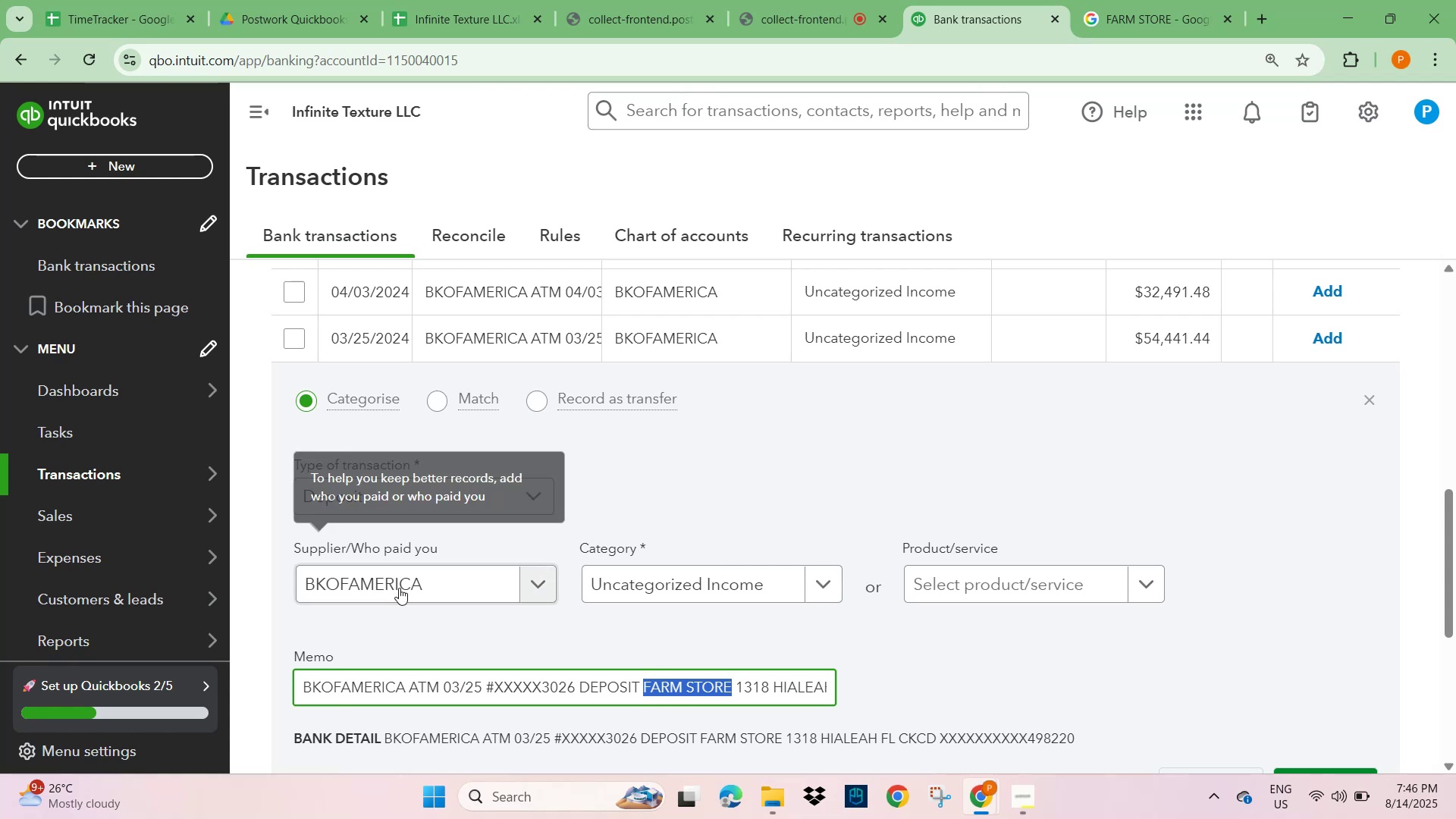 
key(Control+V)
 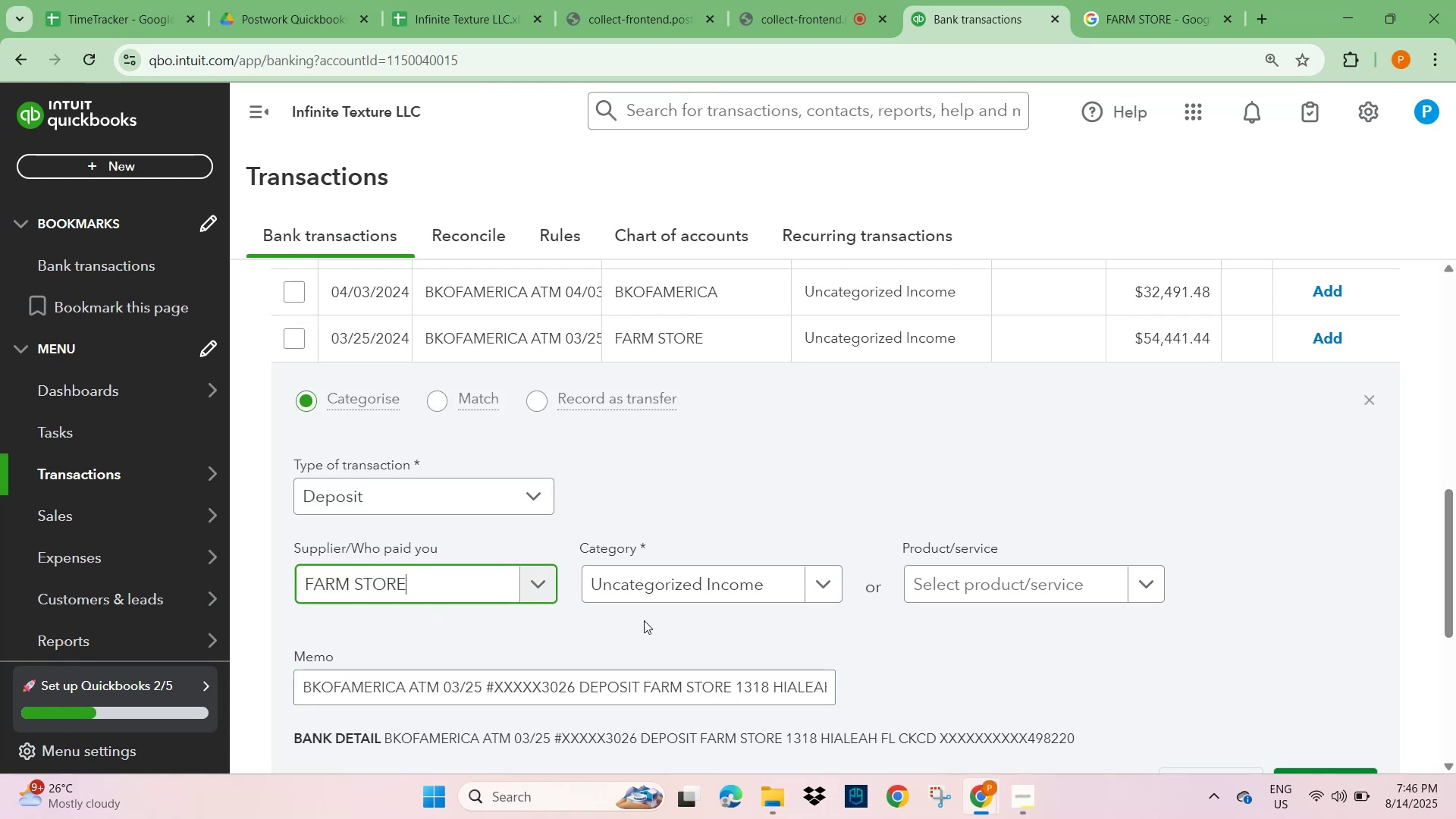 
left_click([992, 588])
 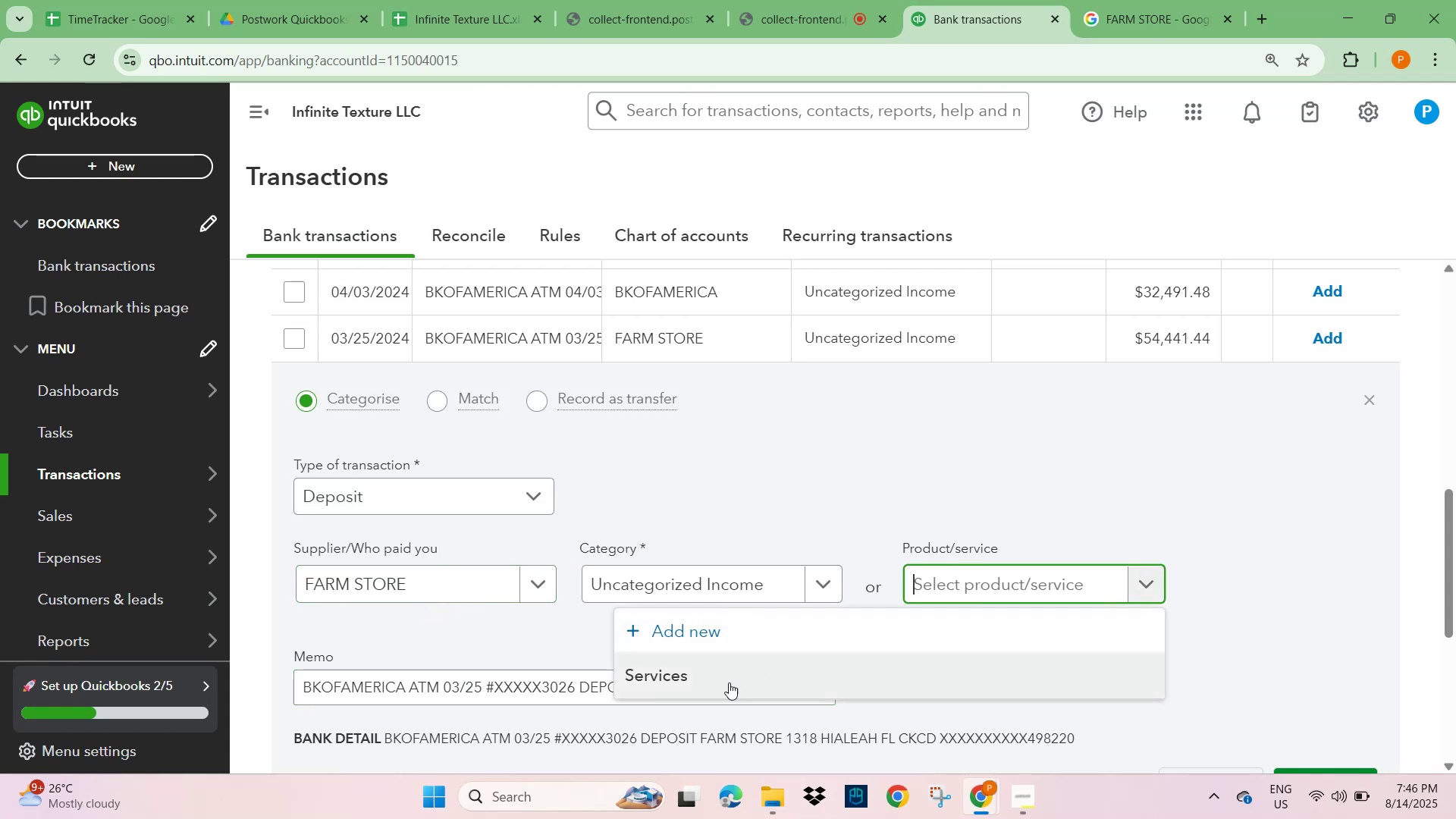 
left_click([705, 682])
 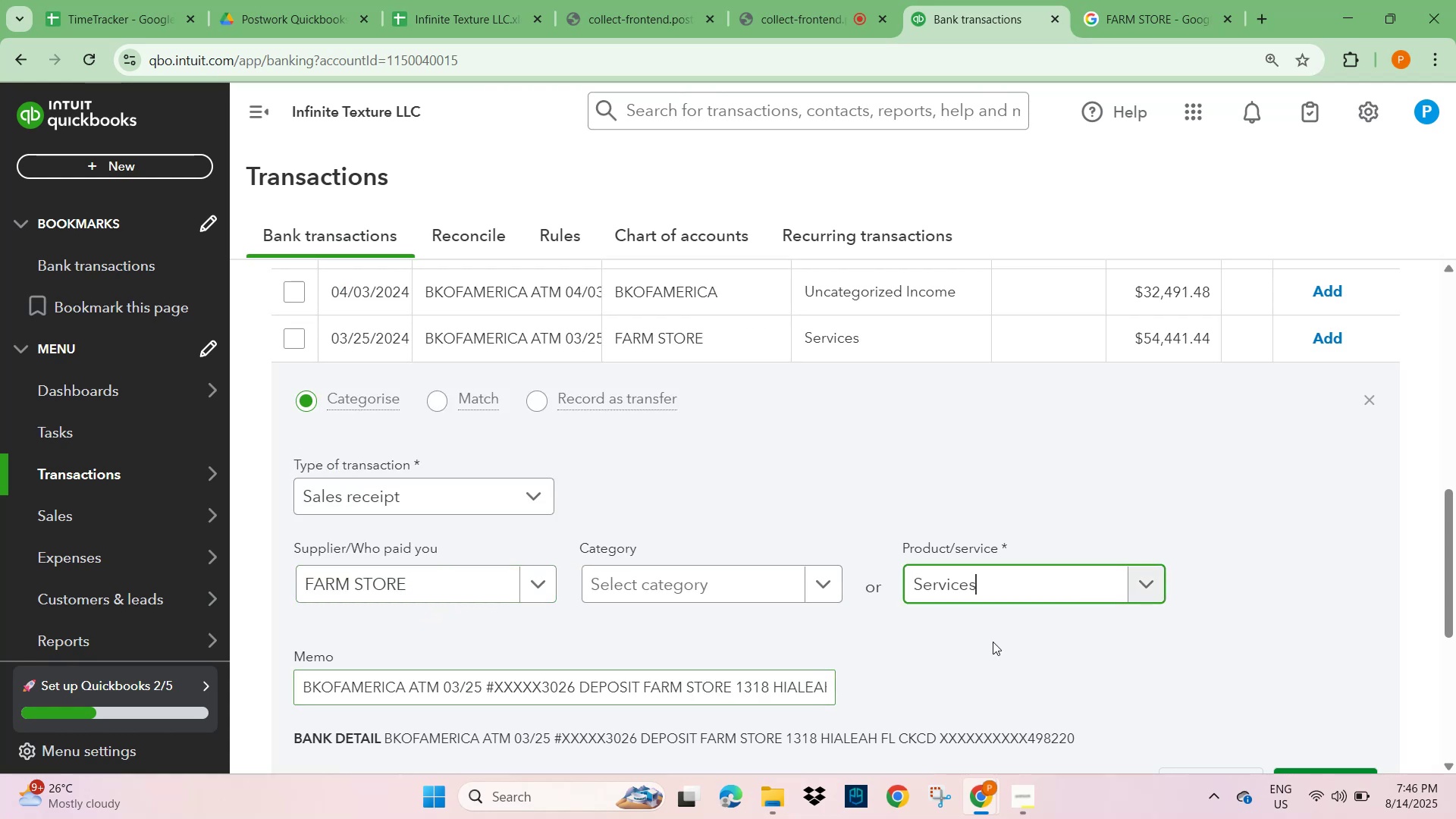 
scroll: coordinate [1087, 618], scroll_direction: down, amount: 3.0
 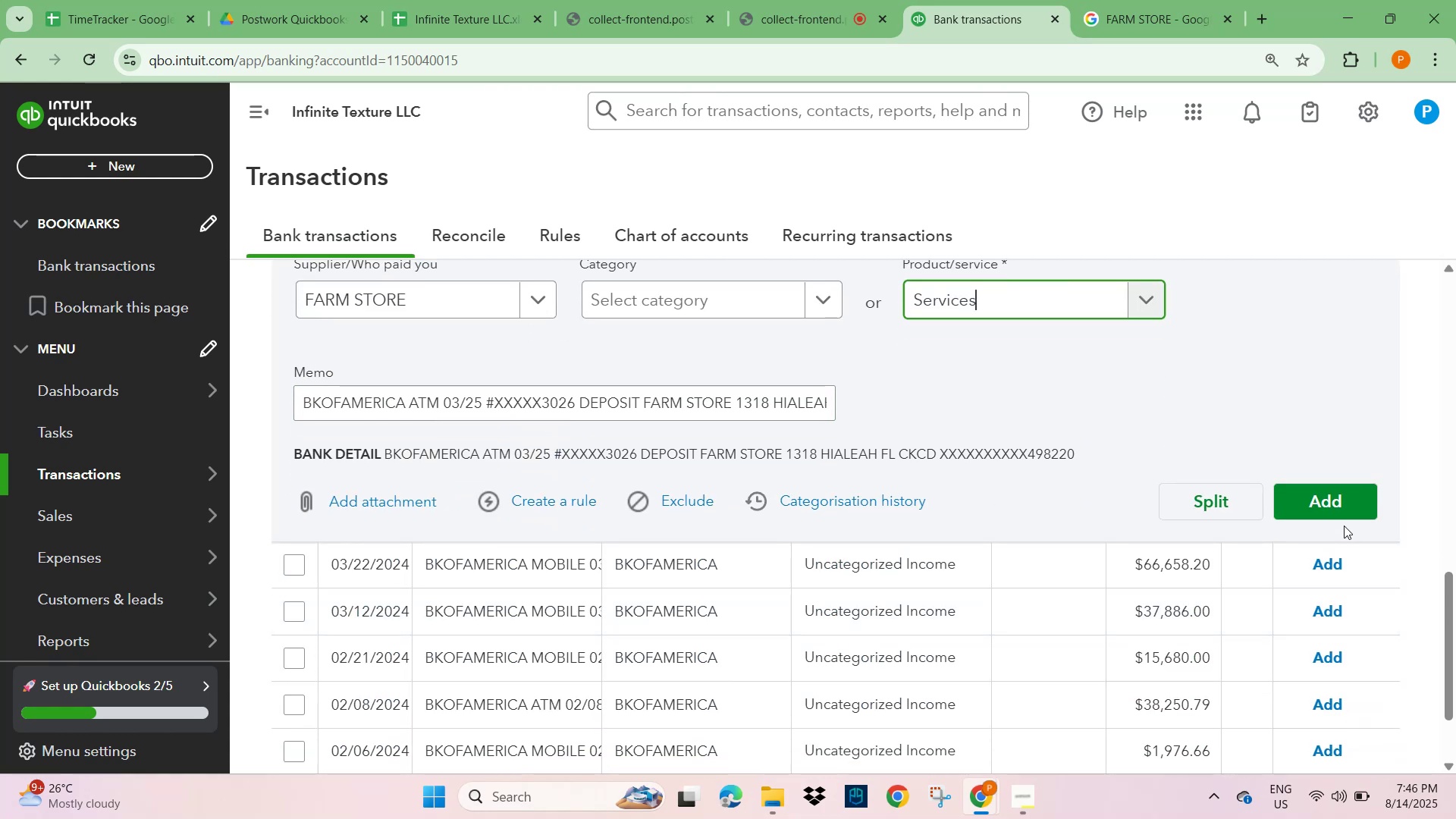 
left_click([1341, 508])
 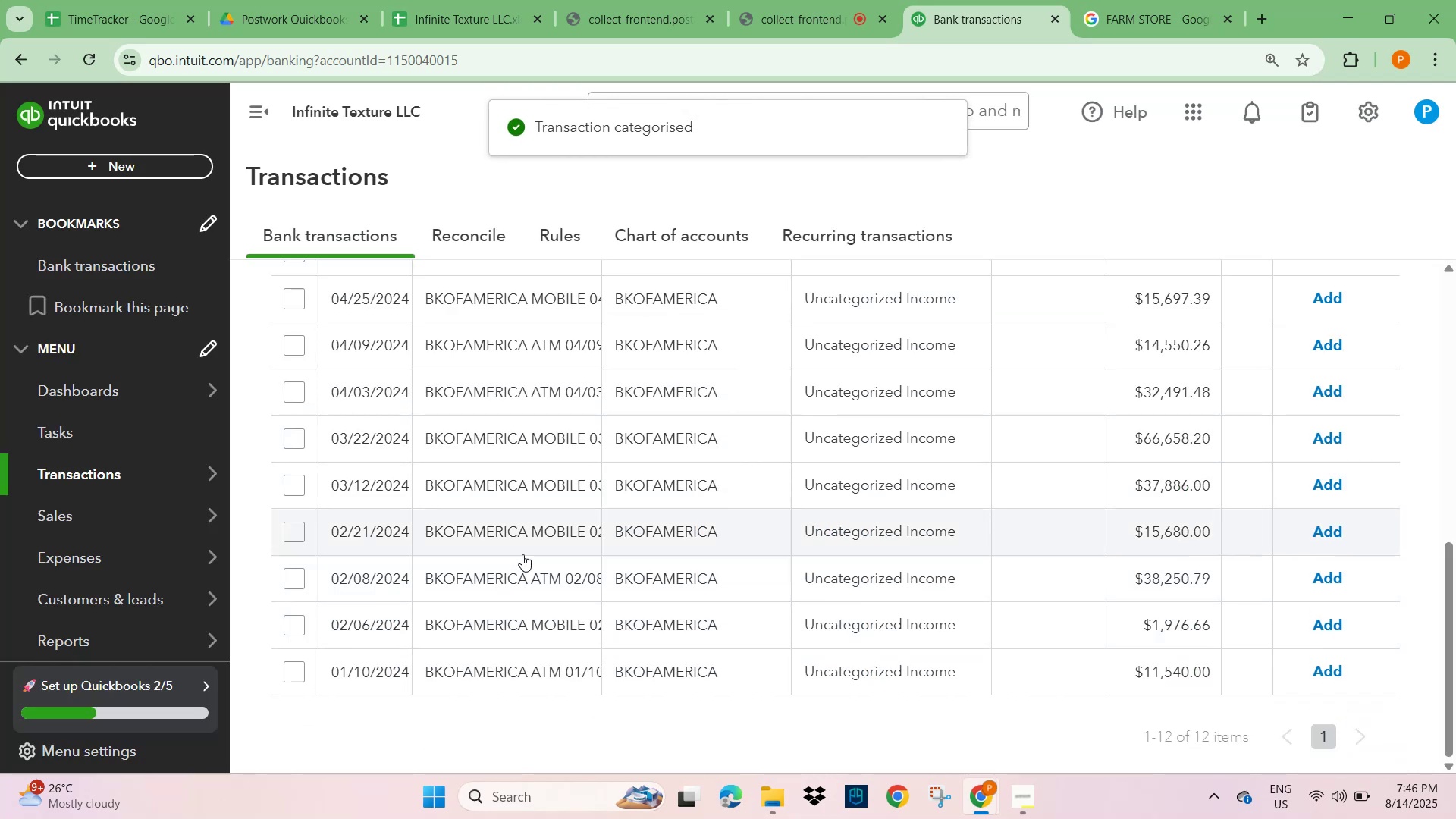 
left_click([513, 300])
 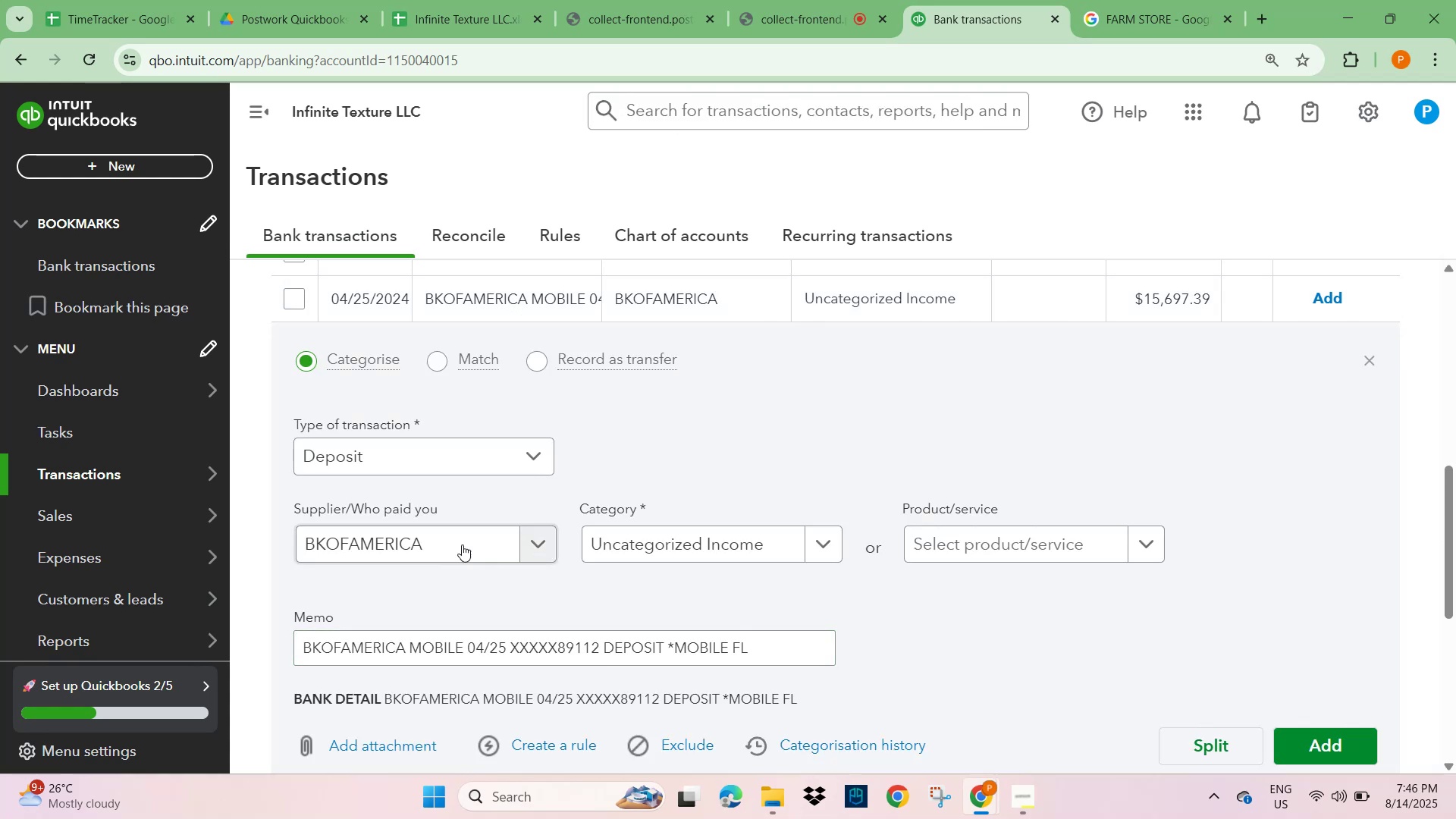 
left_click([378, 543])
 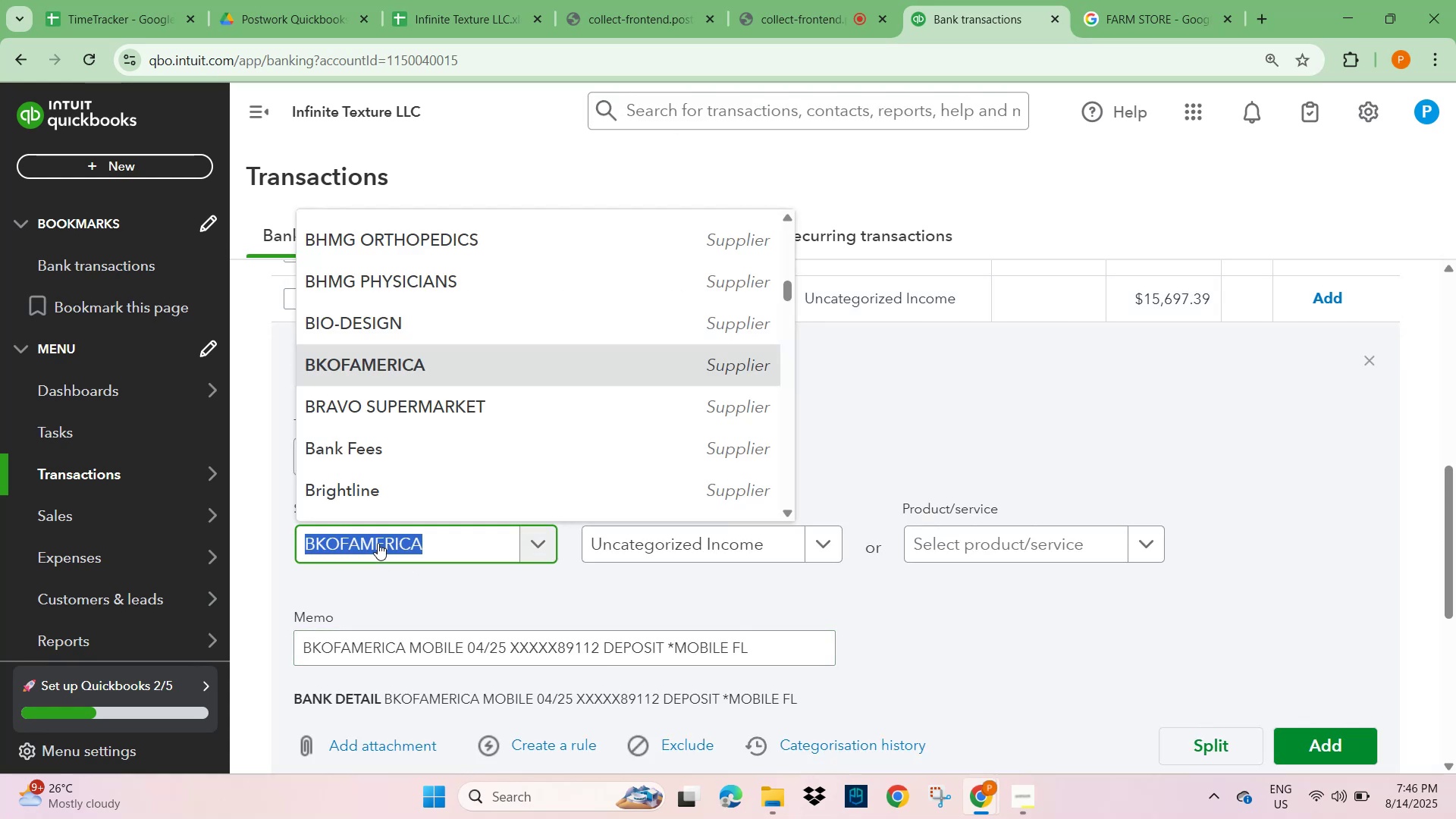 
type(clien)
 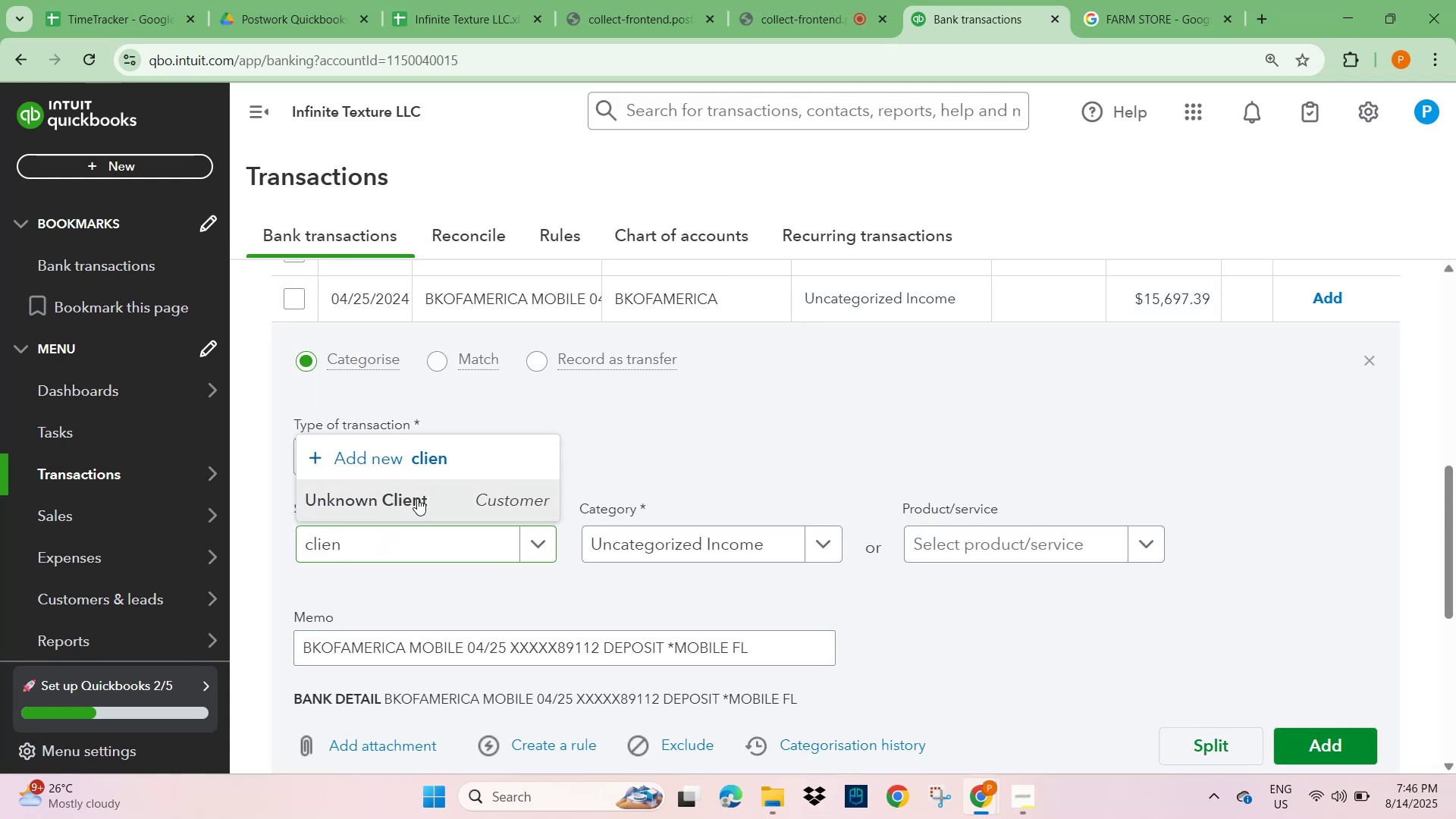 
left_click([973, 548])
 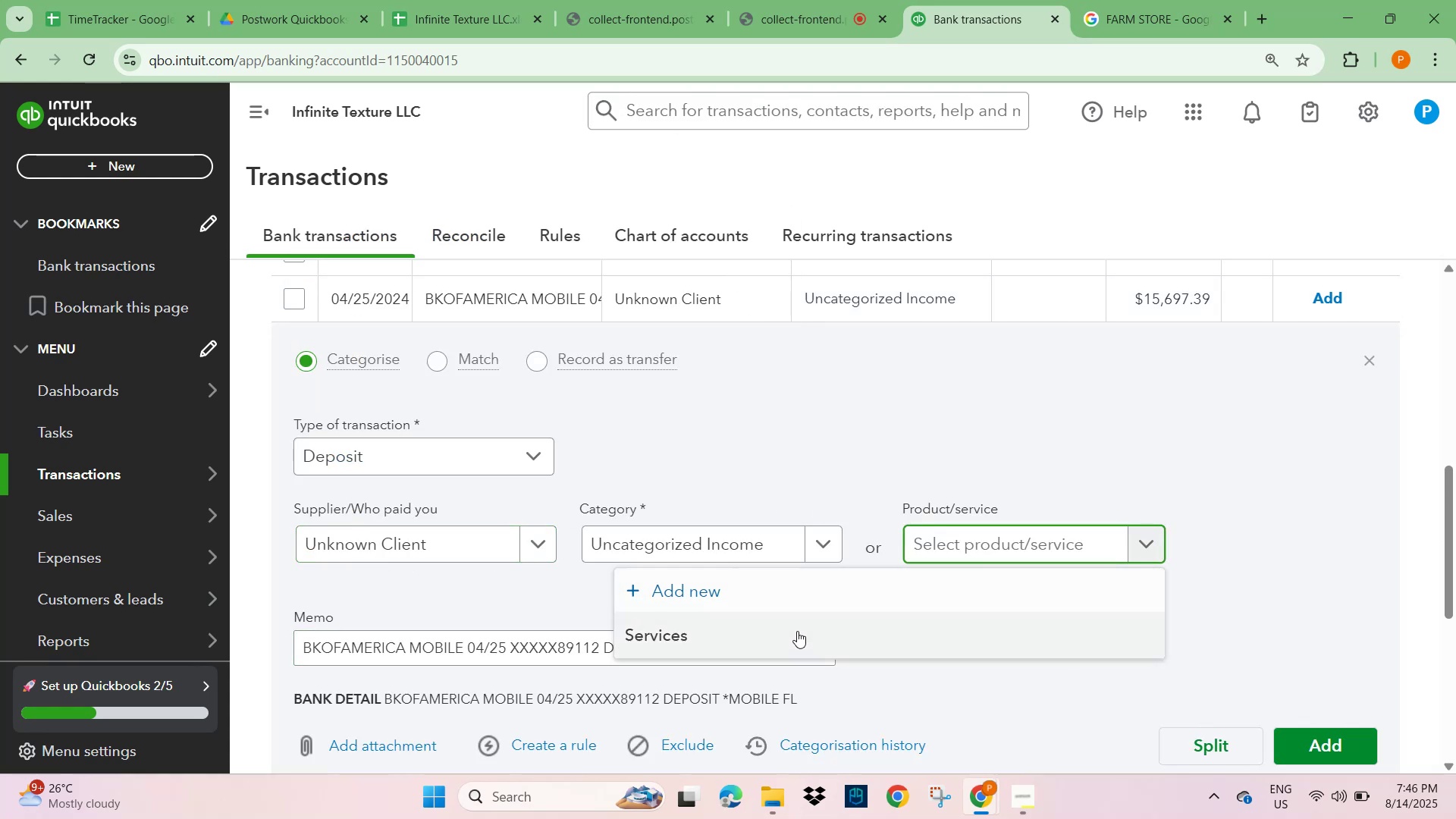 
left_click([764, 649])
 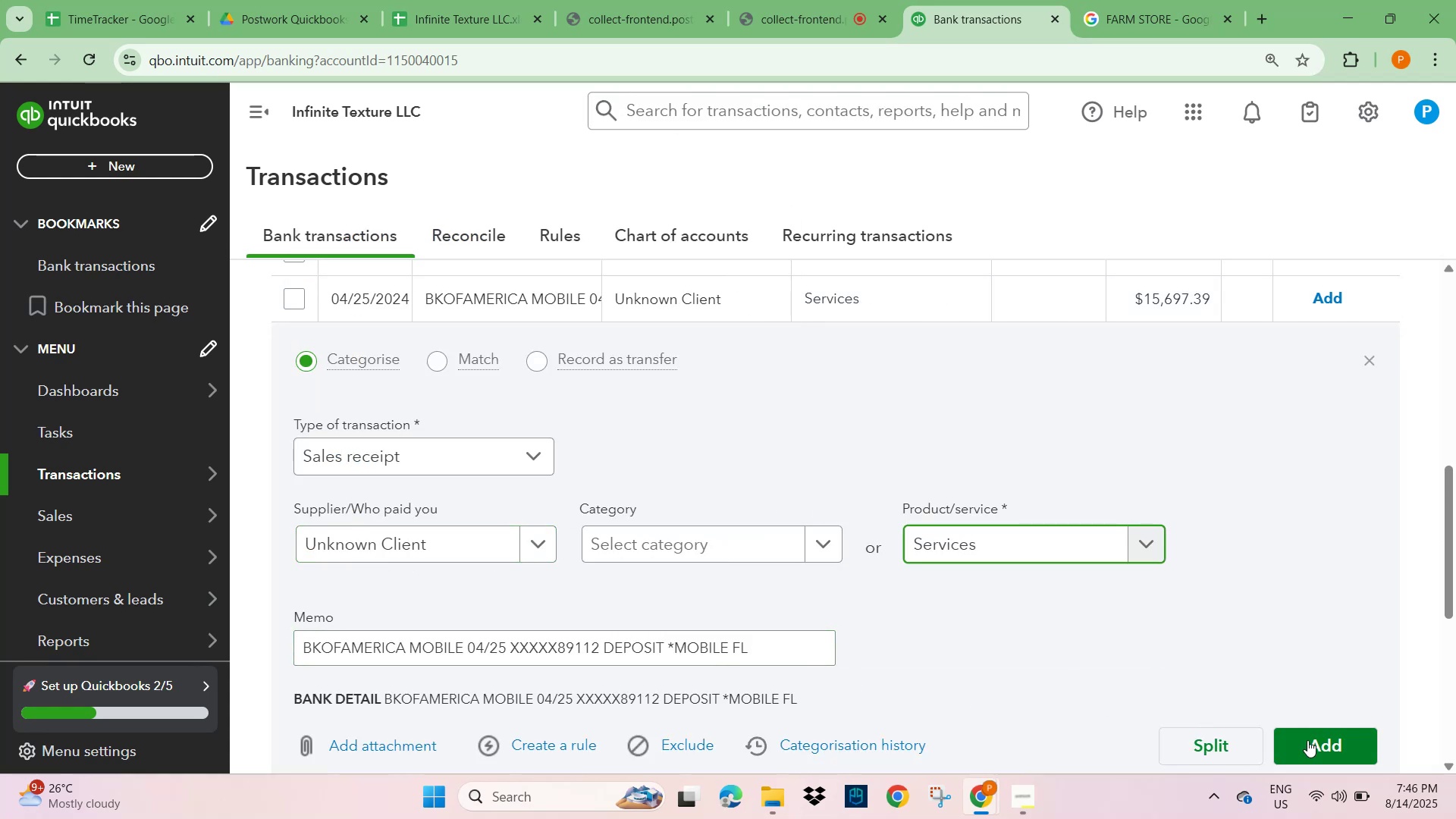 
left_click([1313, 744])
 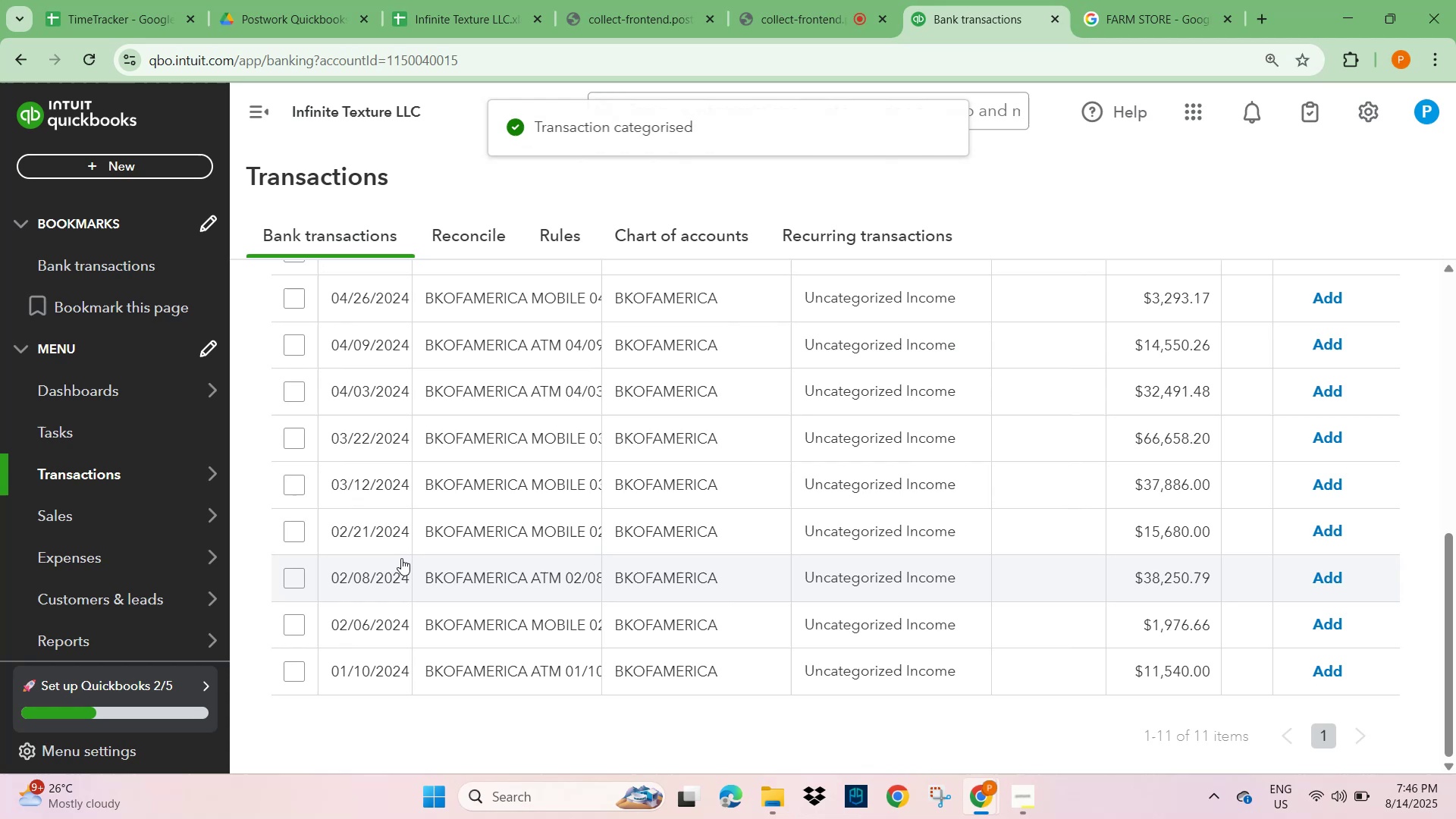 
left_click([540, 305])
 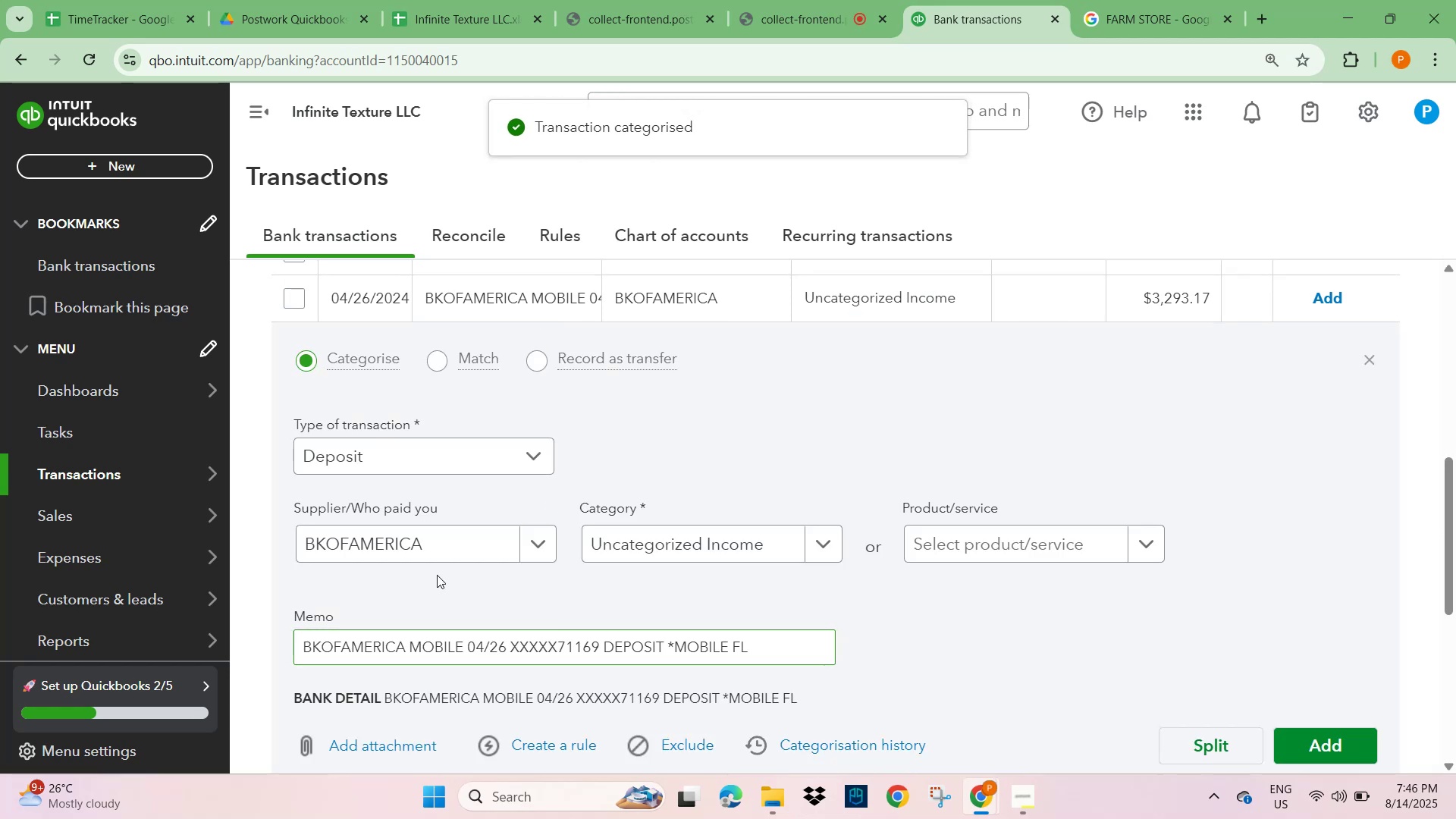 
left_click([321, 527])
 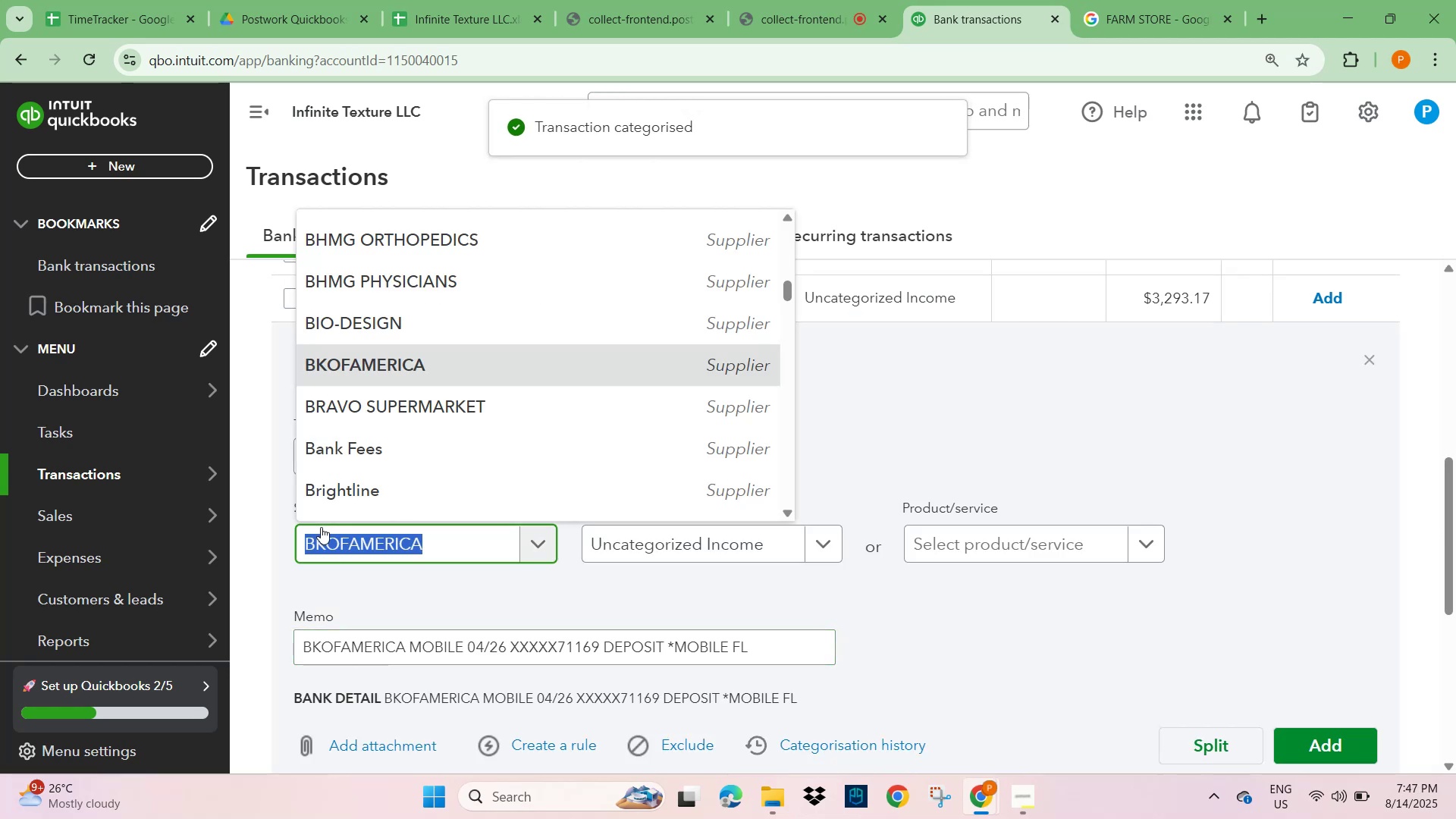 
type(unkno)
 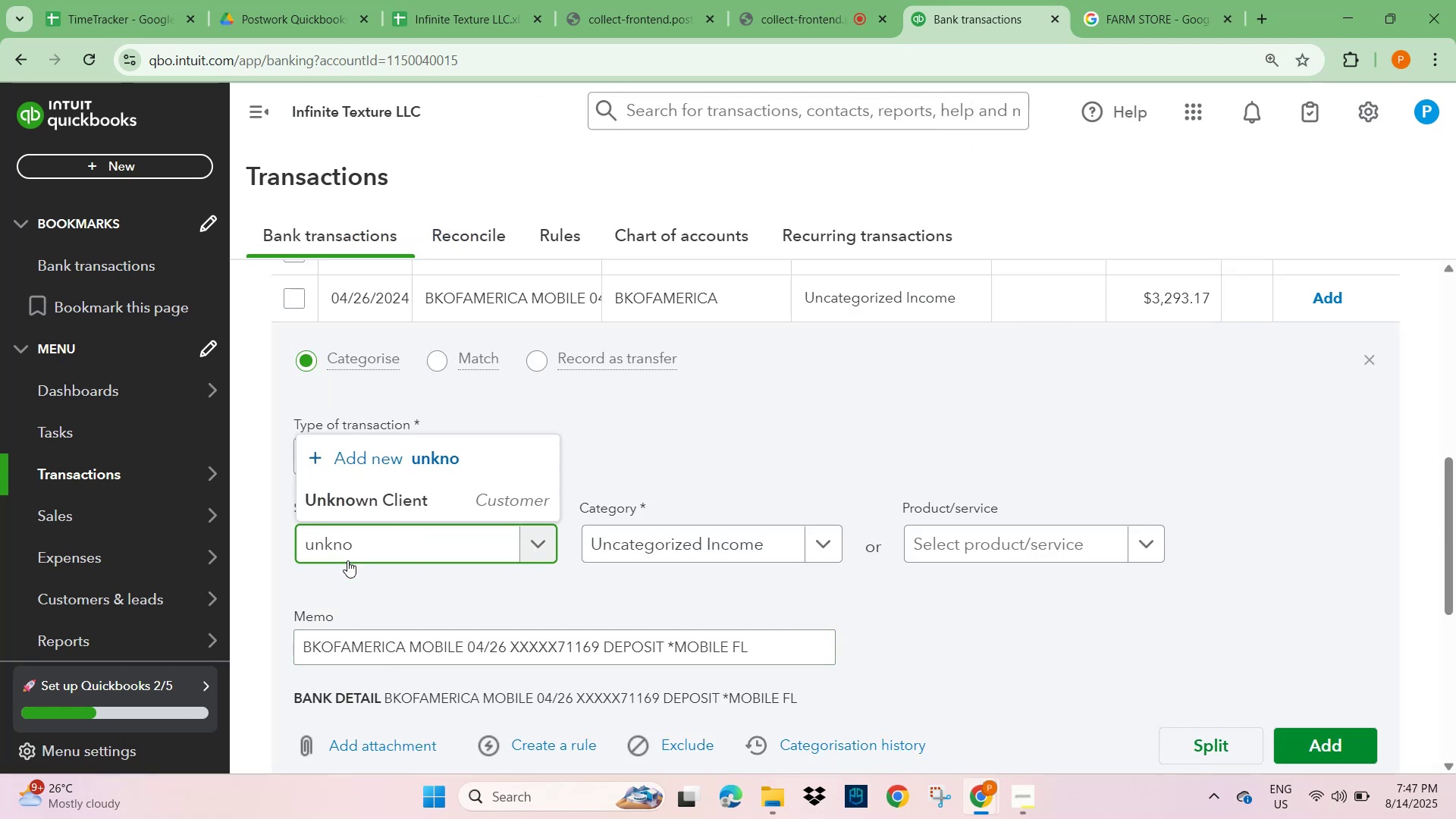 
left_click([416, 497])
 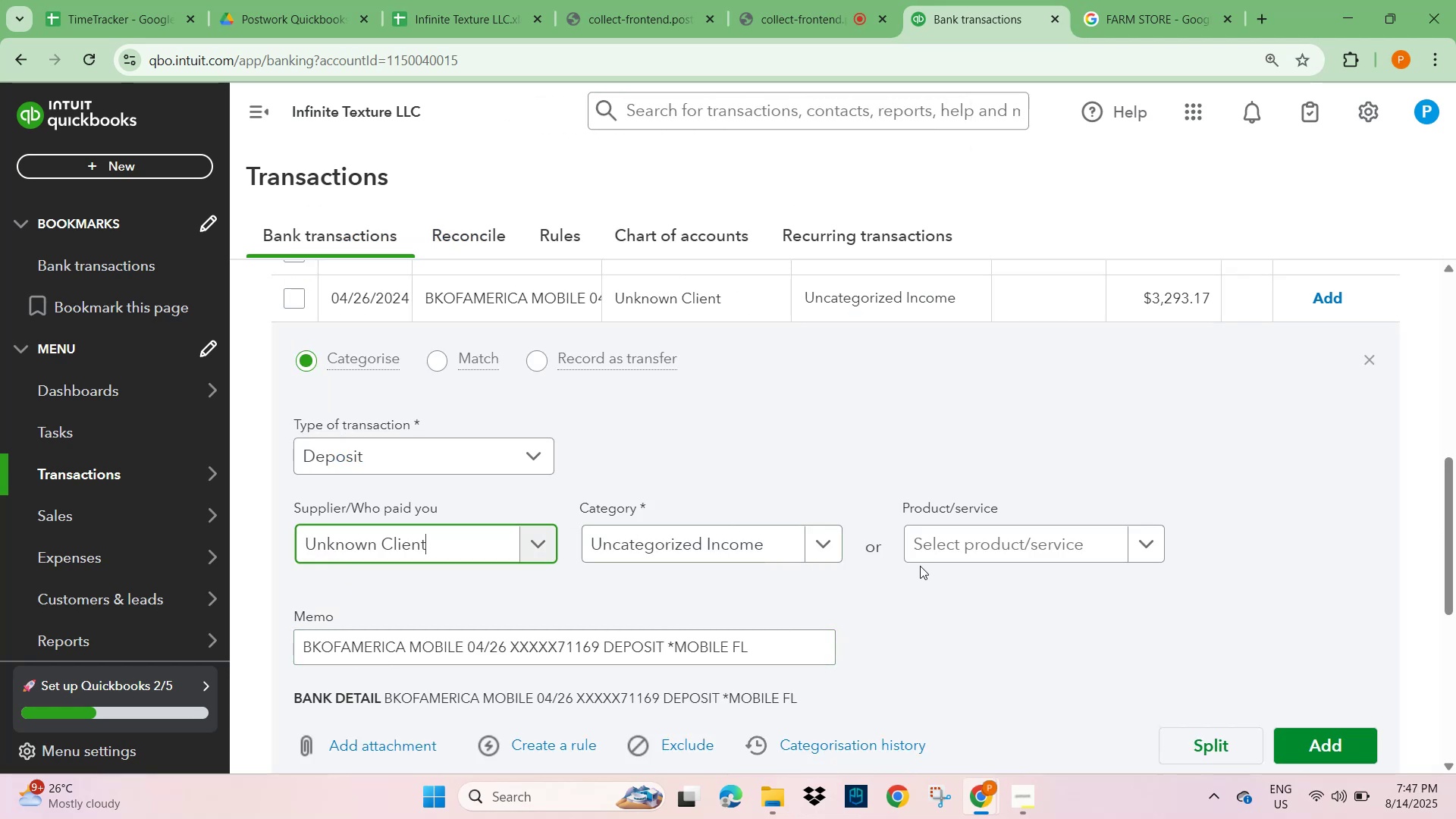 
left_click([924, 548])
 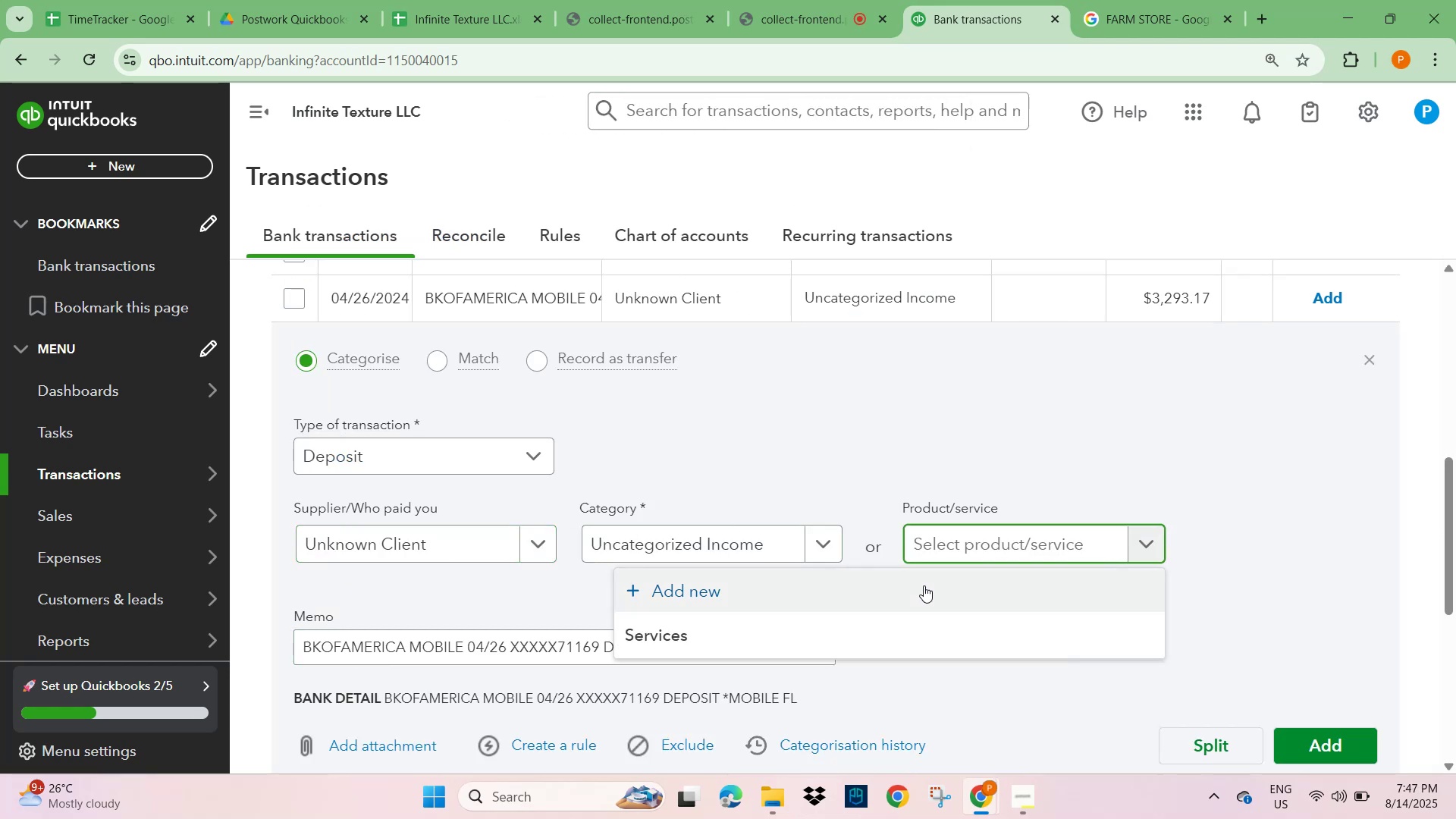 
left_click([804, 629])
 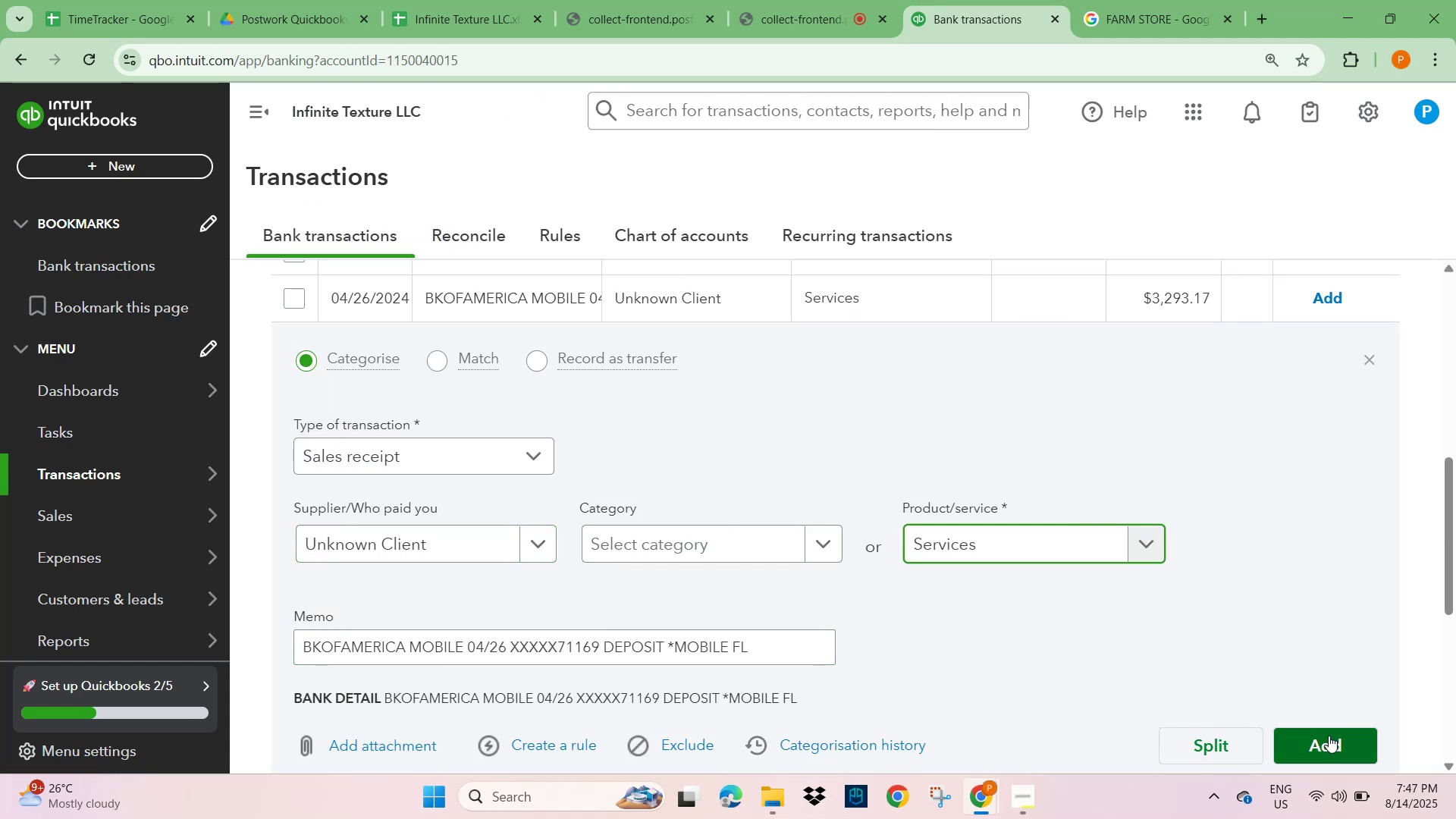 
left_click([1329, 736])
 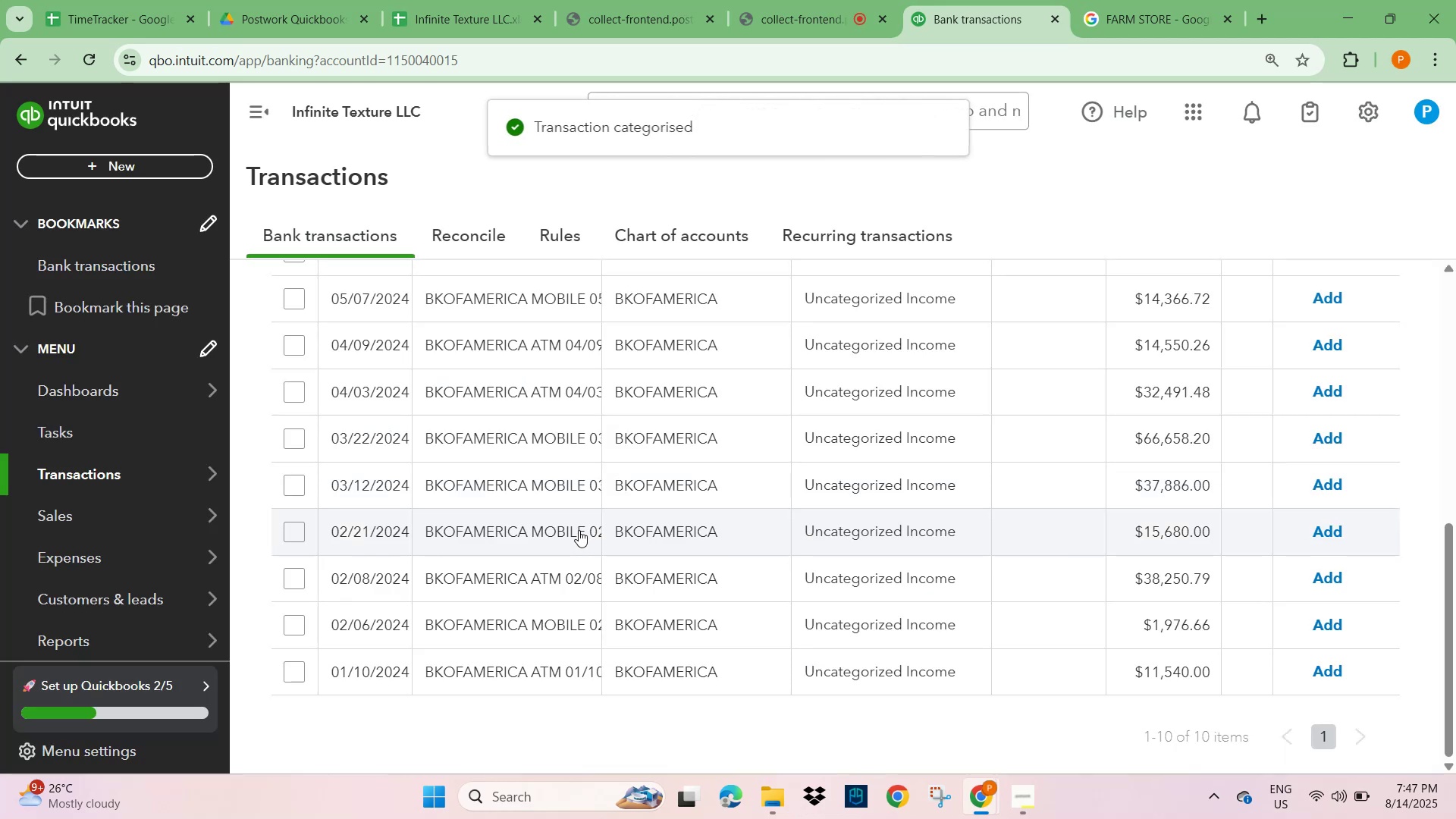 
left_click([544, 300])
 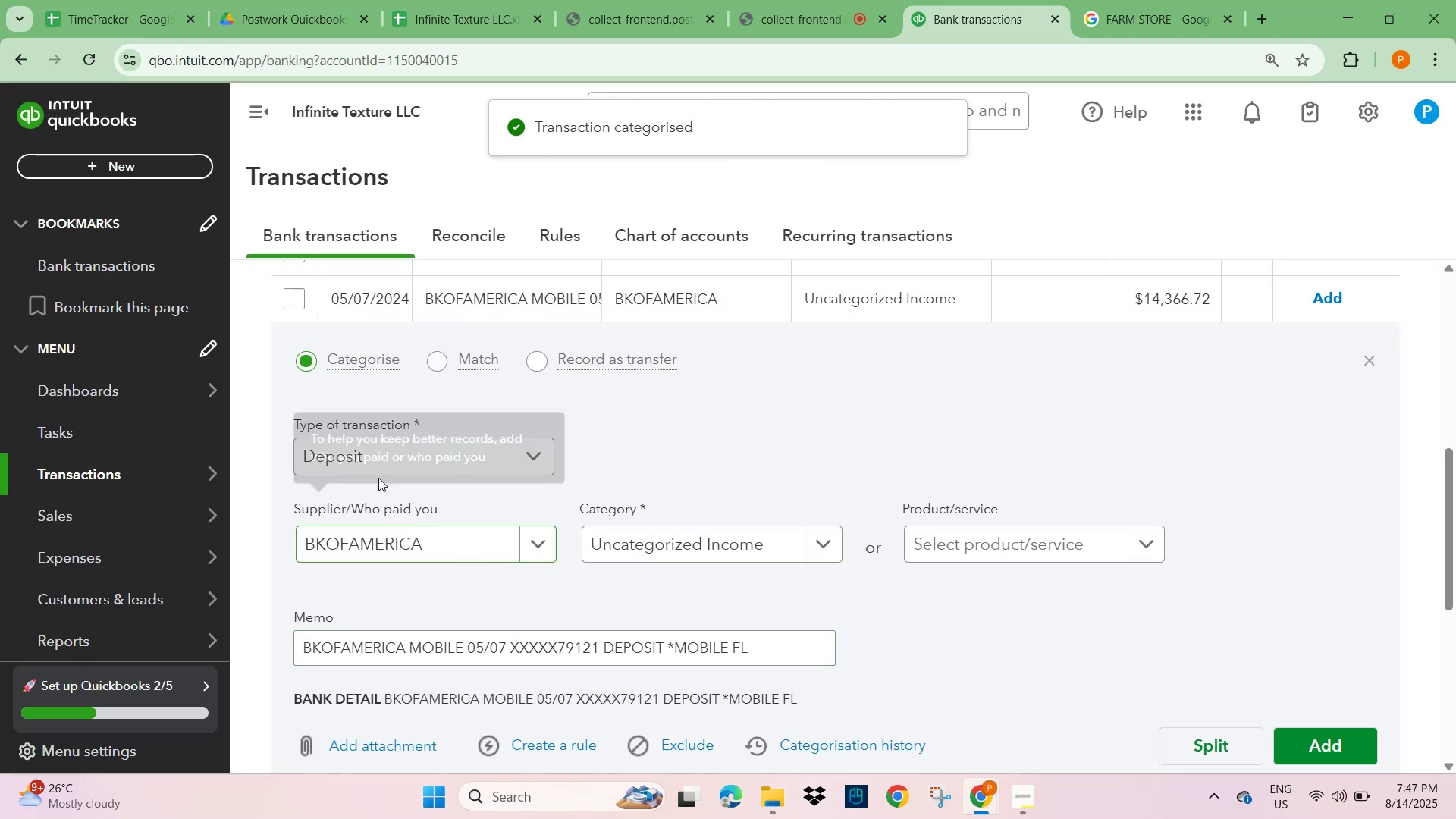 
left_click([367, 544])
 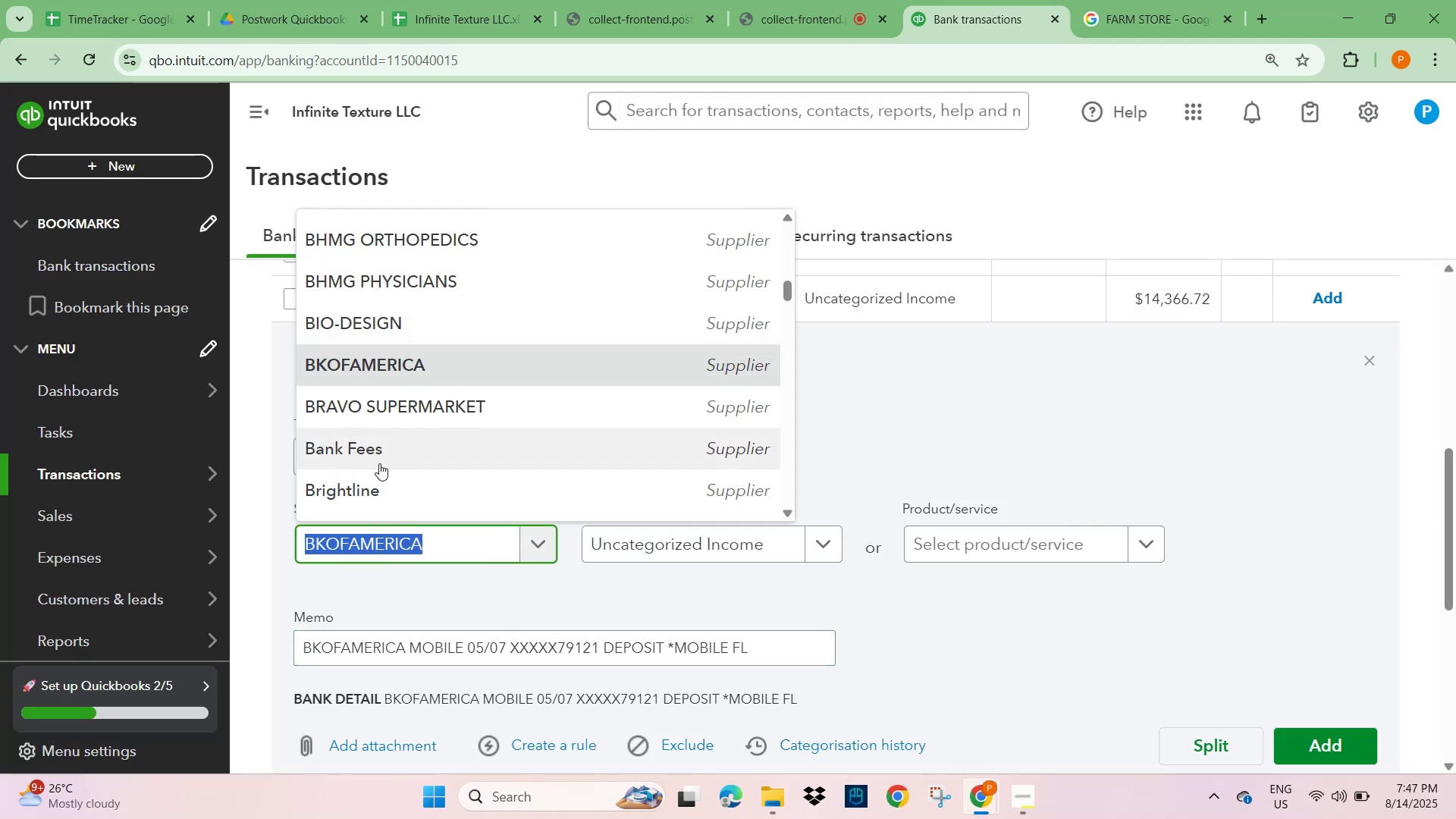 
type(unk)
 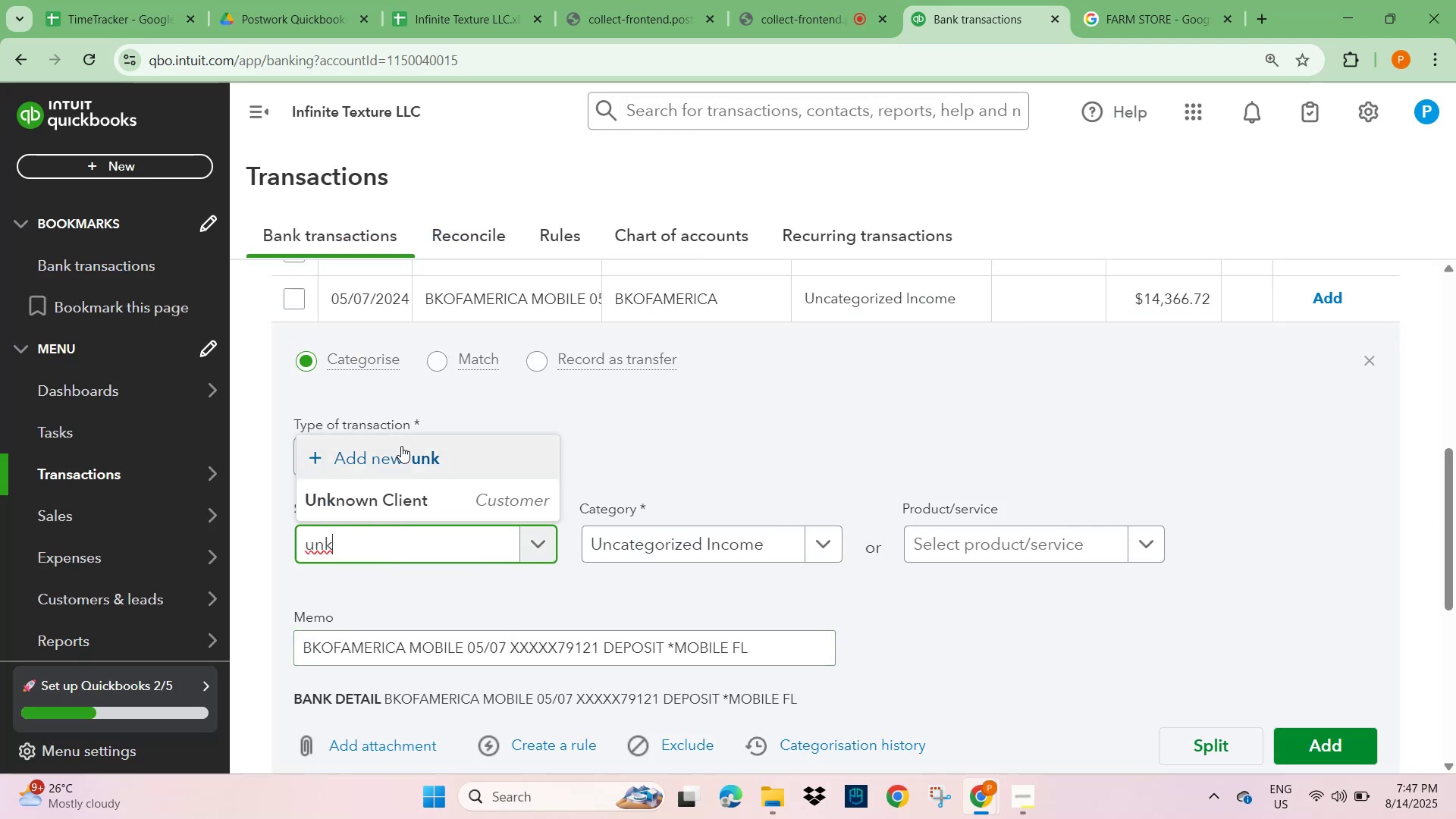 
left_click([401, 491])
 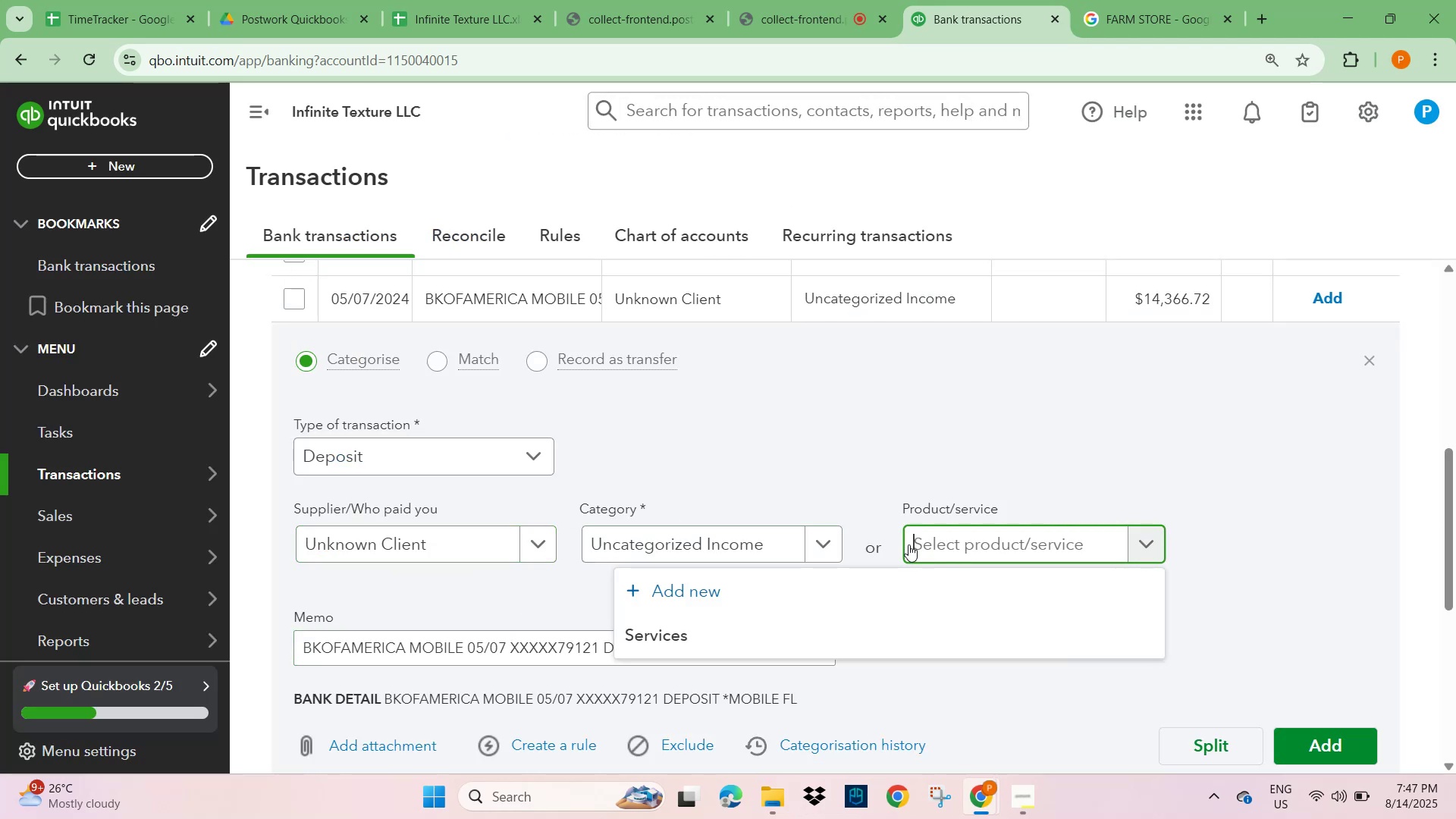 
left_click([680, 654])
 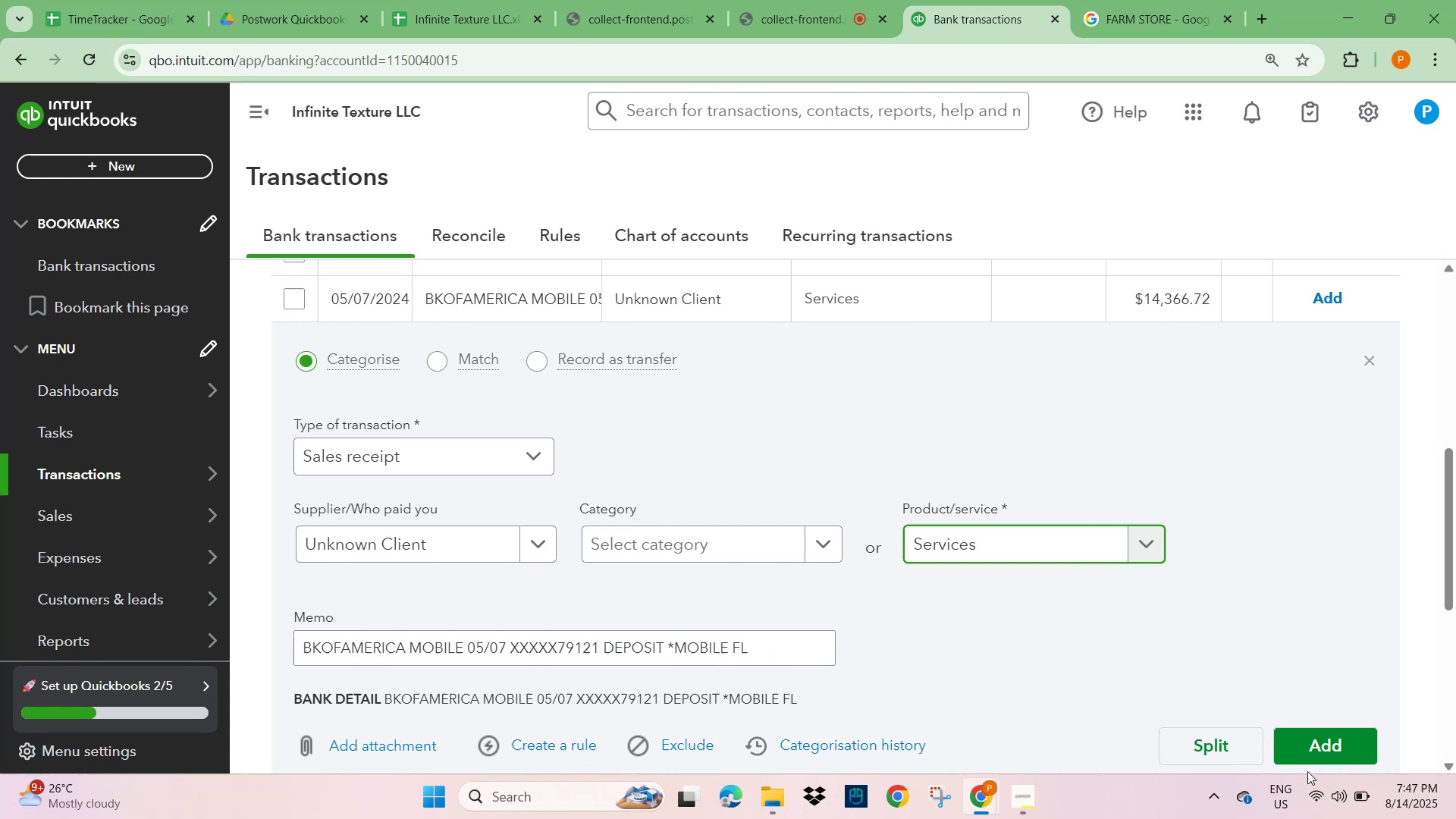 
left_click([1298, 742])
 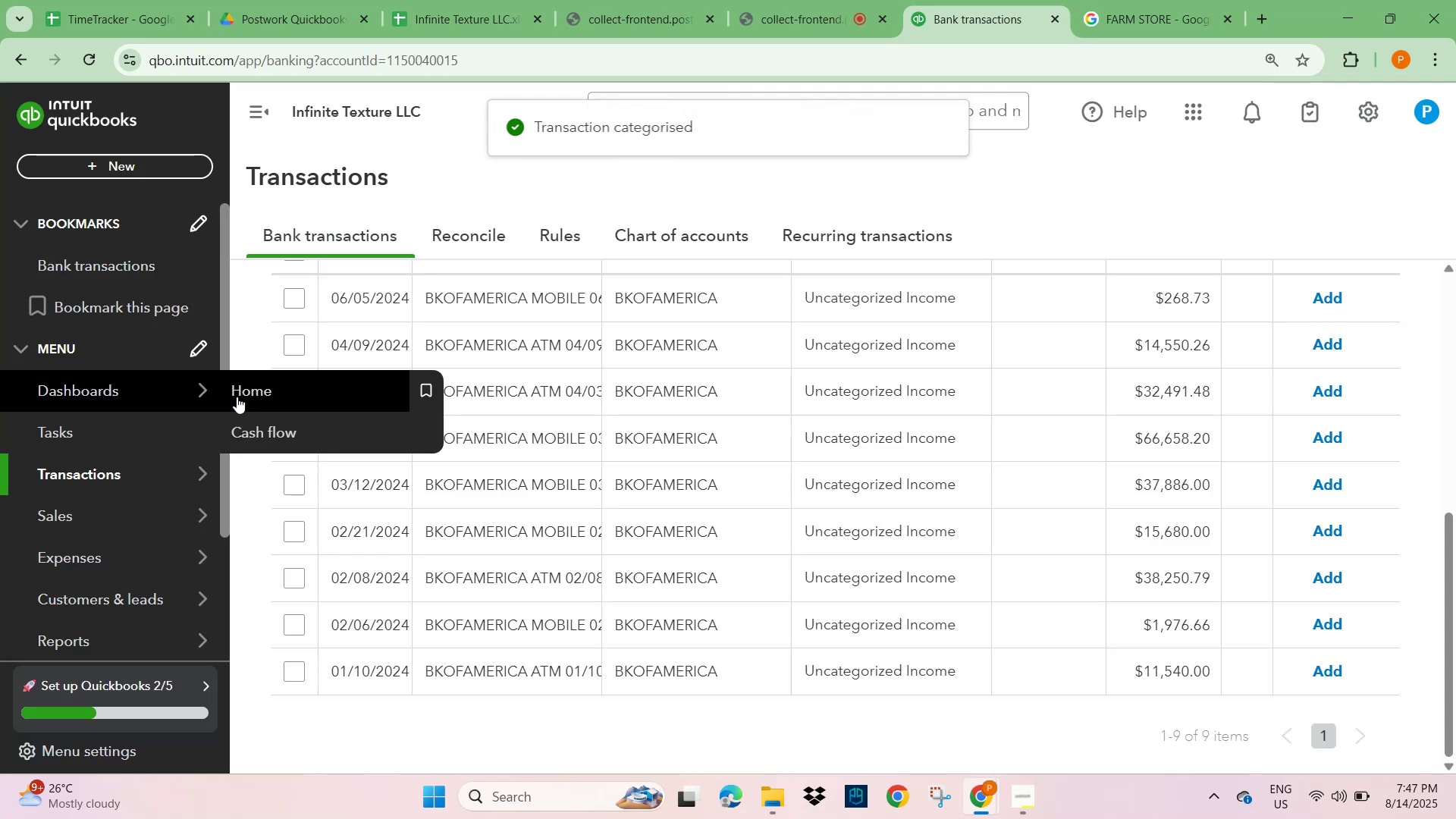 
left_click([502, 294])
 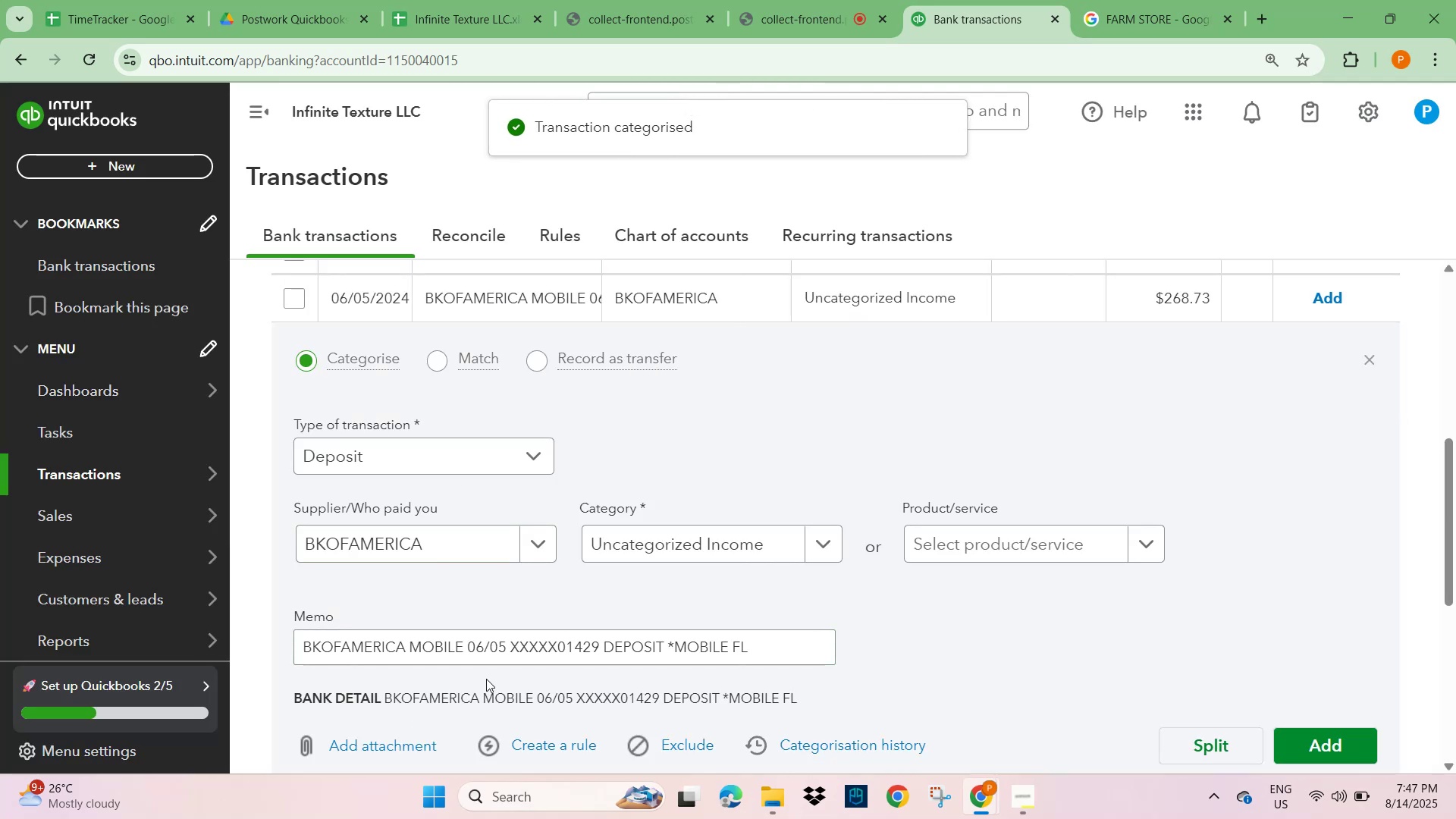 
left_click([384, 549])
 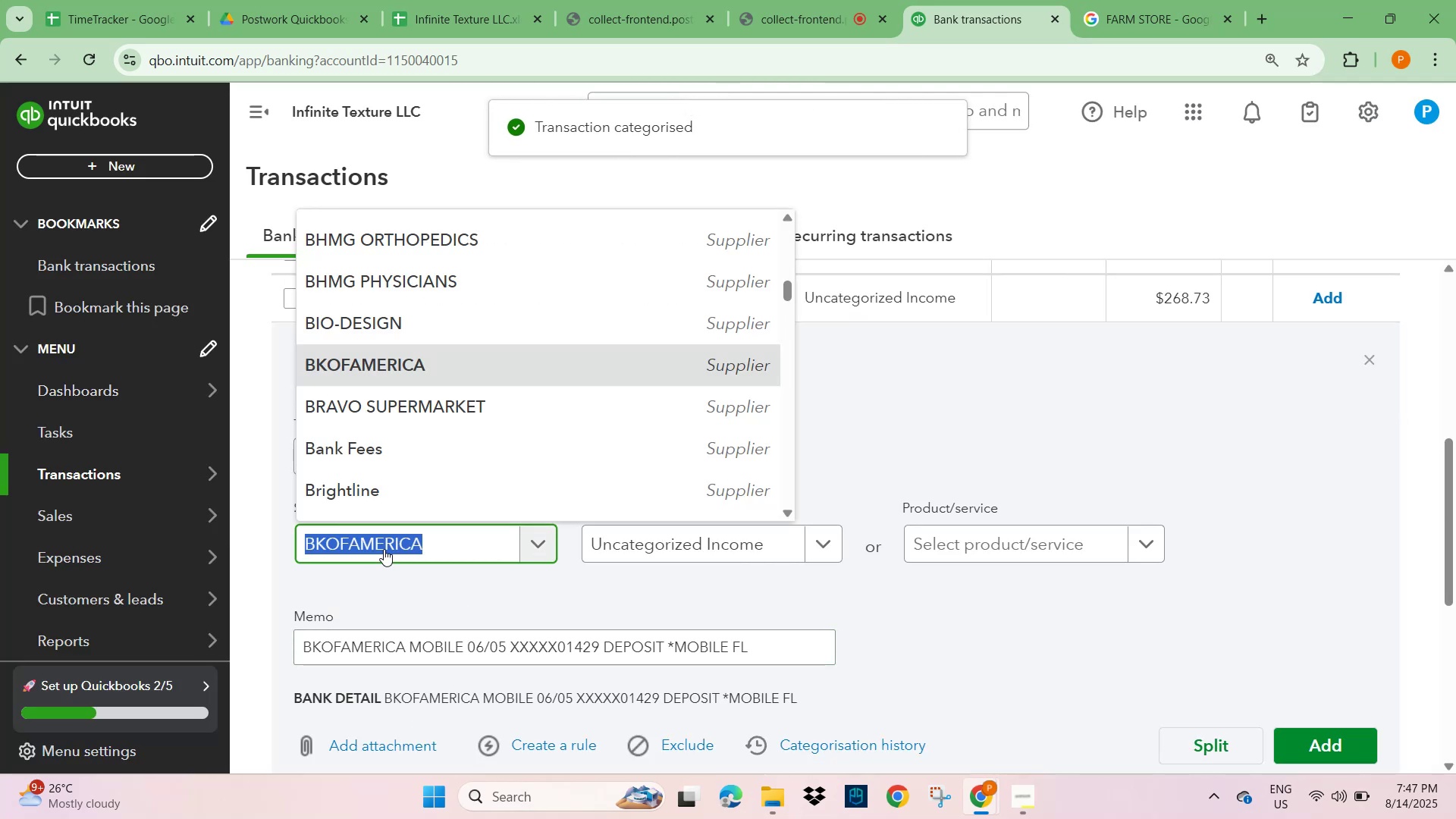 
type(unkno)
 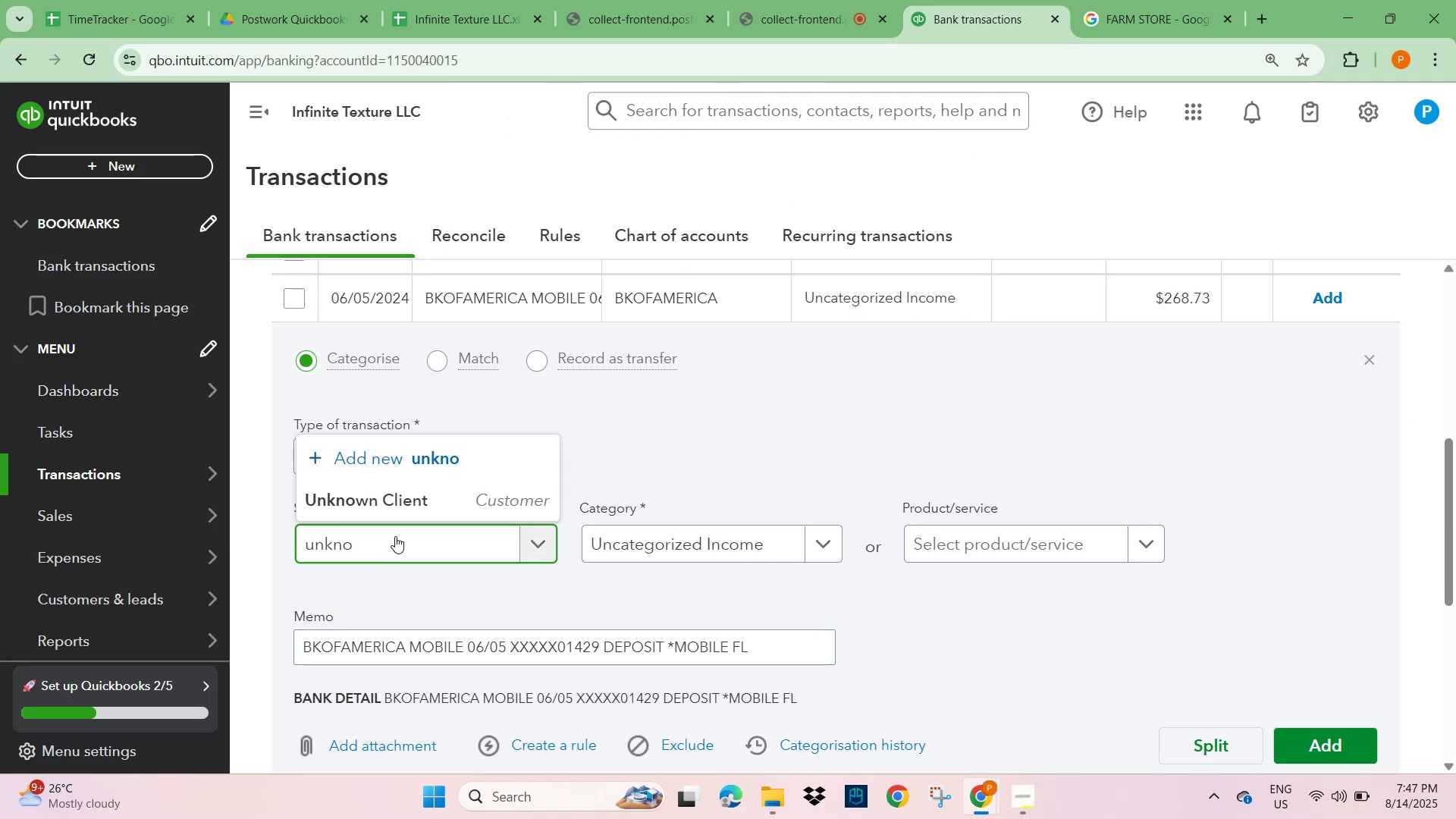 
left_click([402, 495])
 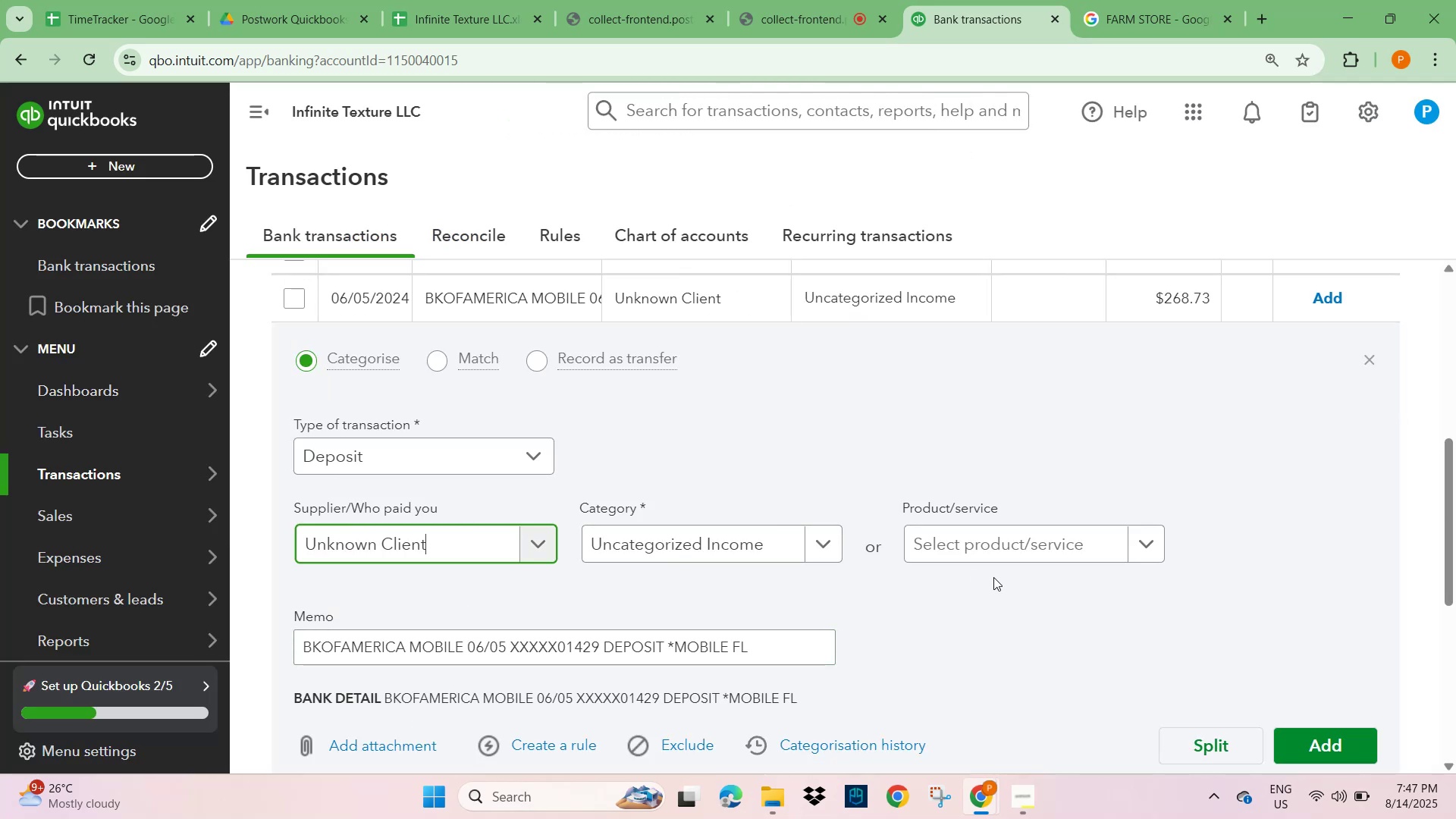 
left_click([987, 549])
 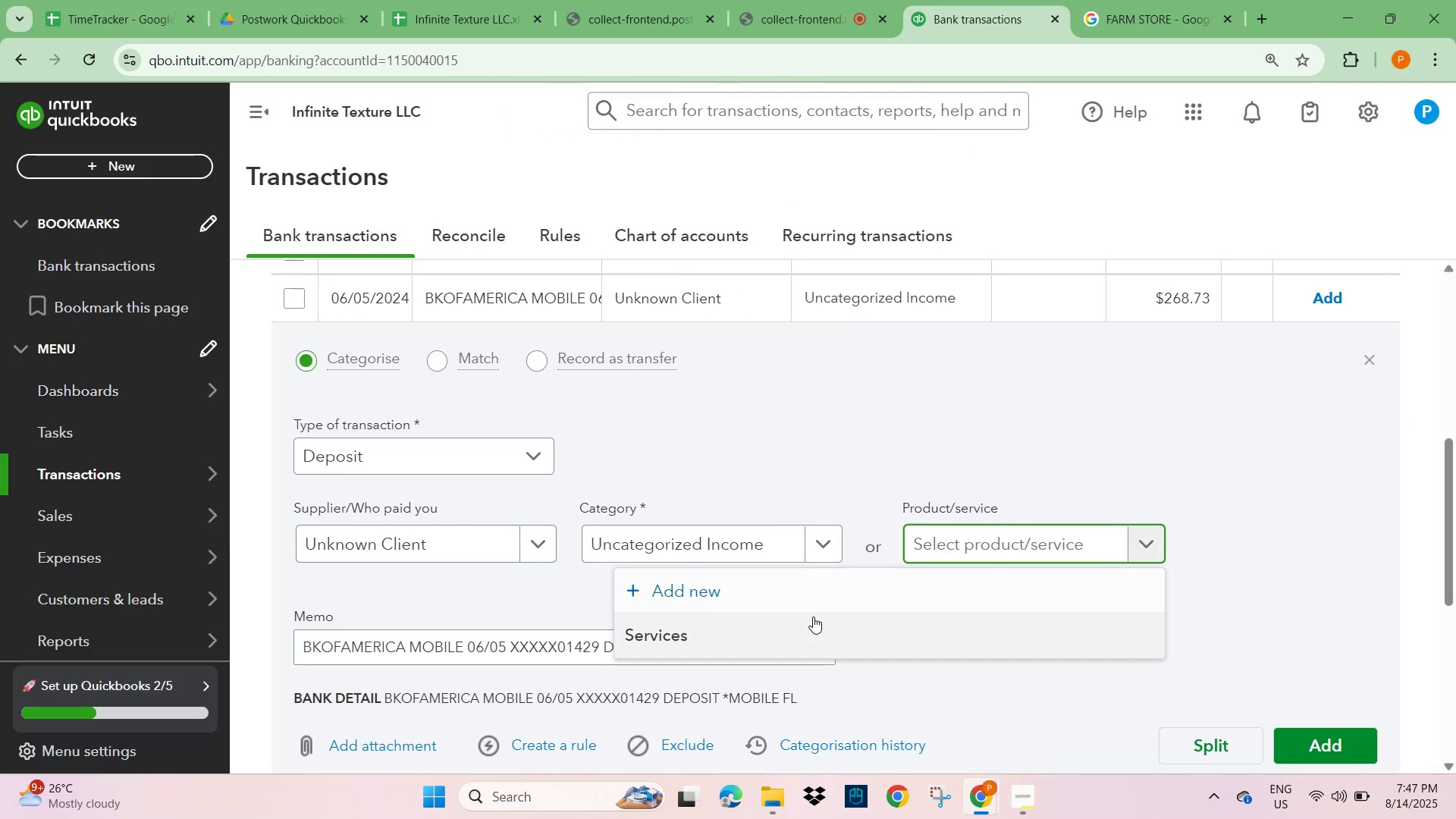 
left_click([783, 632])
 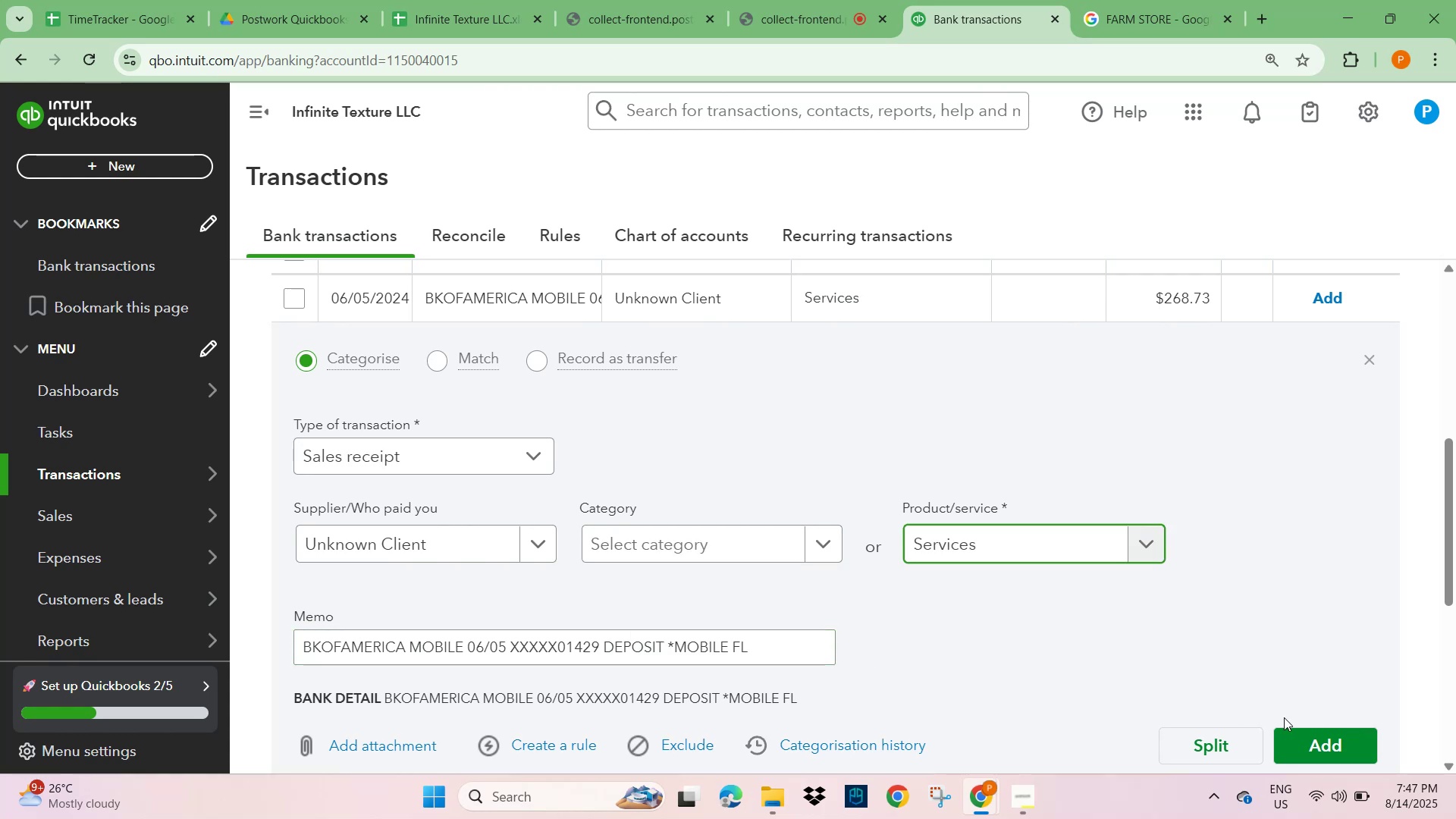 
left_click([1303, 748])
 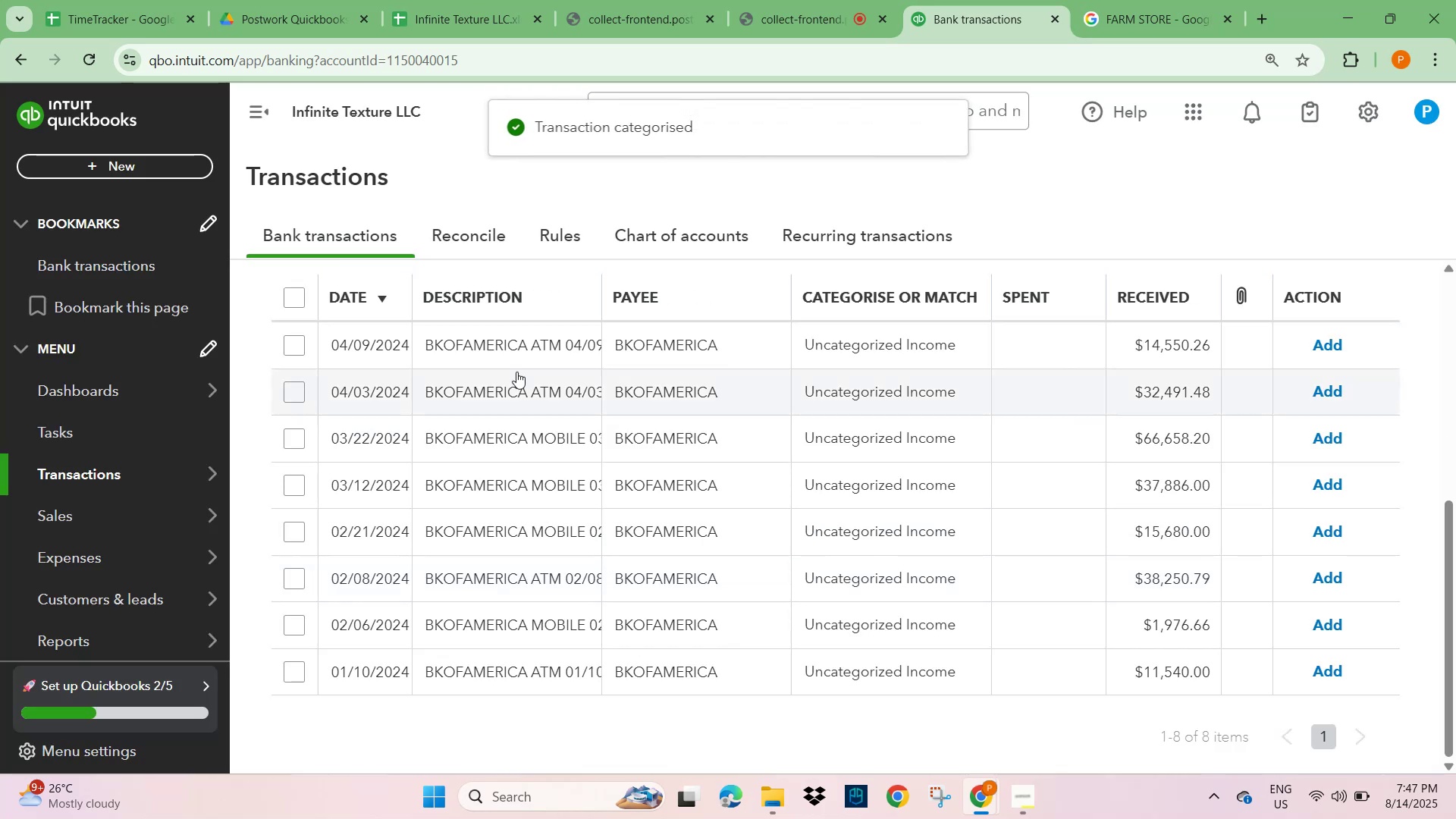 
left_click([447, 345])
 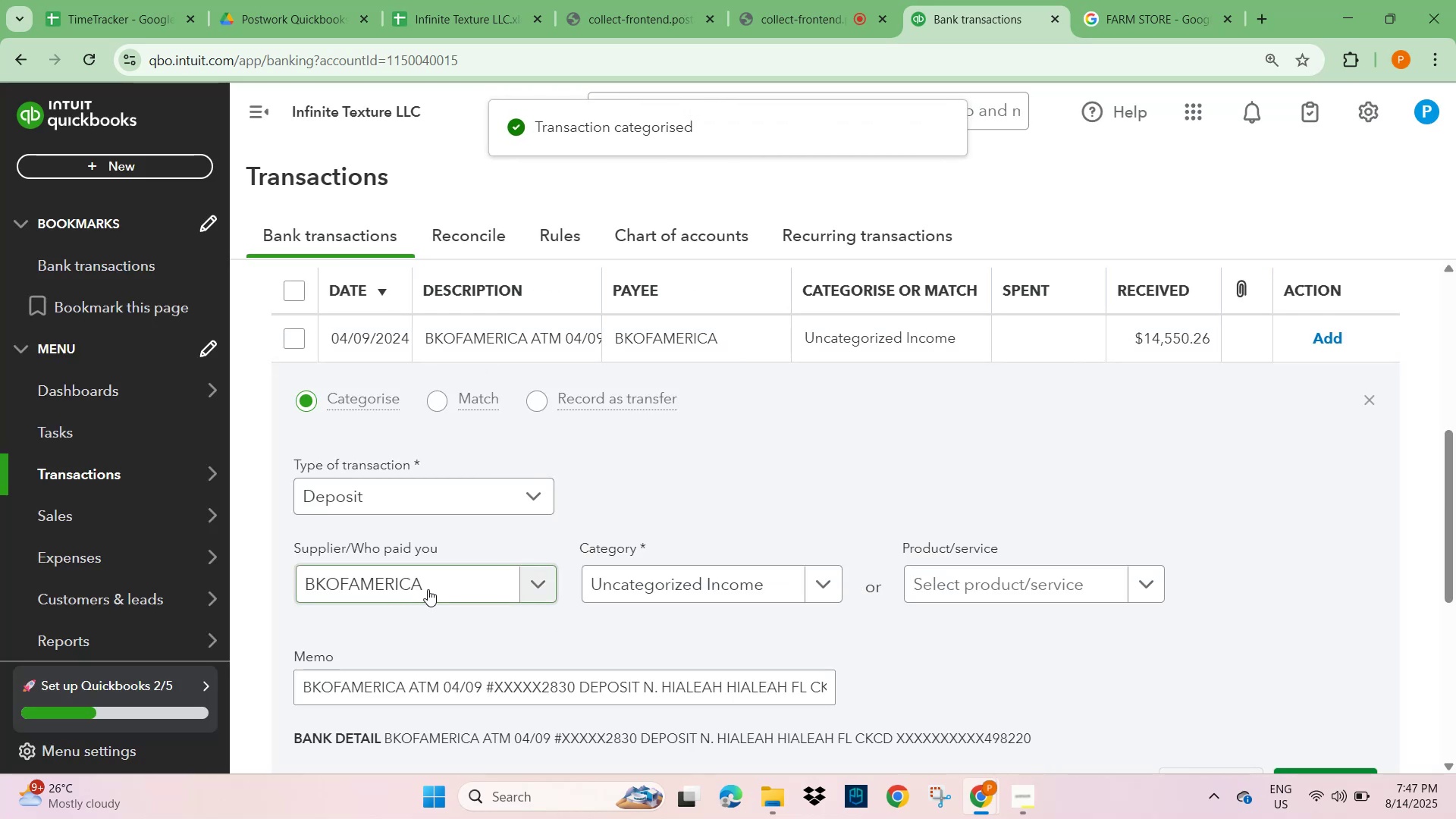 
left_click([400, 580])
 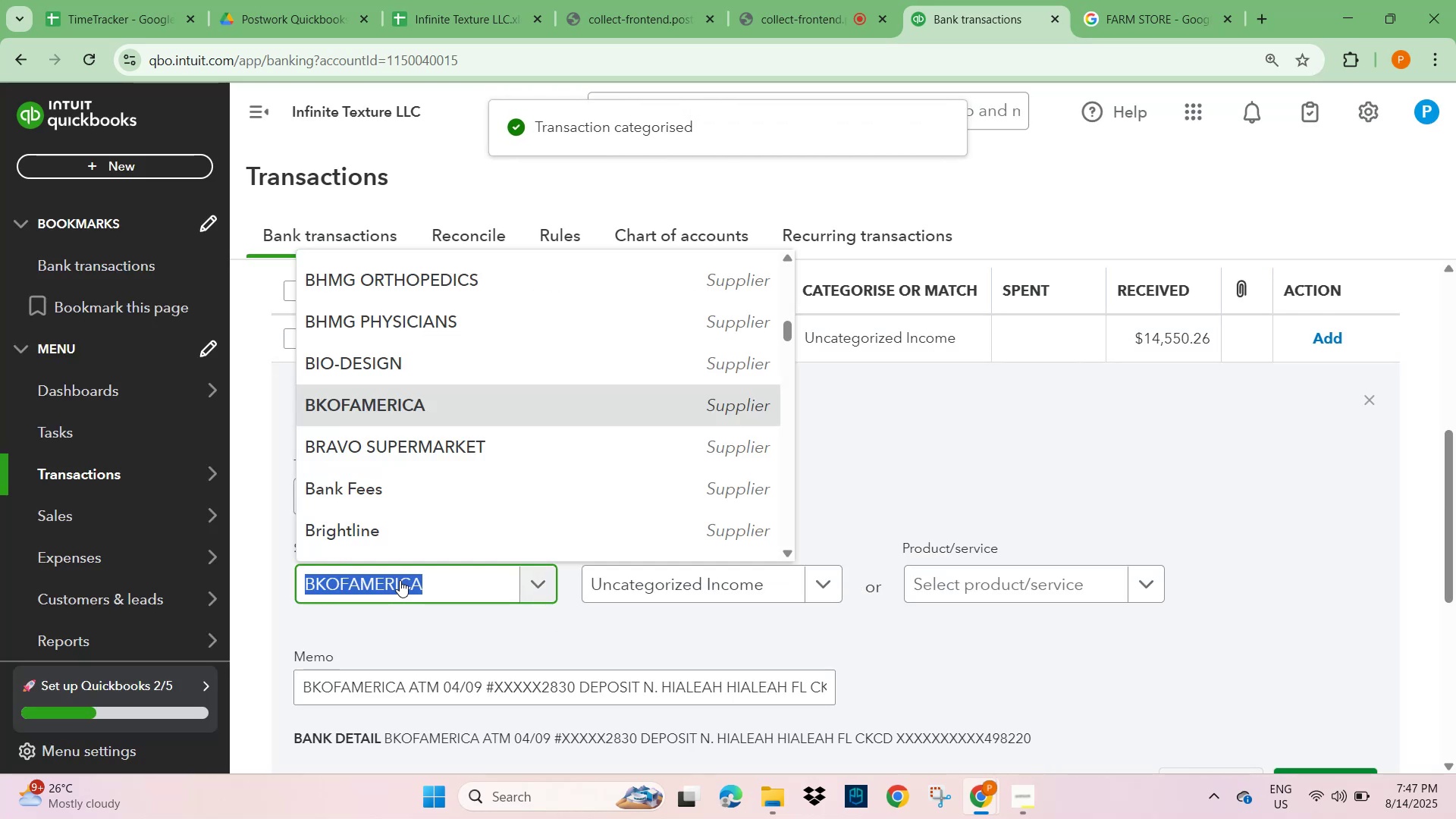 
type(unkn)
 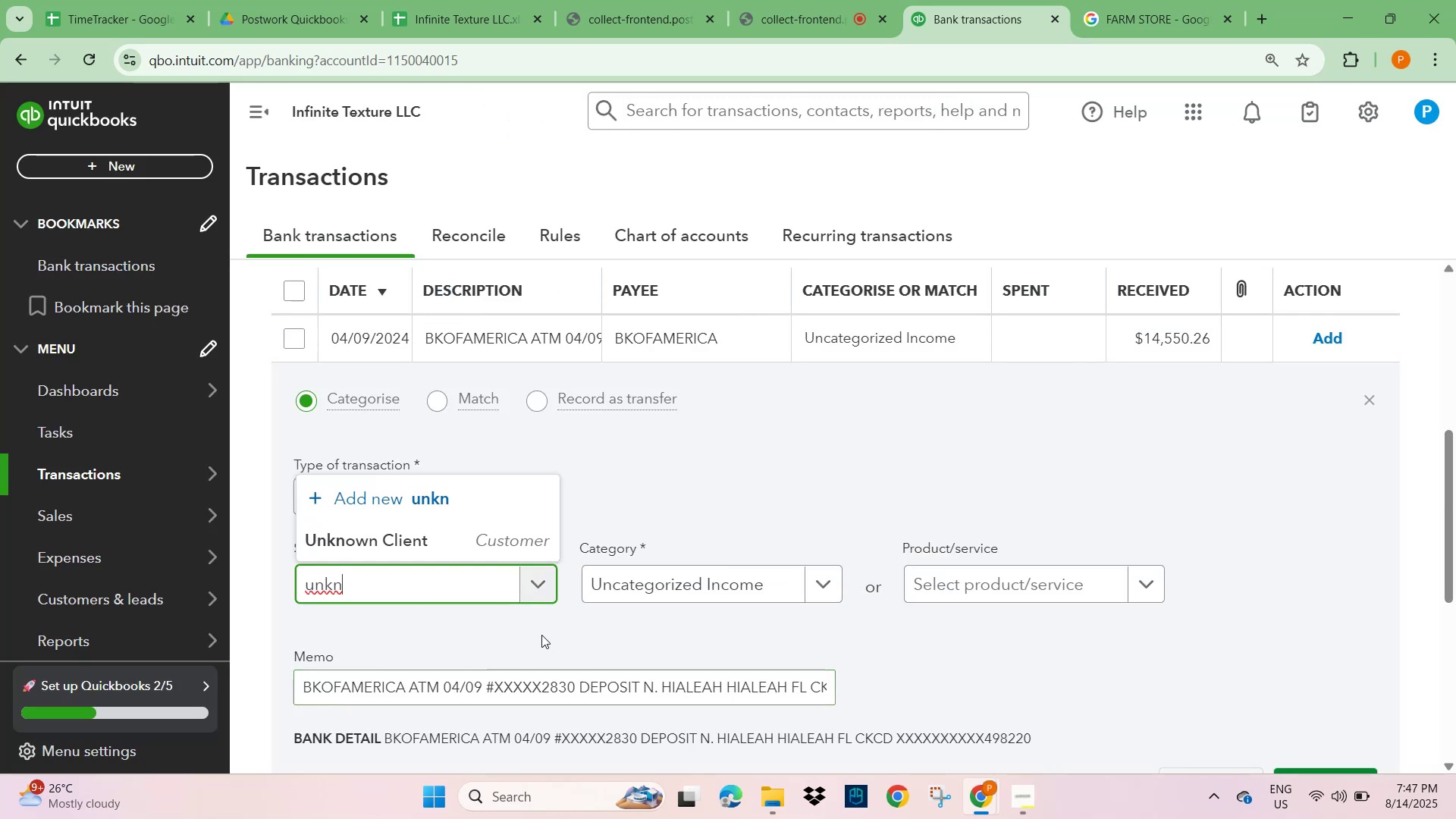 
double_click([689, 693])
 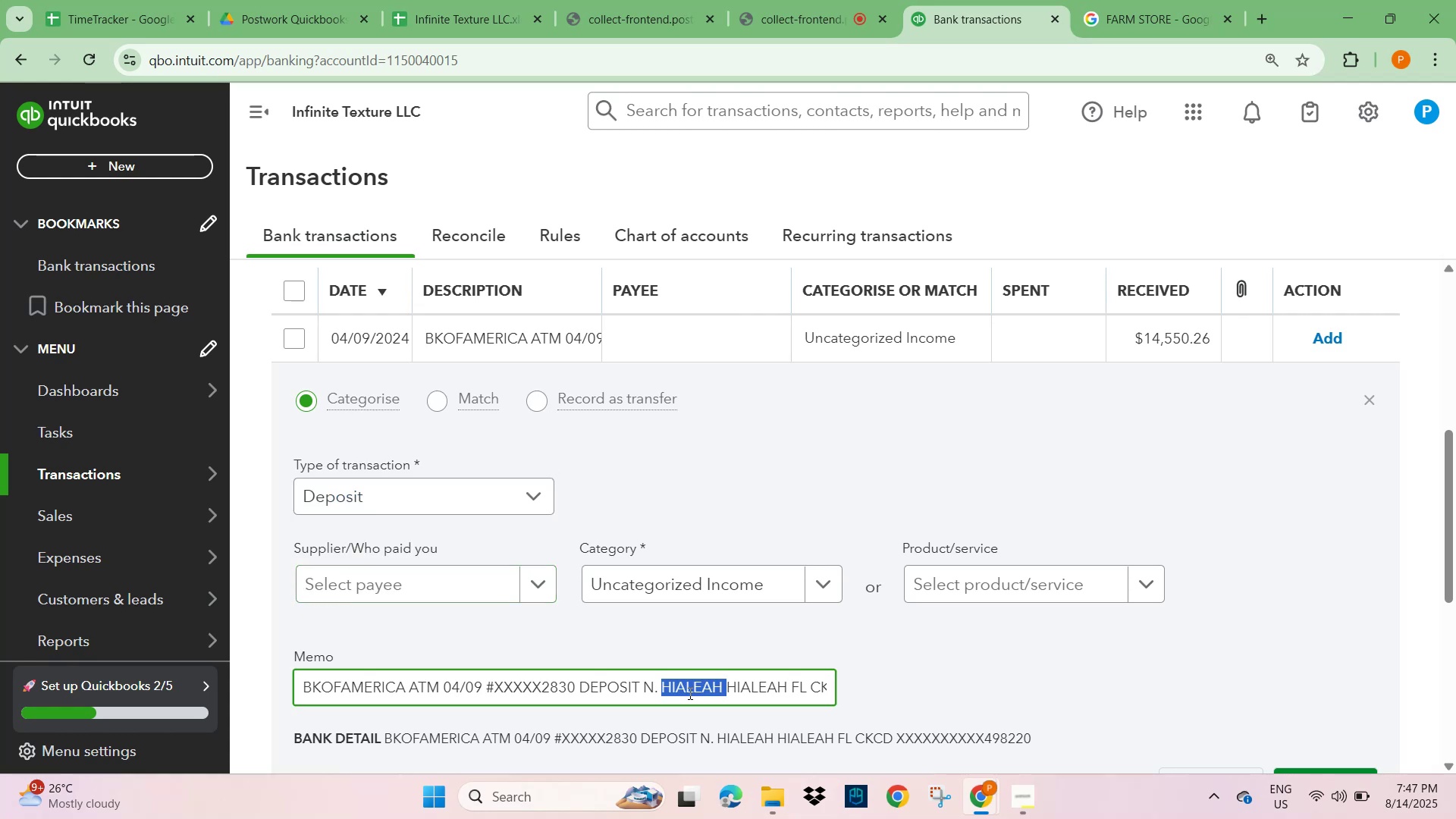 
key(Control+C)
 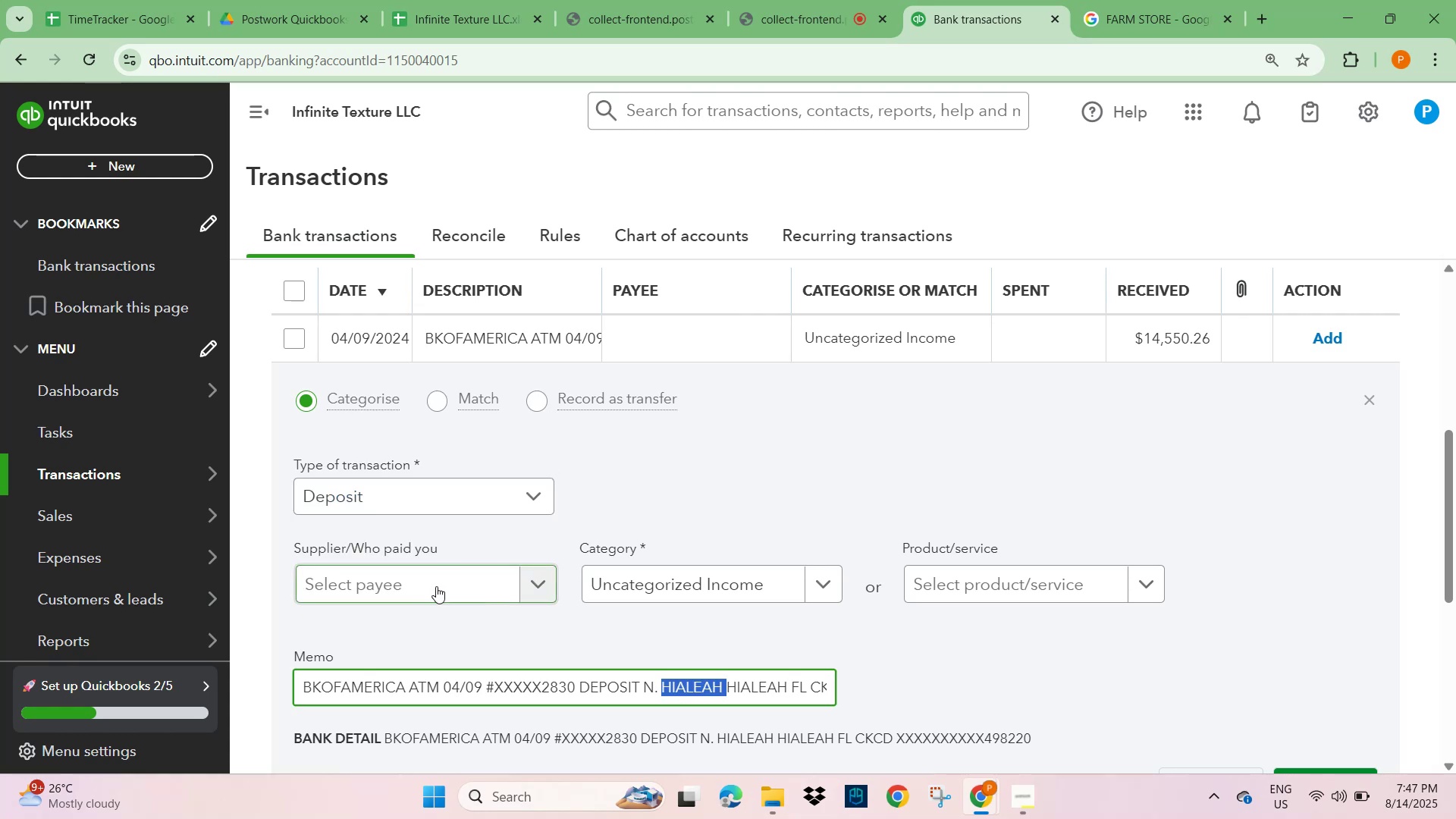 
left_click([421, 585])
 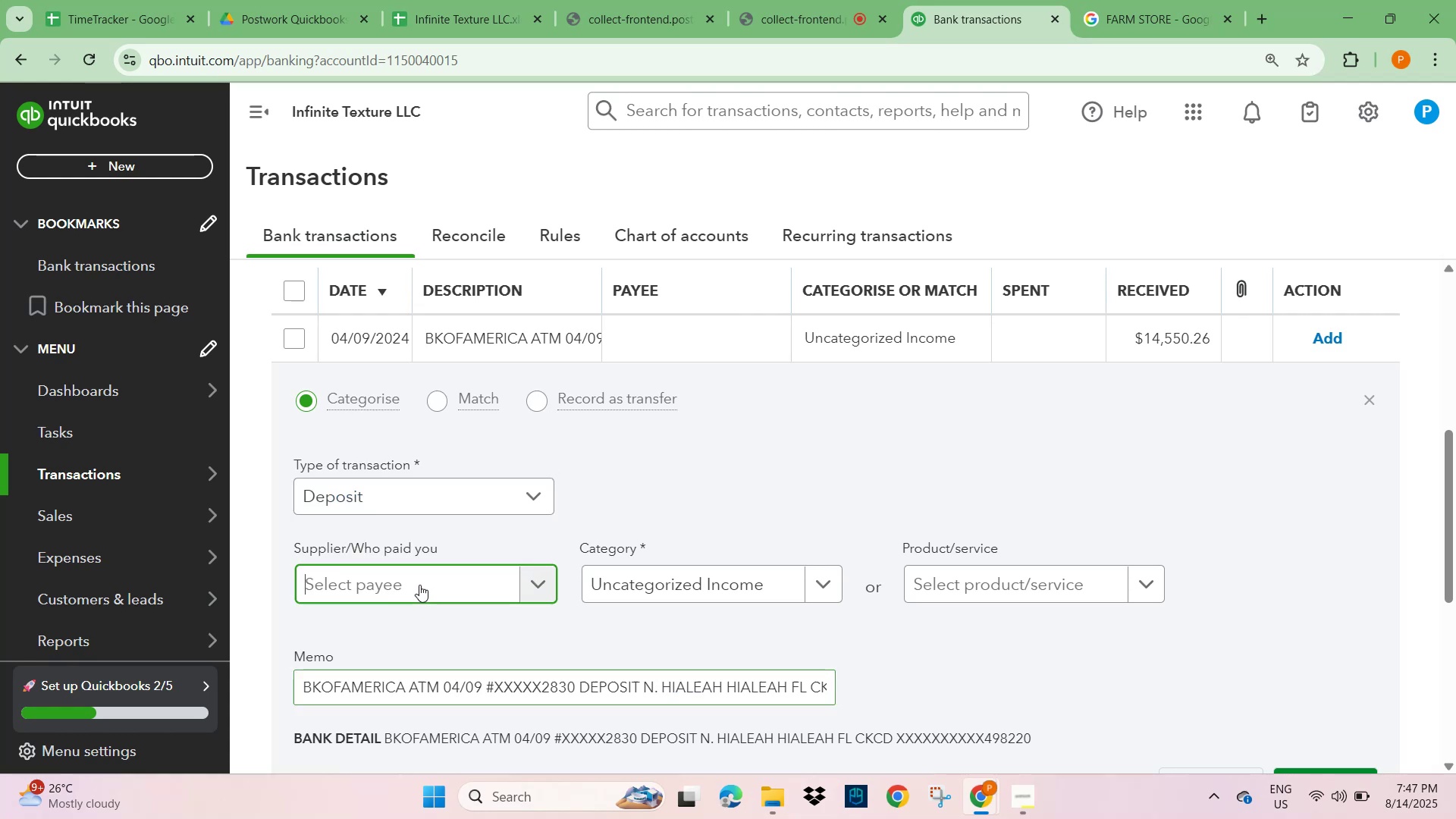 
key(Control+V)
 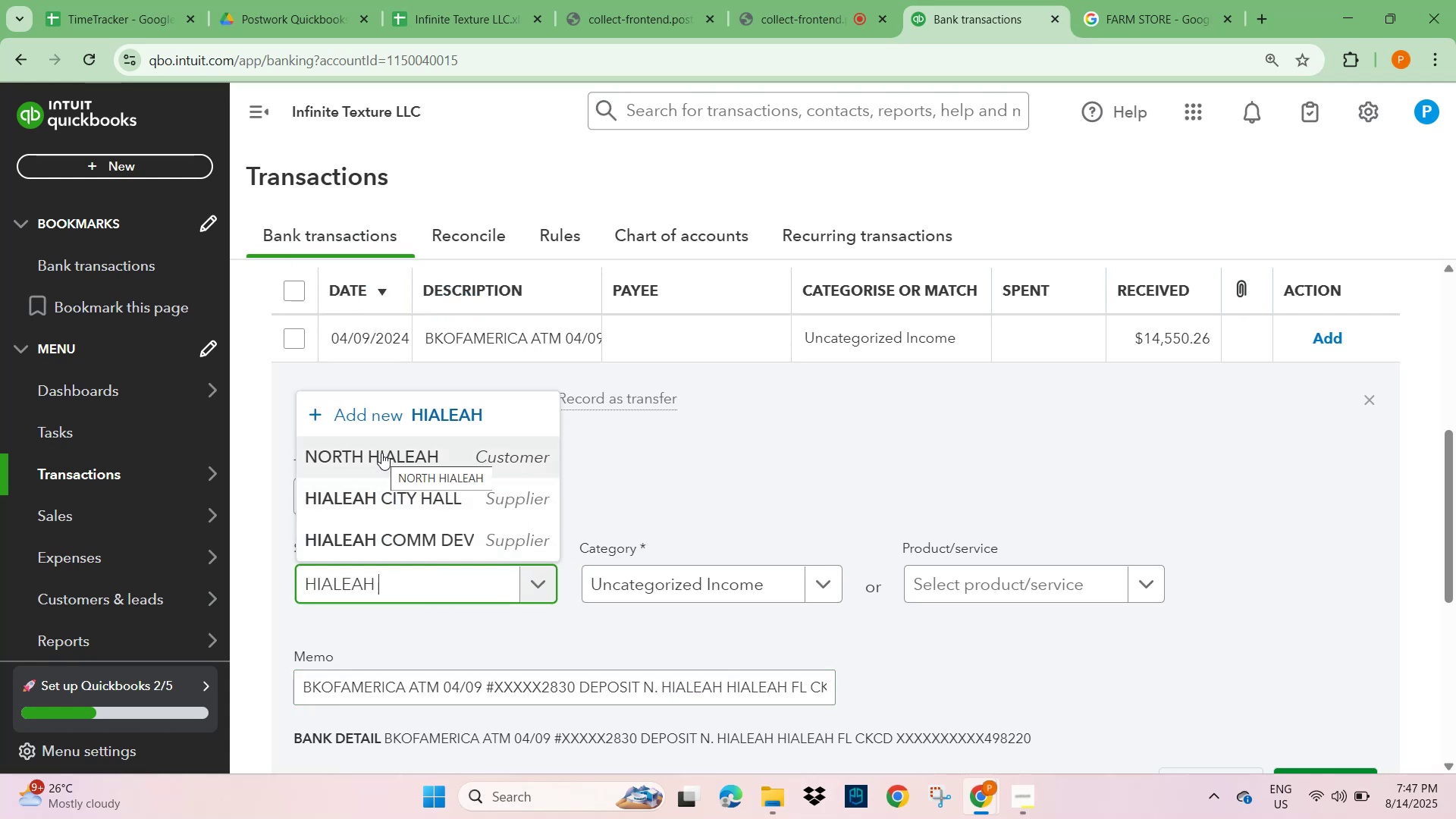 
left_click([381, 453])
 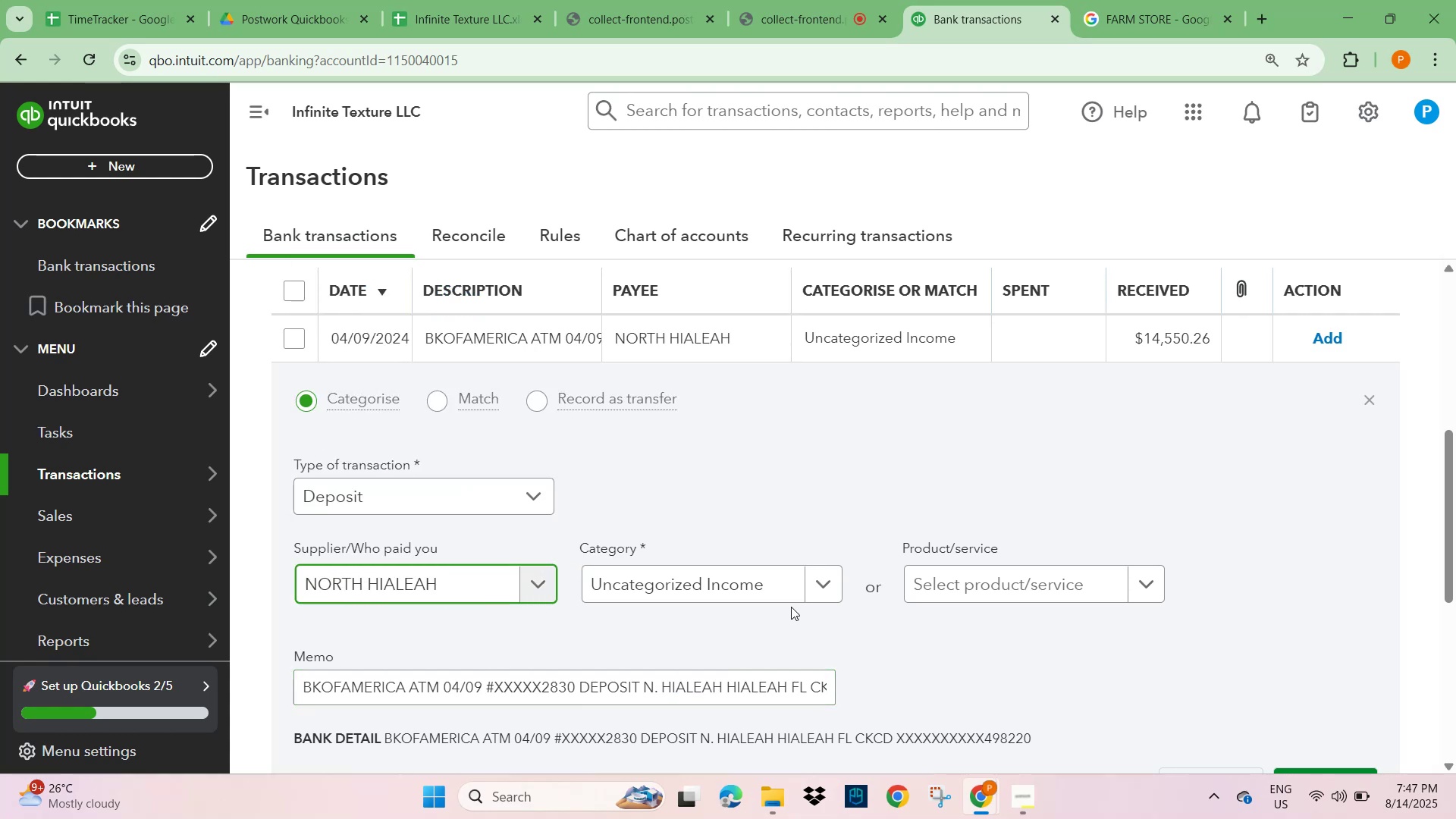 
left_click([1068, 583])
 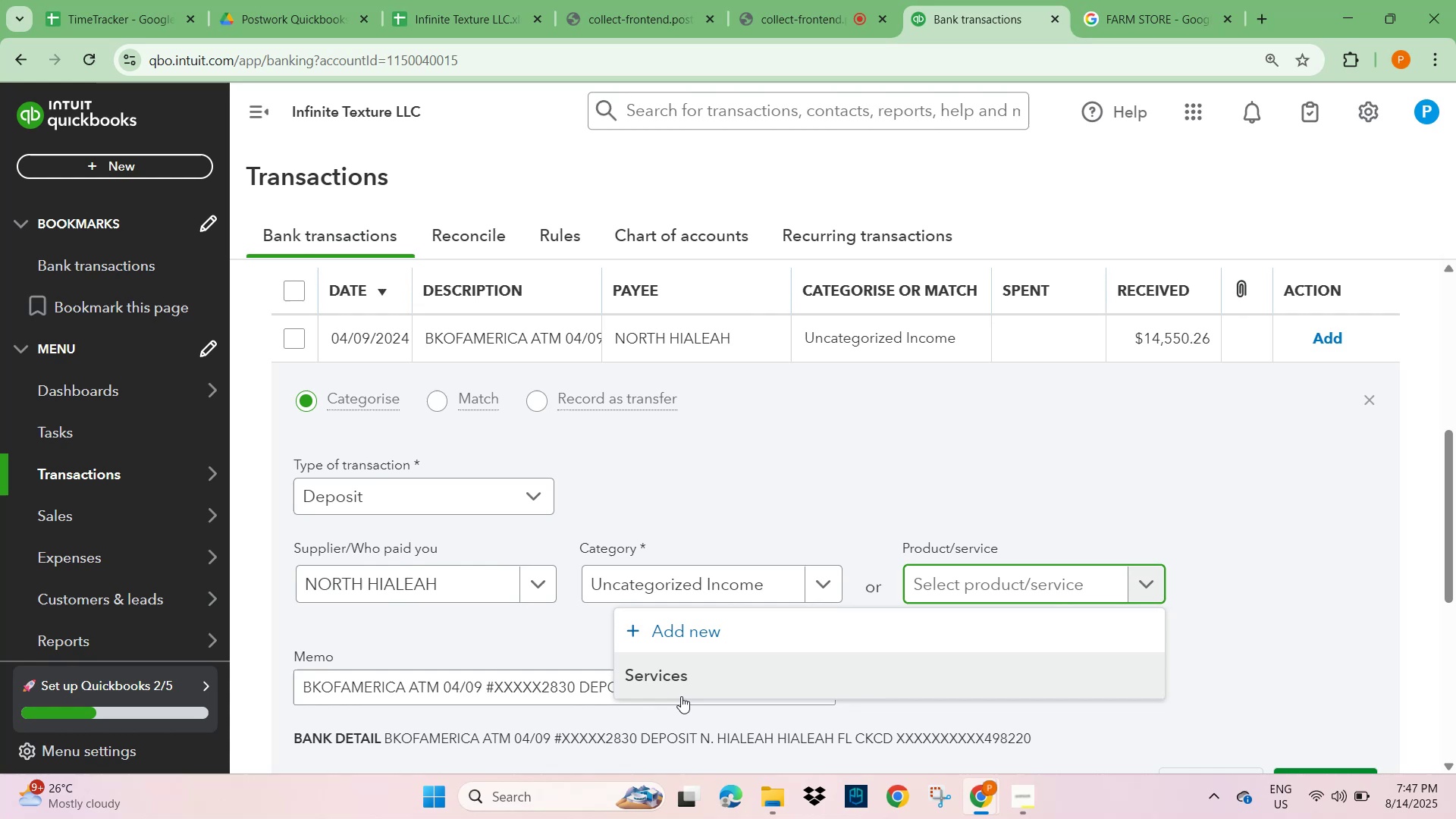 
left_click([672, 680])
 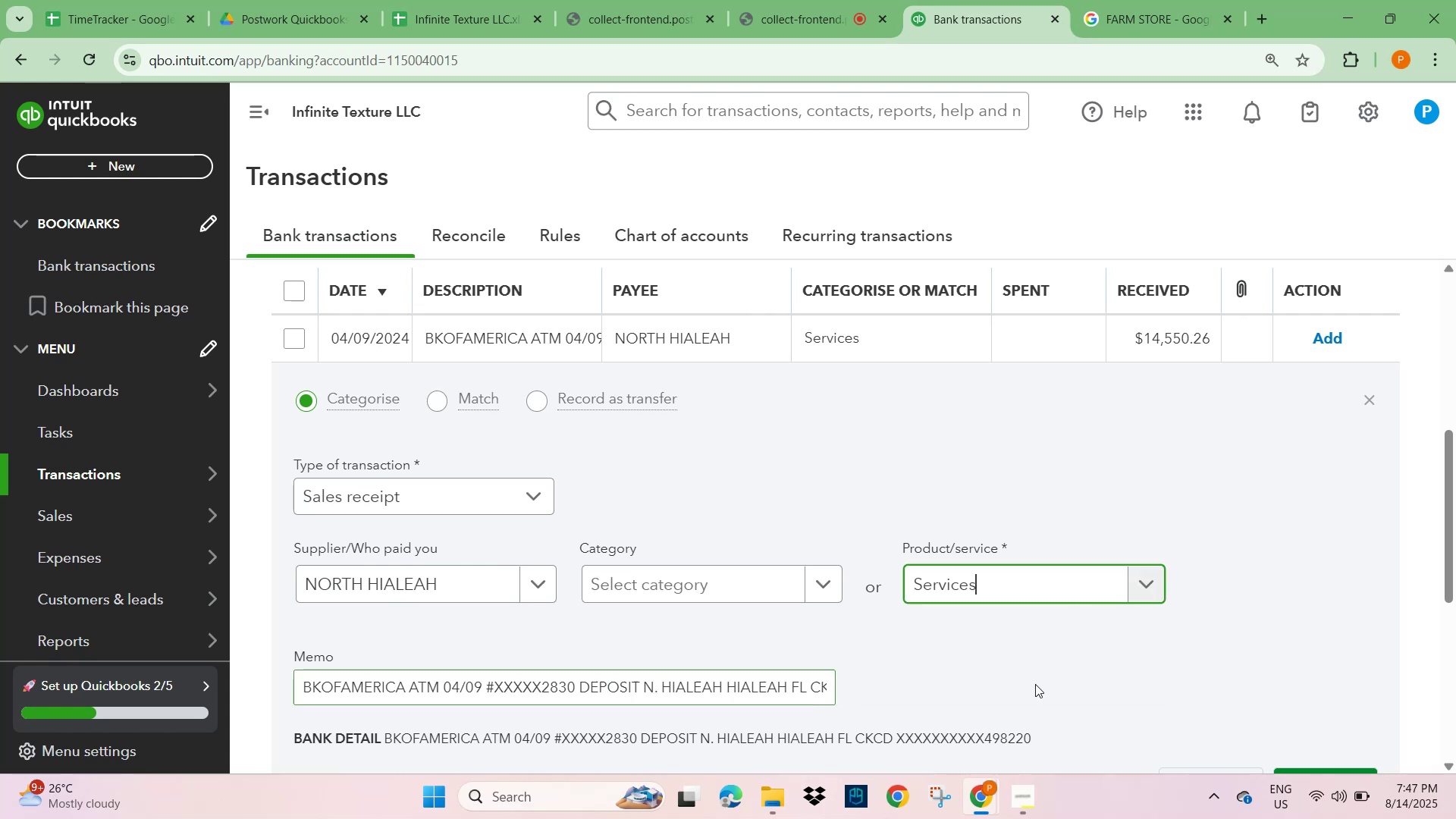 
scroll: coordinate [1197, 640], scroll_direction: down, amount: 1.0
 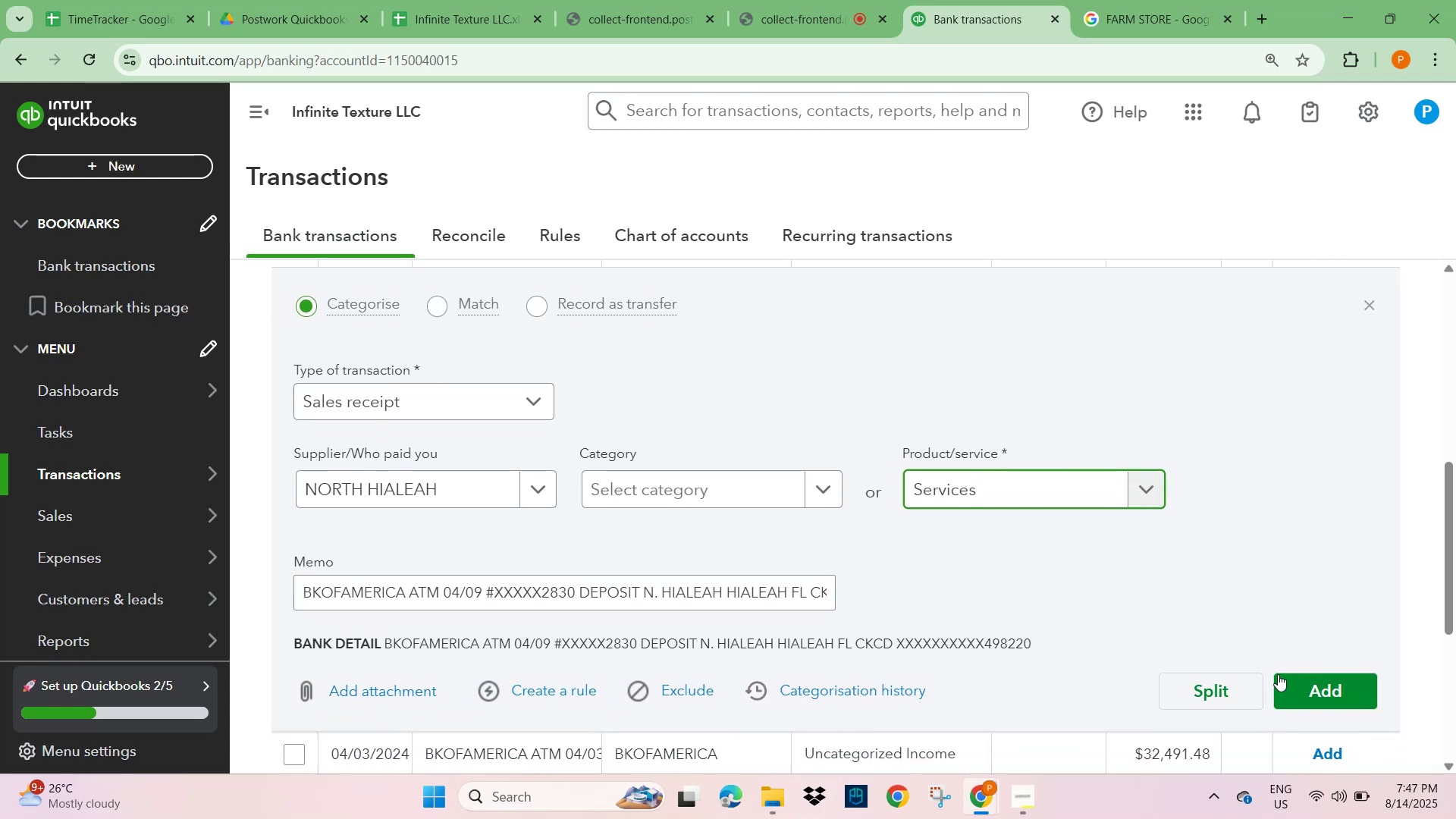 
left_click([1309, 685])
 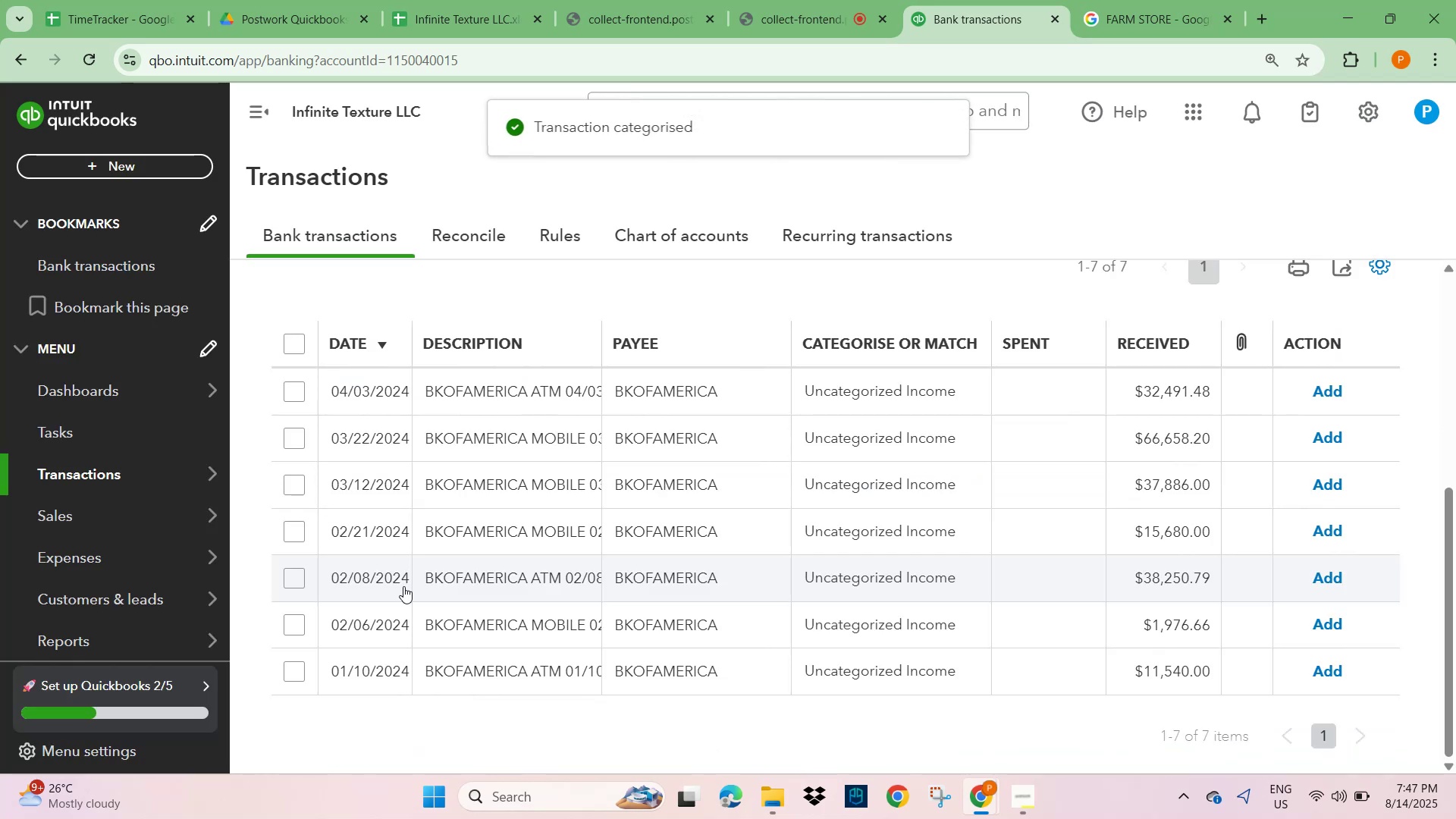 
left_click([493, 397])
 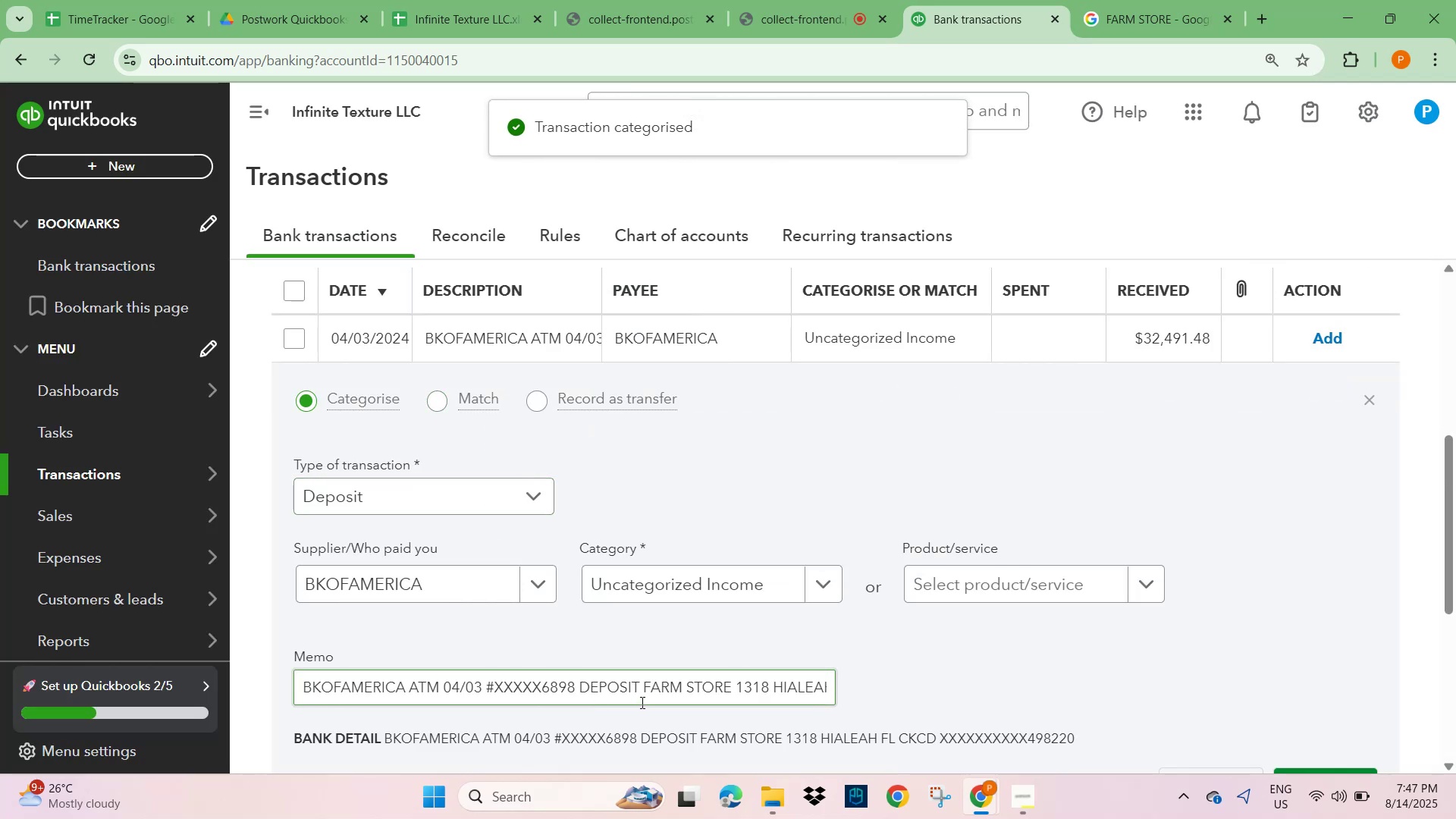 
left_click_drag(start_coordinate=[657, 690], to_coordinate=[723, 685])
 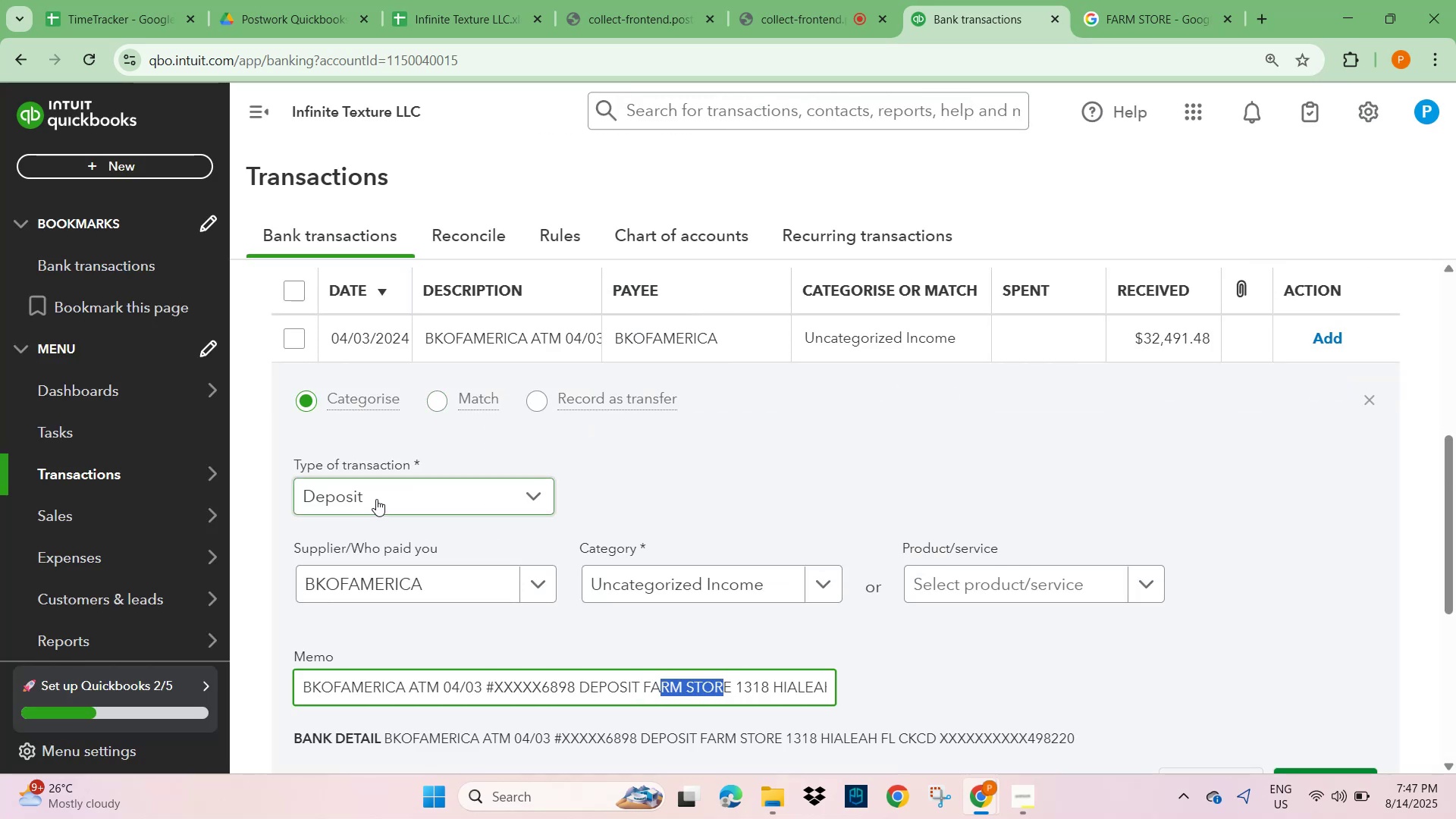 
left_click([356, 596])
 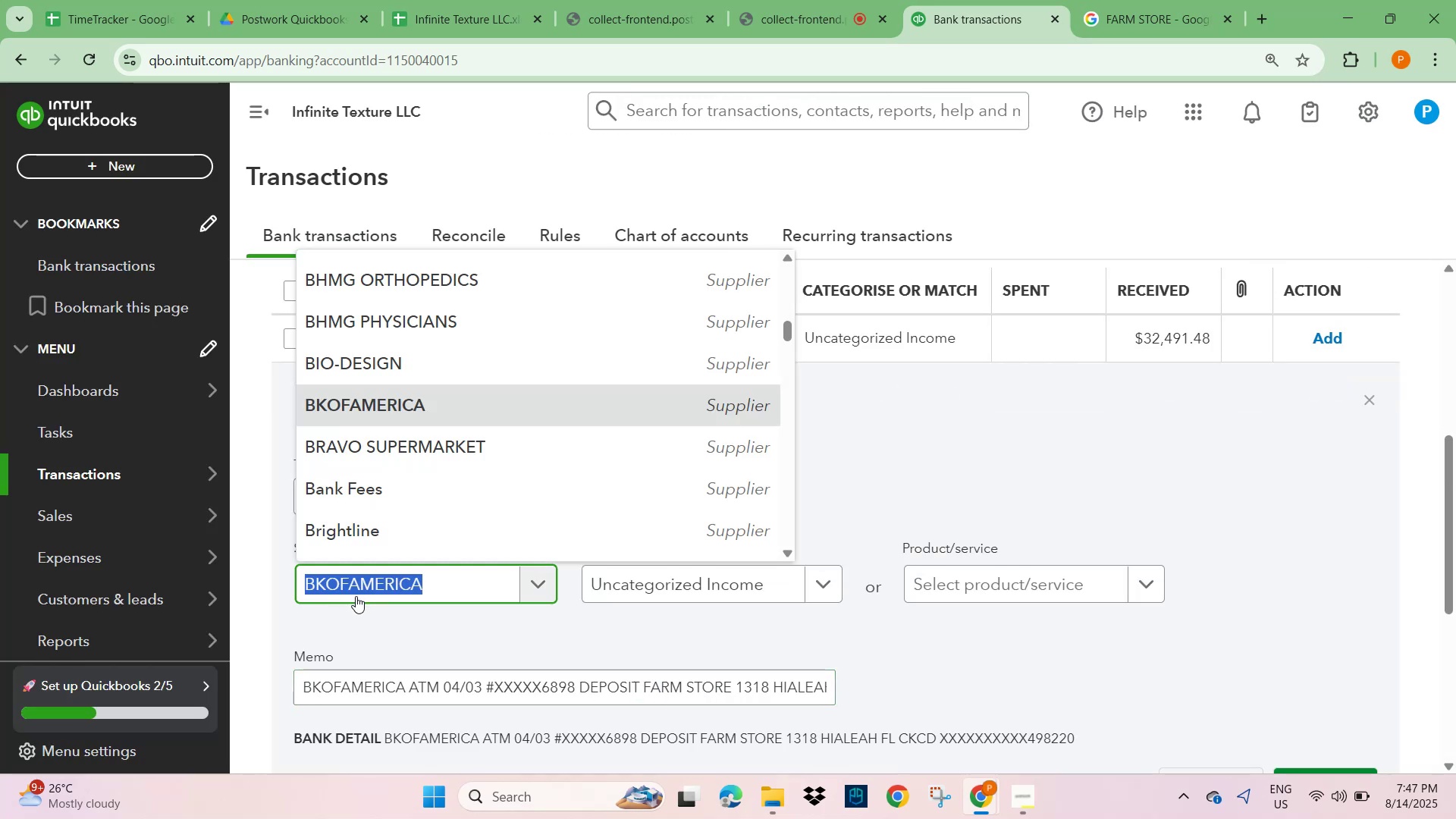 
type(far)
 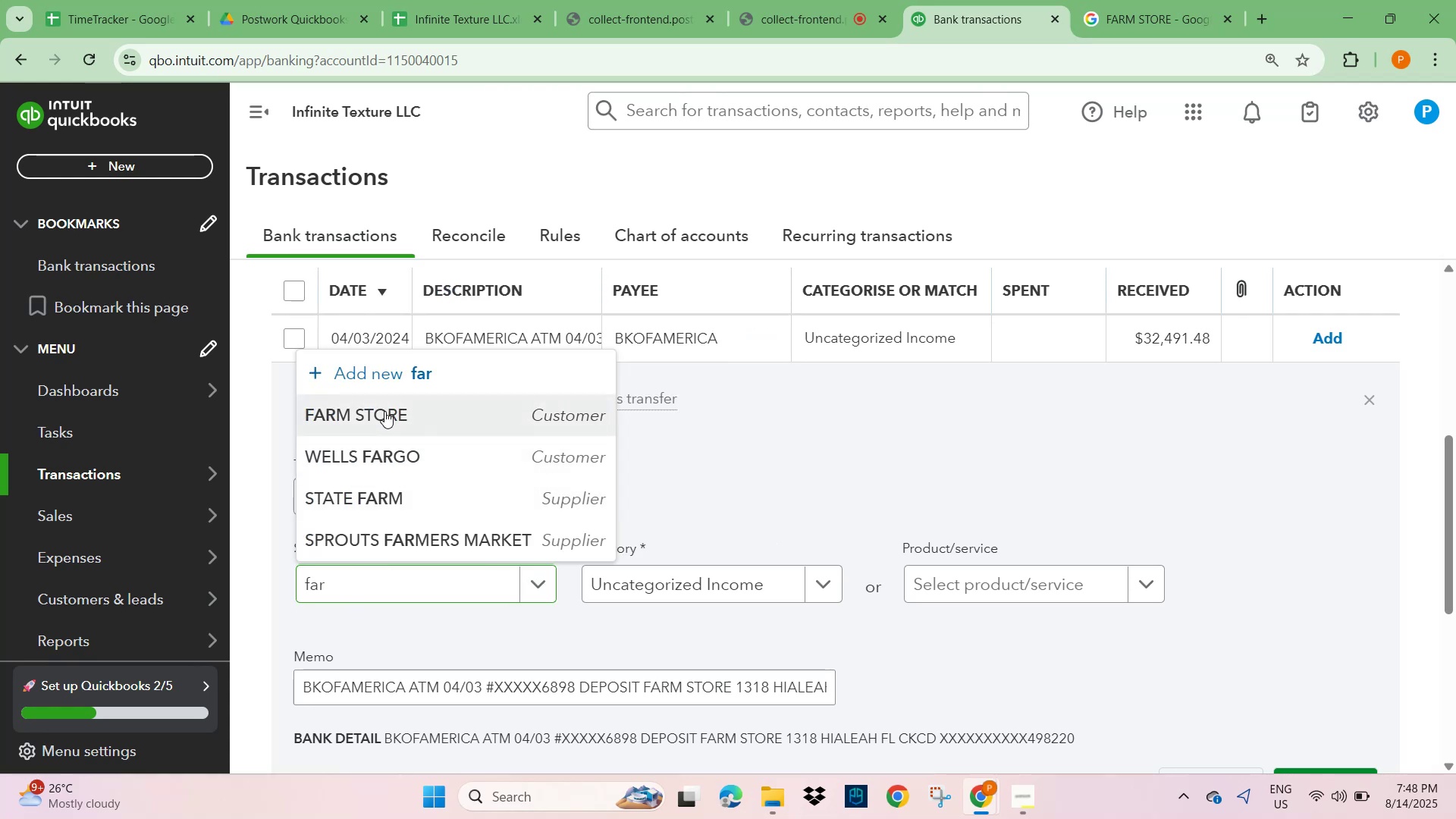 
left_click([985, 581])
 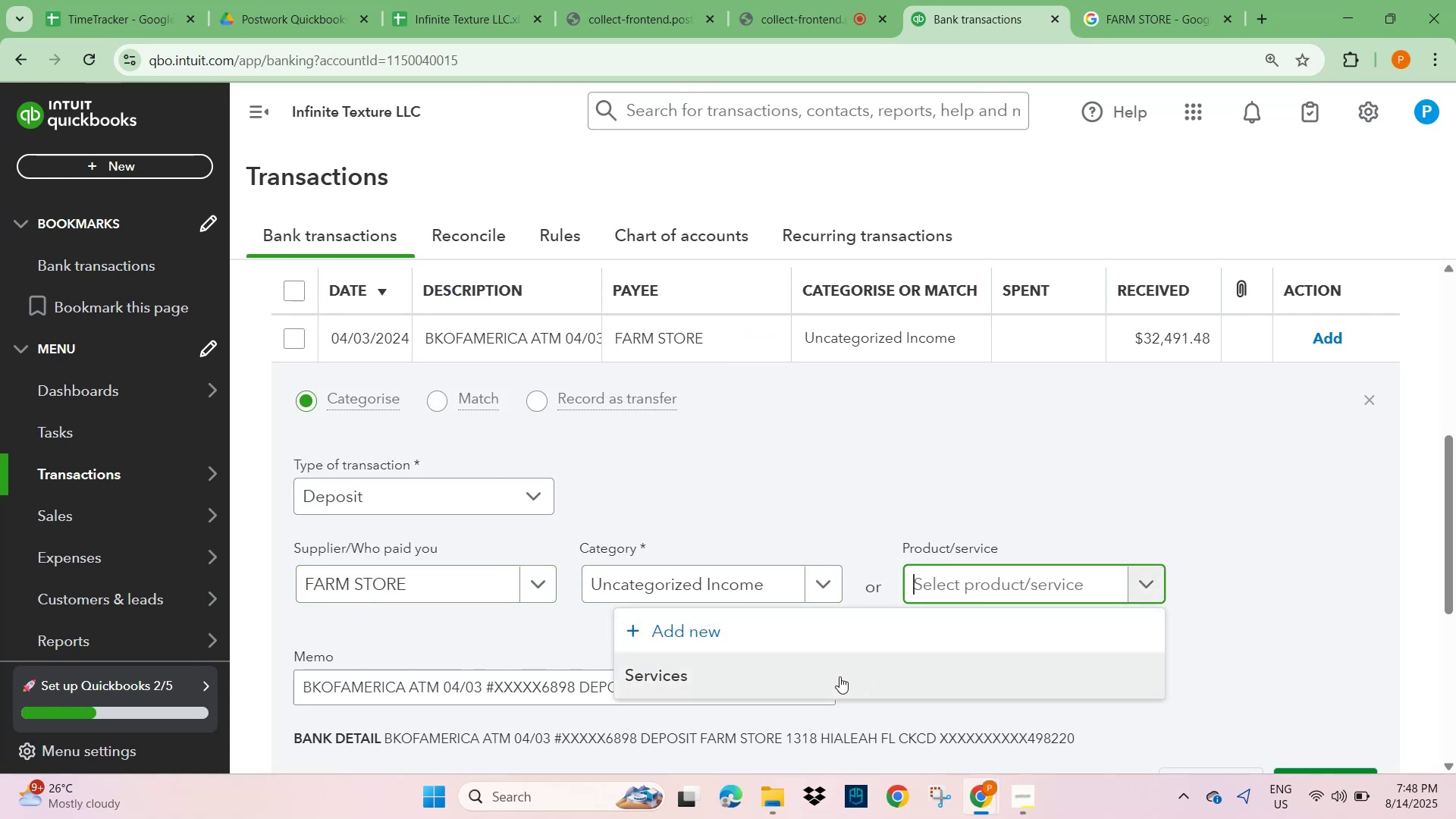 
left_click([784, 676])
 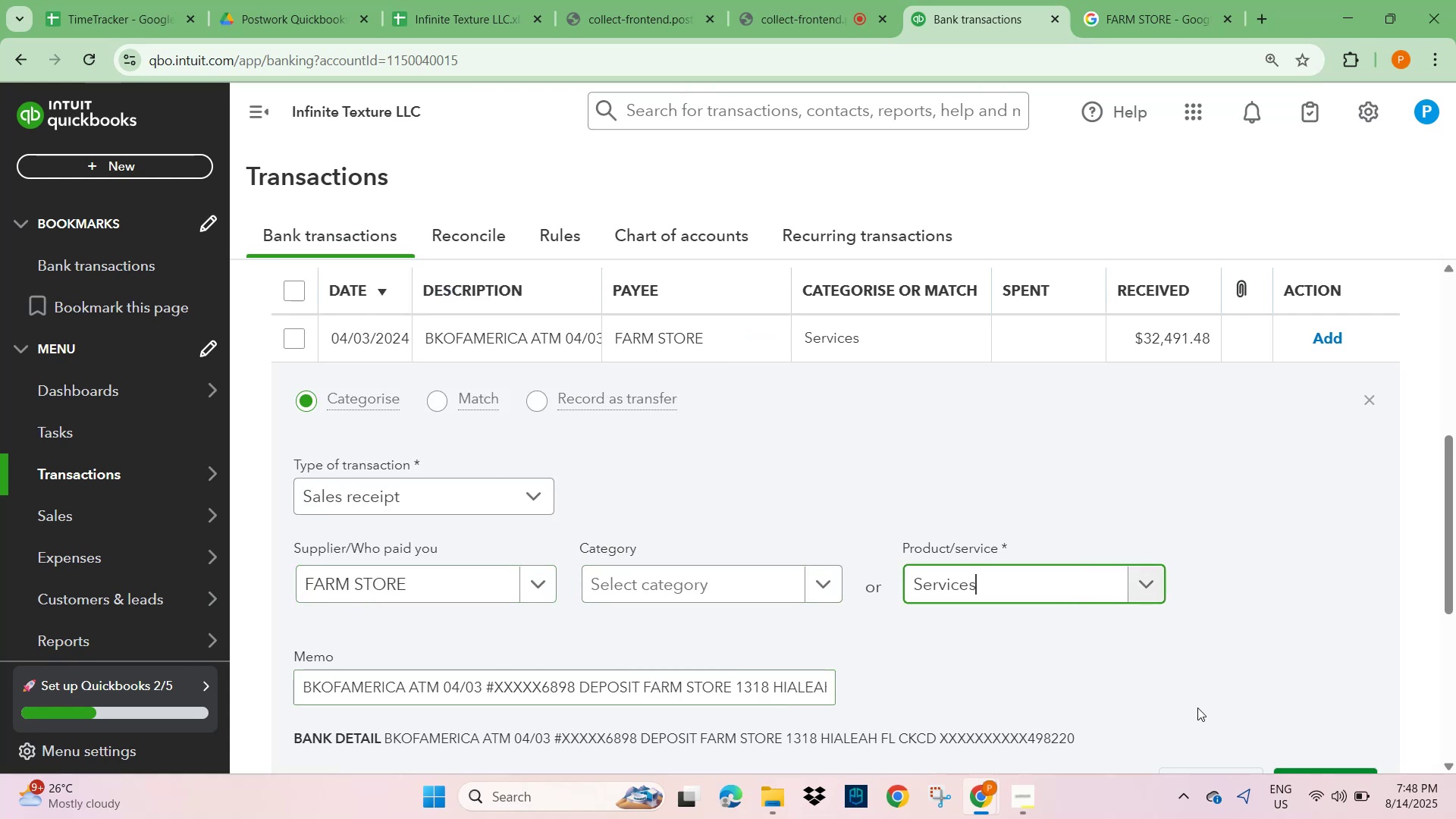 
scroll: coordinate [1298, 643], scroll_direction: down, amount: 1.0
 